 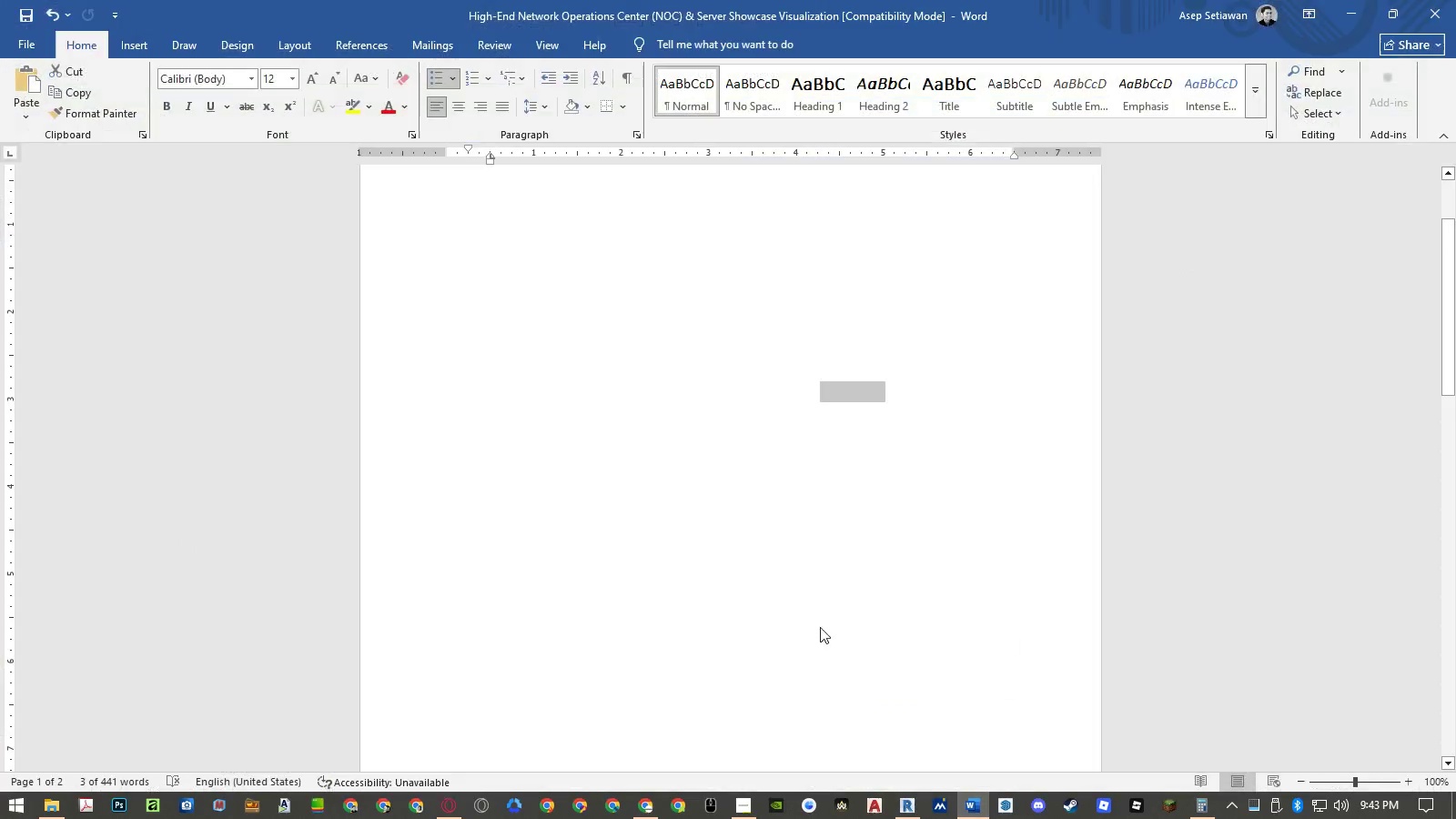 
scroll: coordinate [752, 612], scroll_direction: down, amount: 16.0
 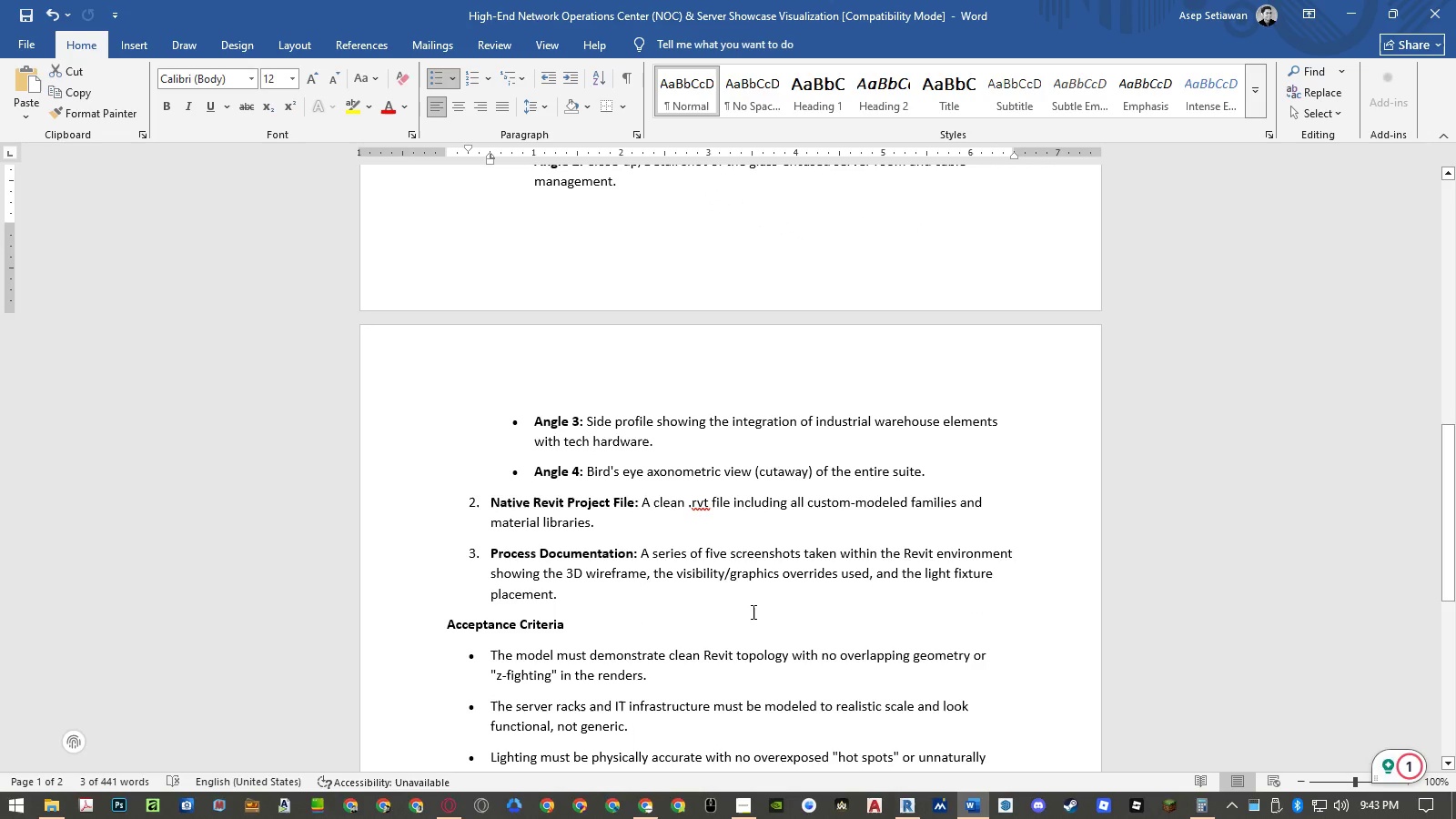 
scroll: coordinate [752, 612], scroll_direction: up, amount: 6.0
 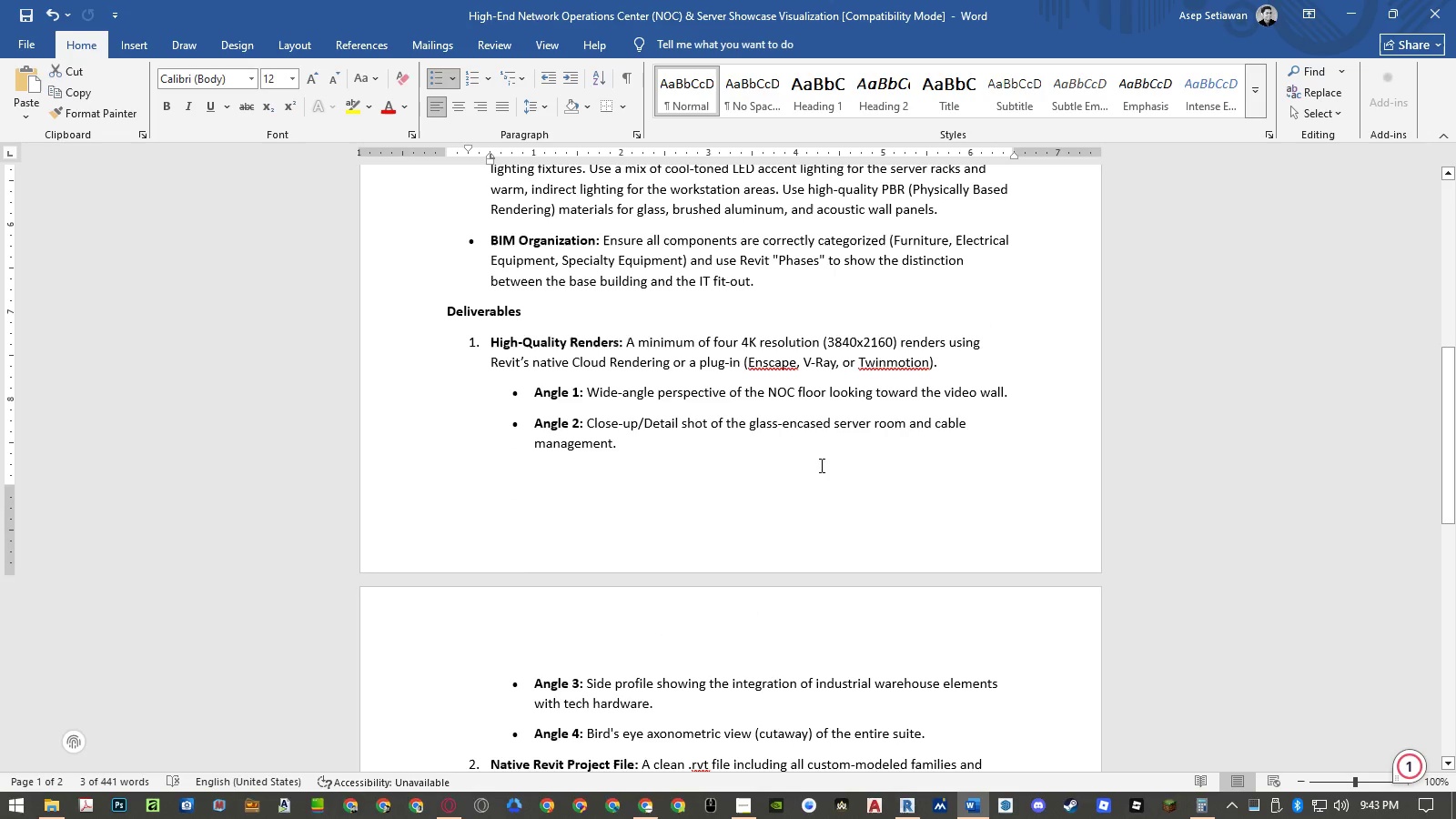 
hold_key(key=AltLeft, duration=15.28)
 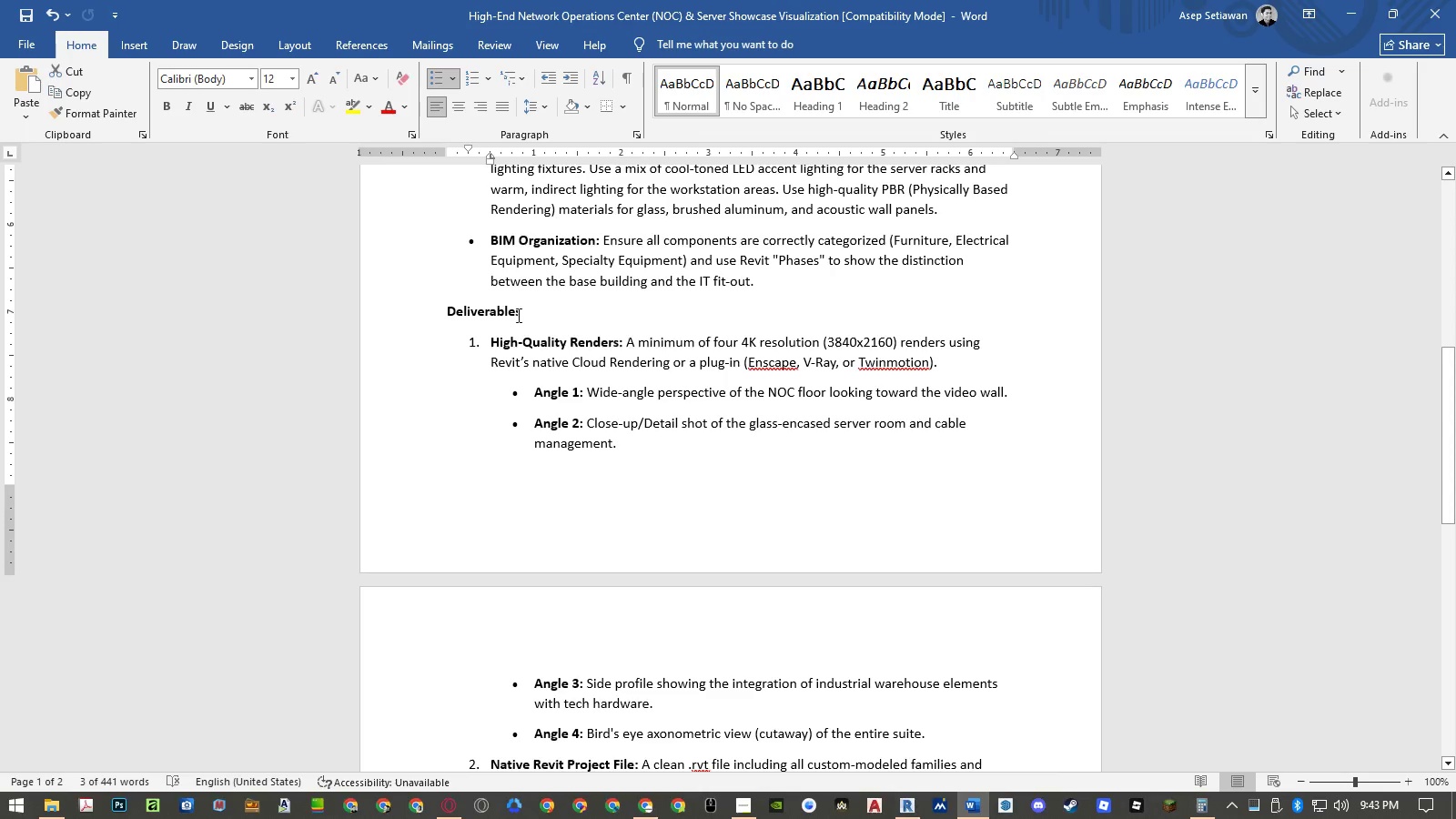 
hold_key(key=Tab, duration=15.11)
 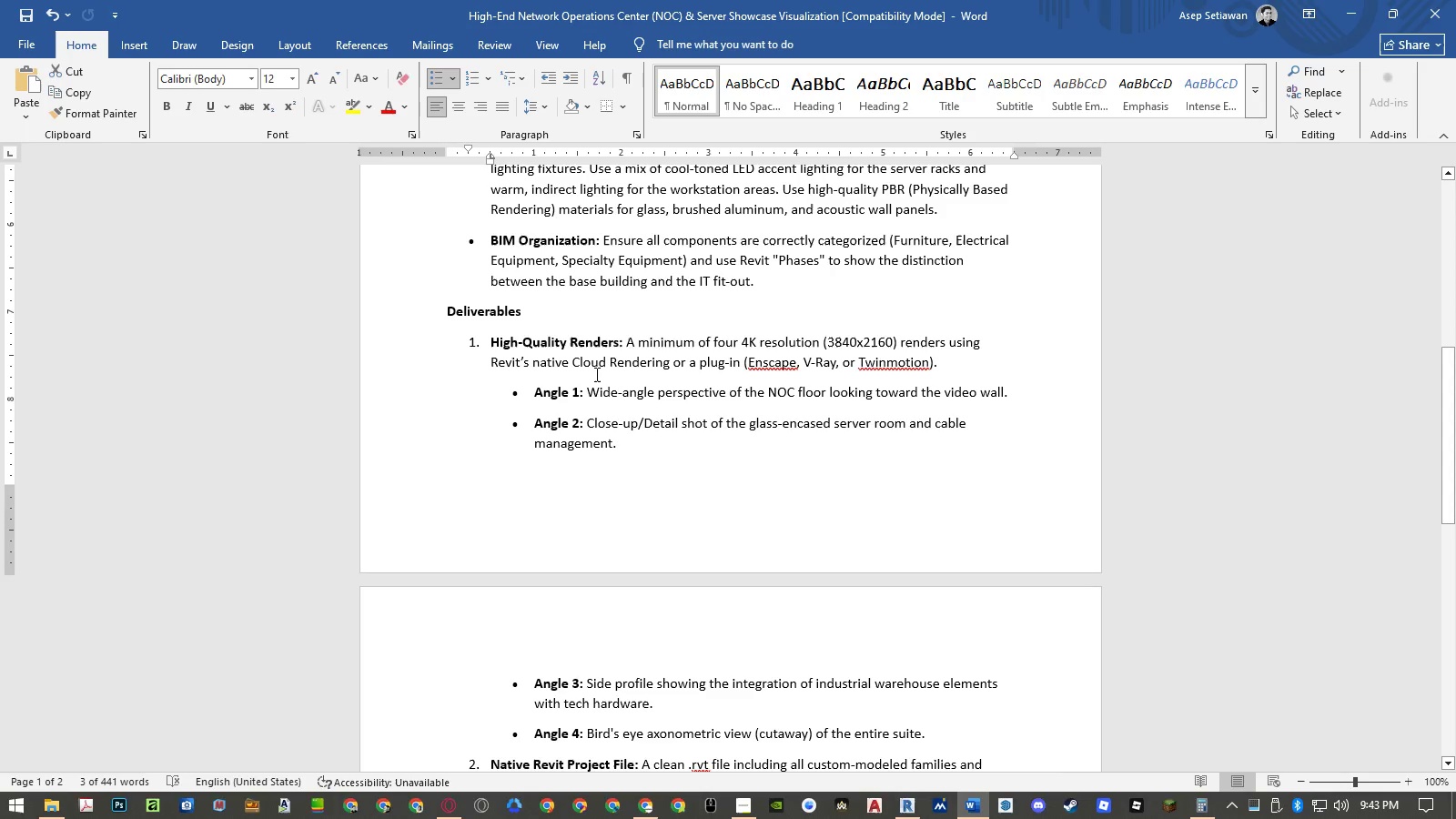 
key(Numpad8)
 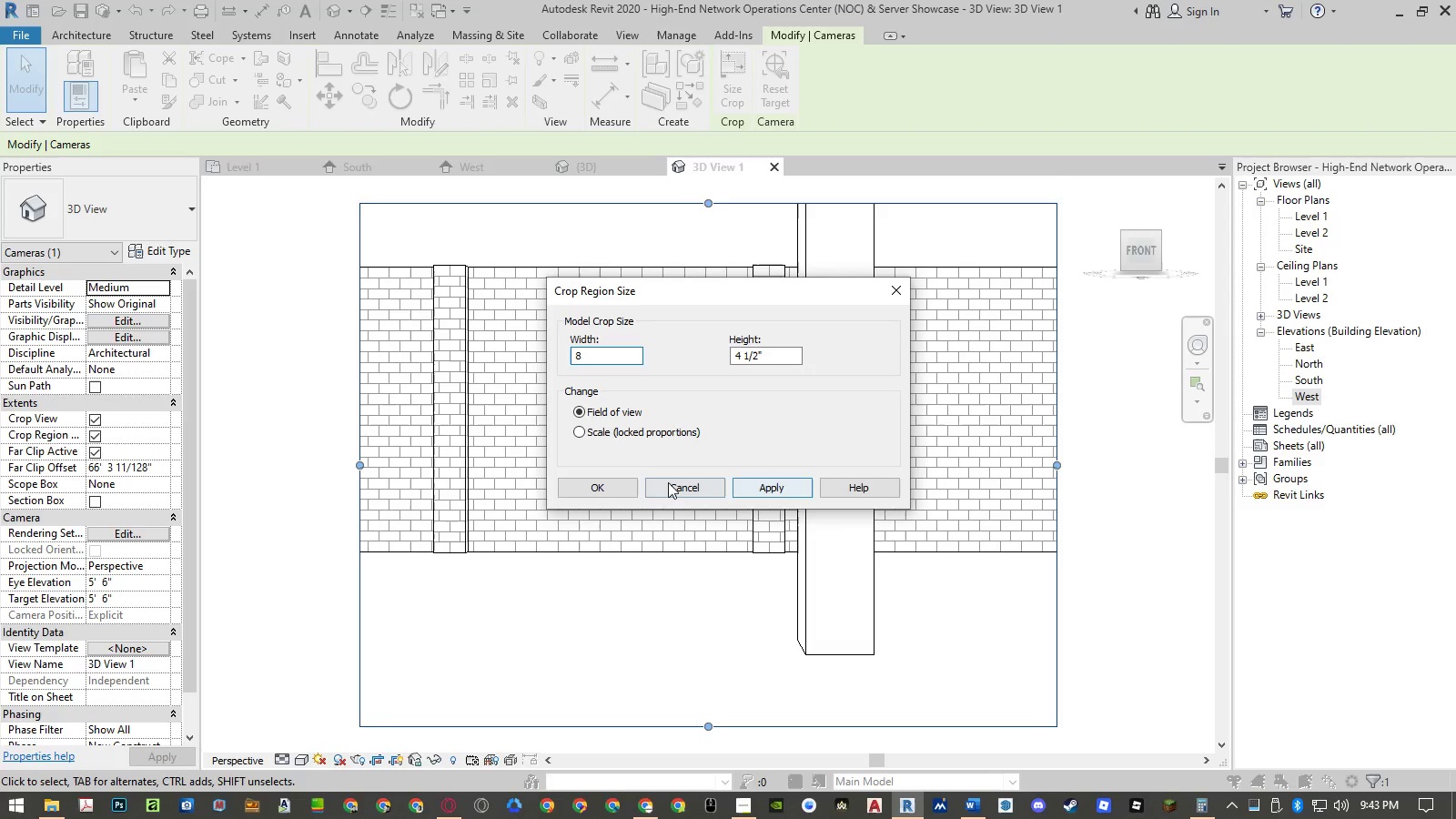 
left_click([763, 492])
 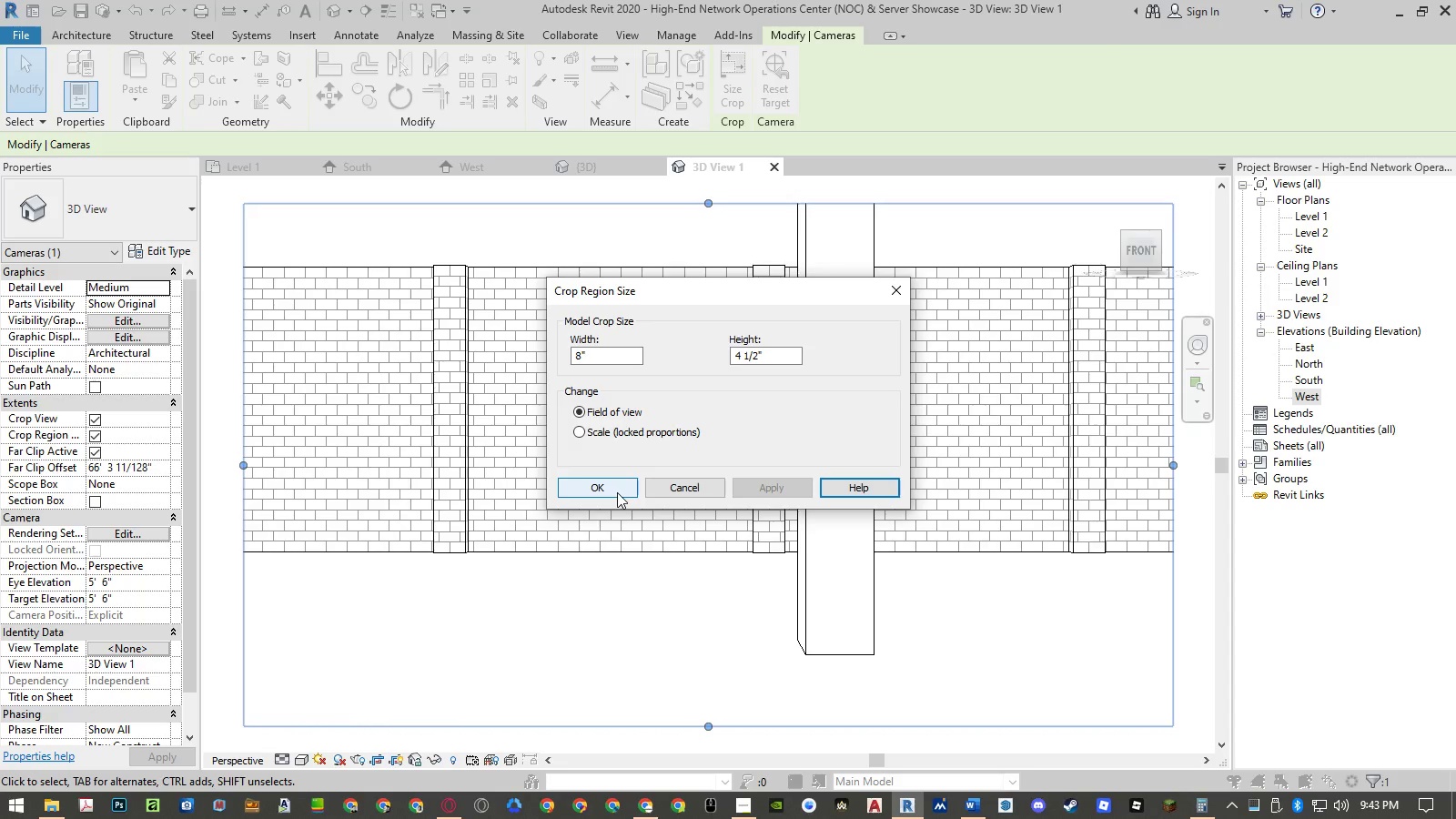 
left_click([617, 492])
 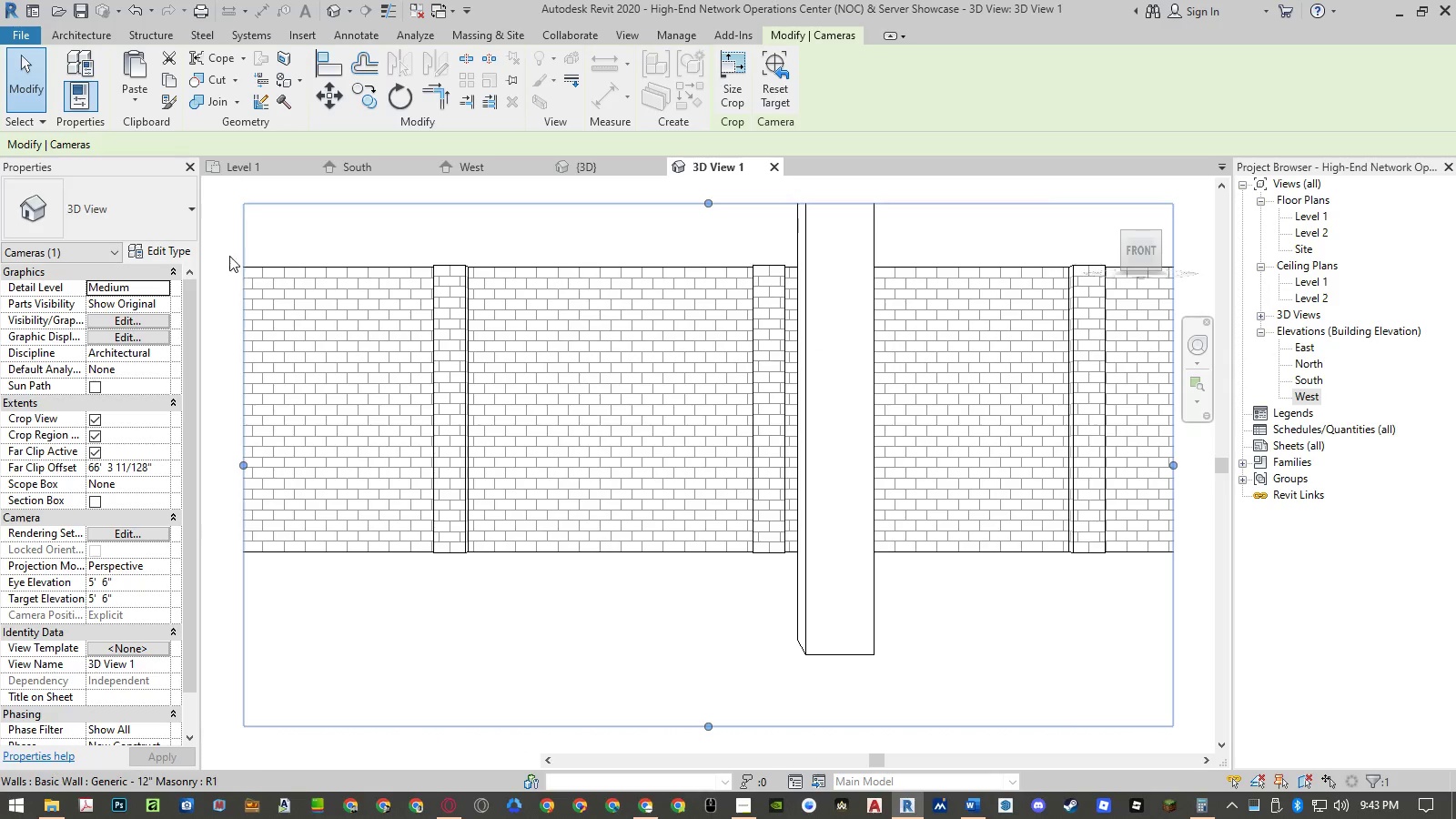 
left_click([227, 252])
 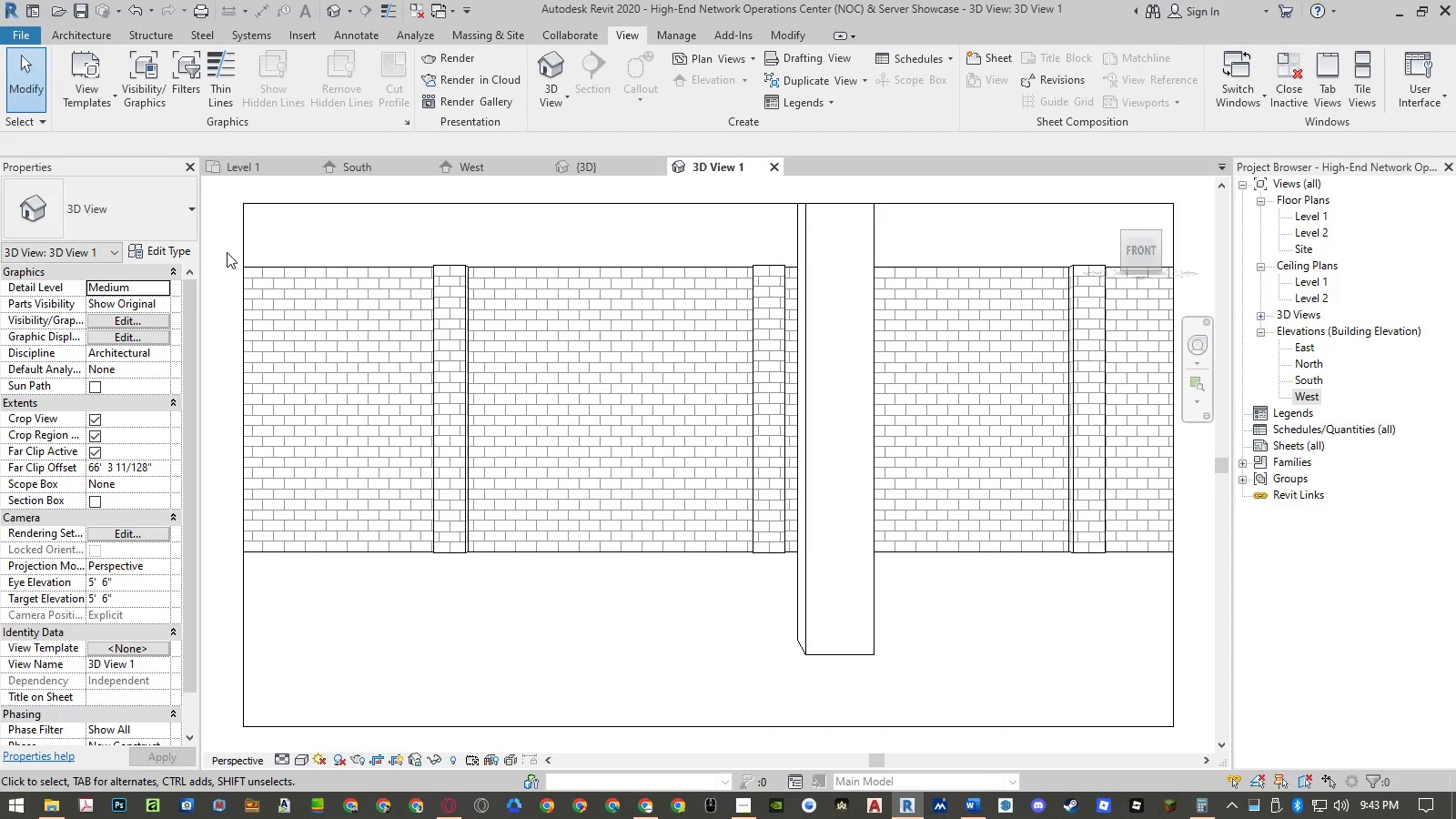 
type(rr)
 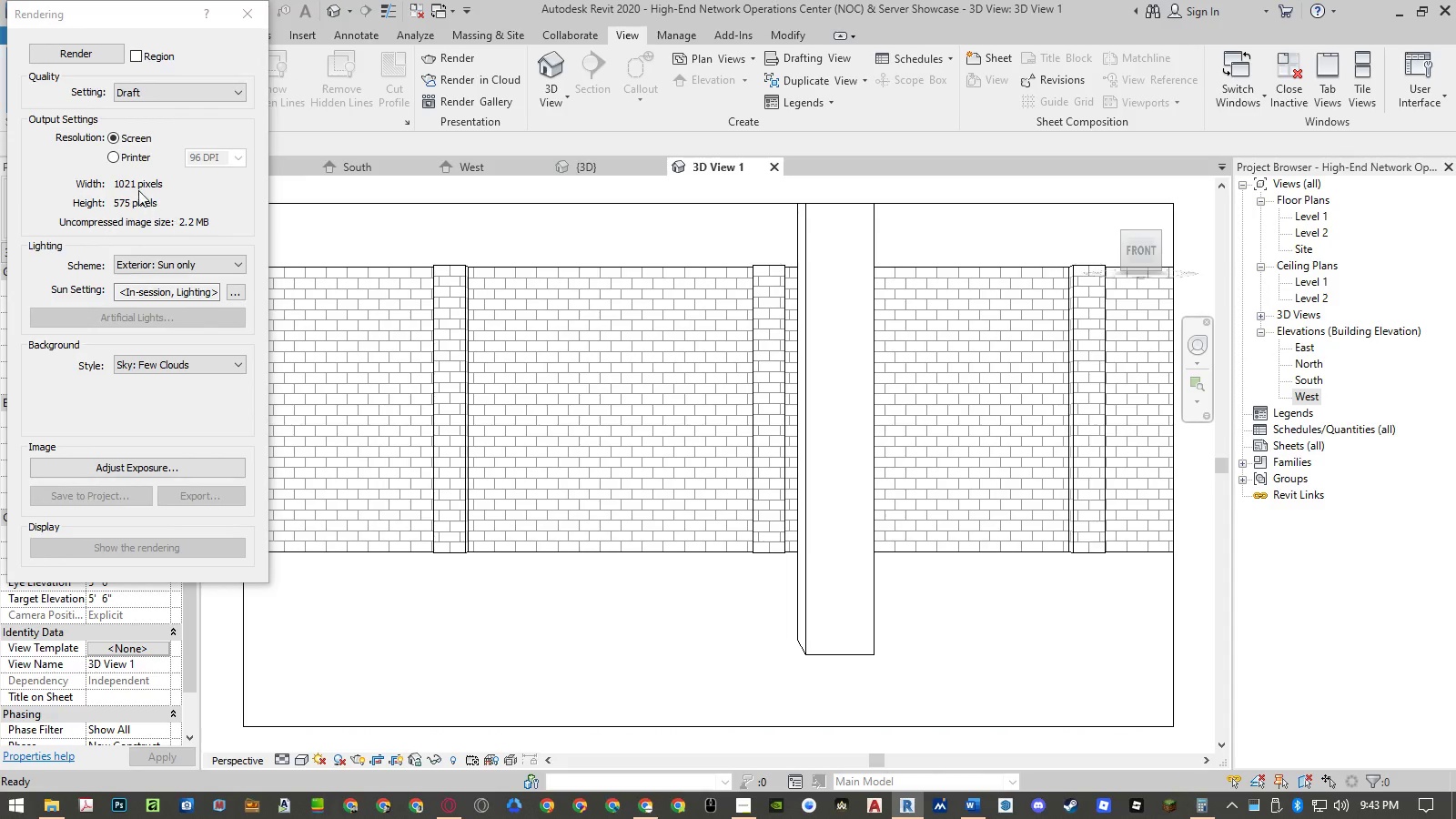 
left_click([133, 161])
 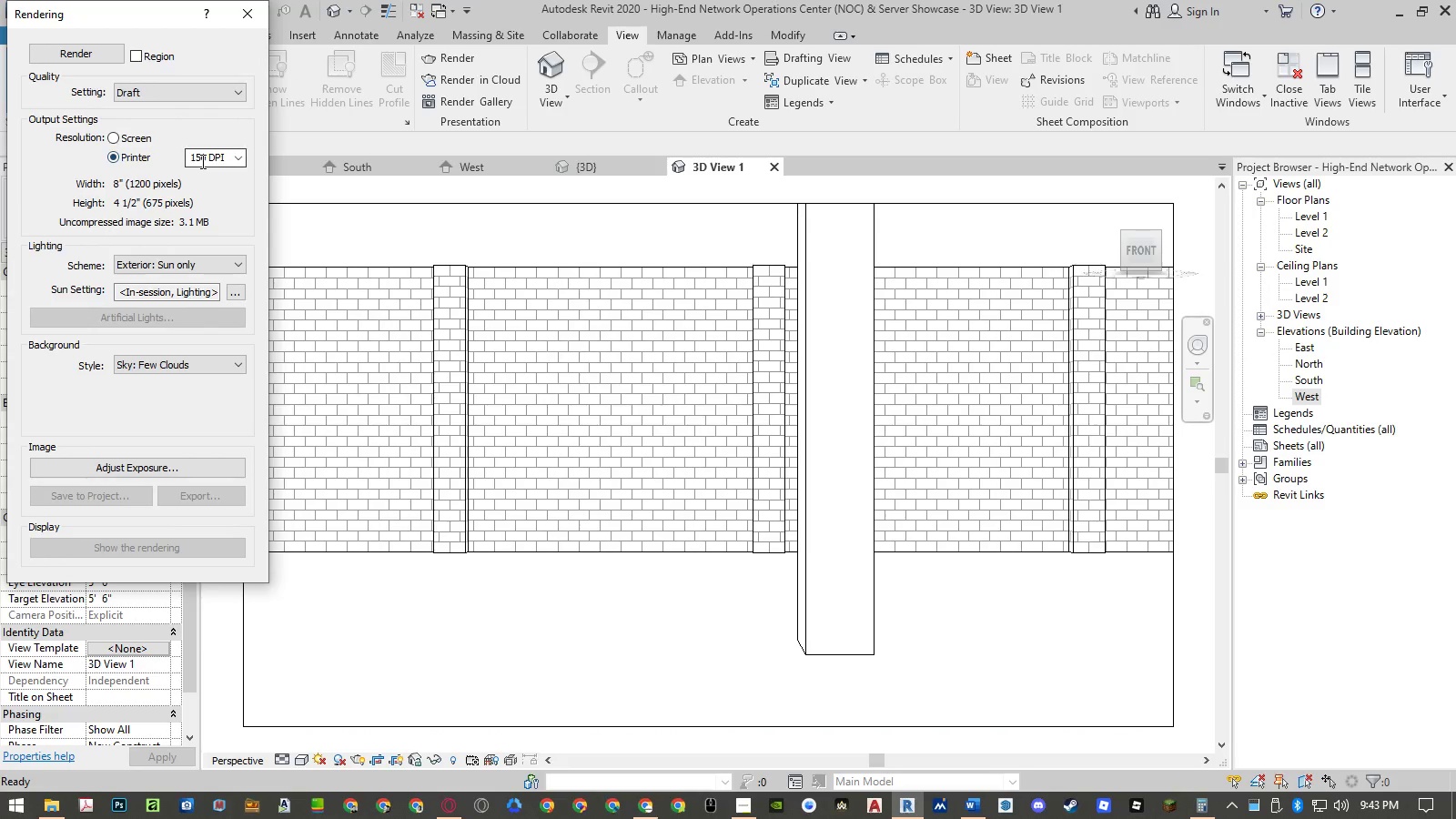 
left_click([201, 161])
 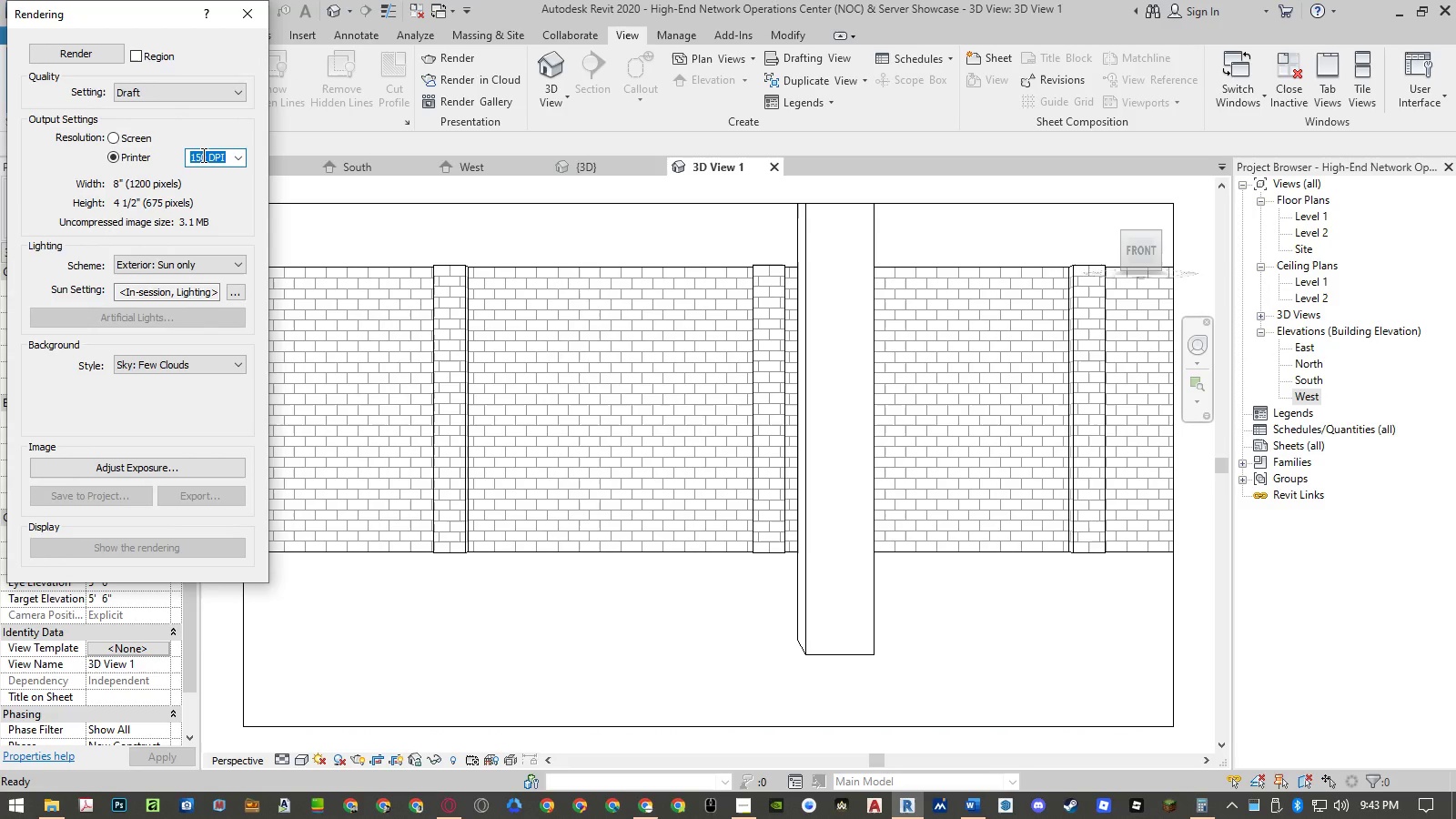 
left_click([202, 155])
 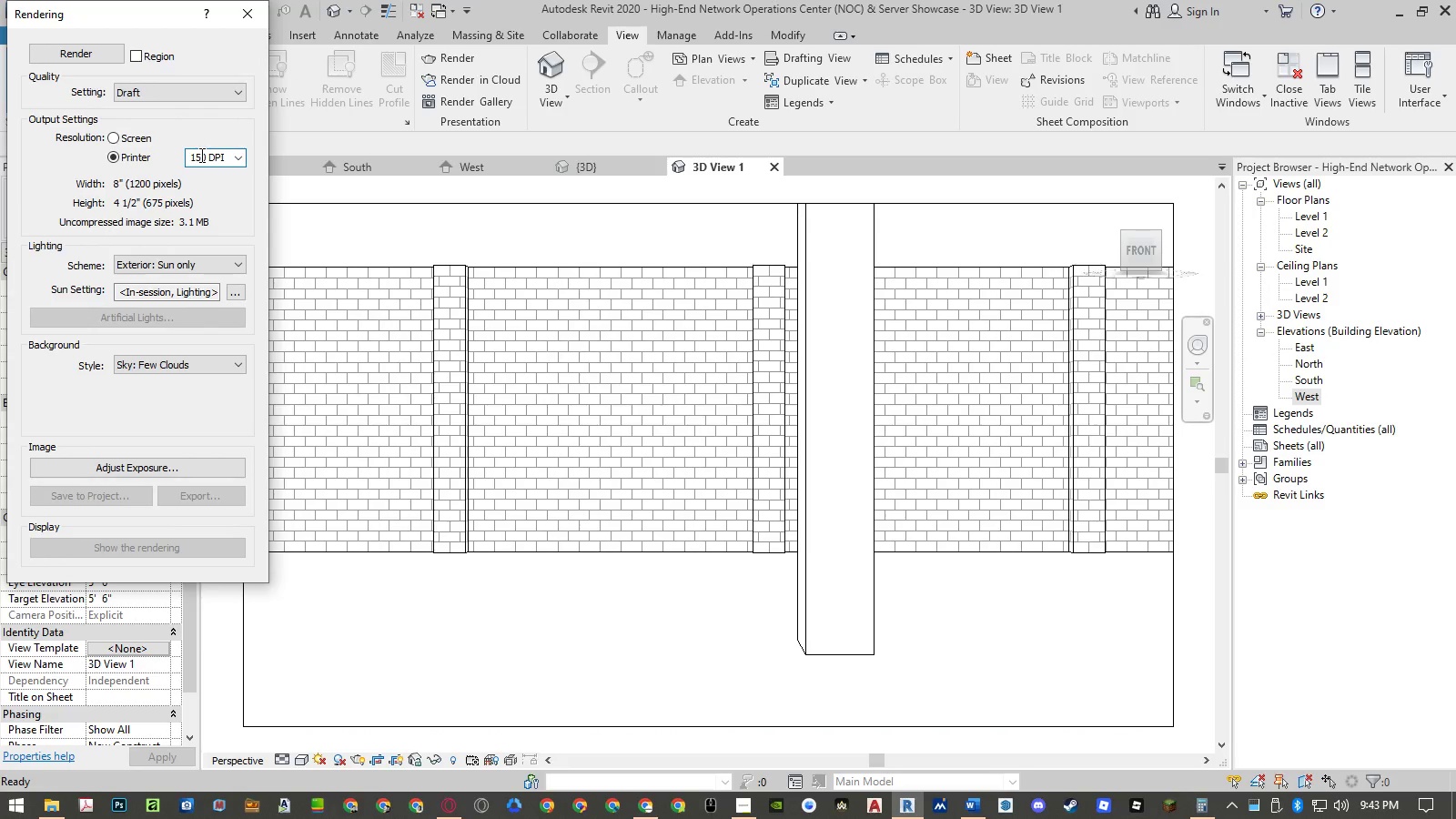 
left_click_drag(start_coordinate=[200, 155], to_coordinate=[188, 158])
 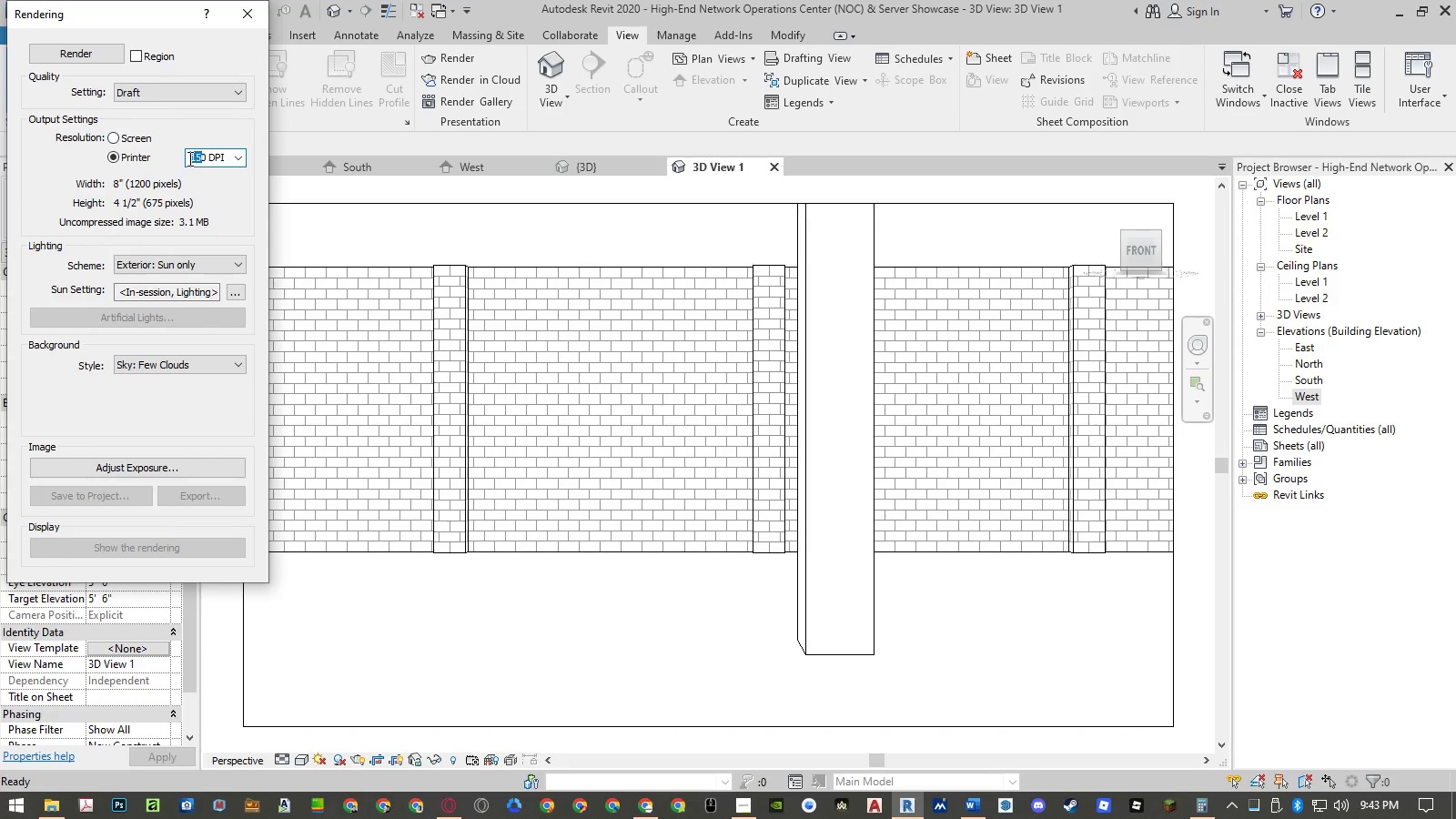 
type(48)
 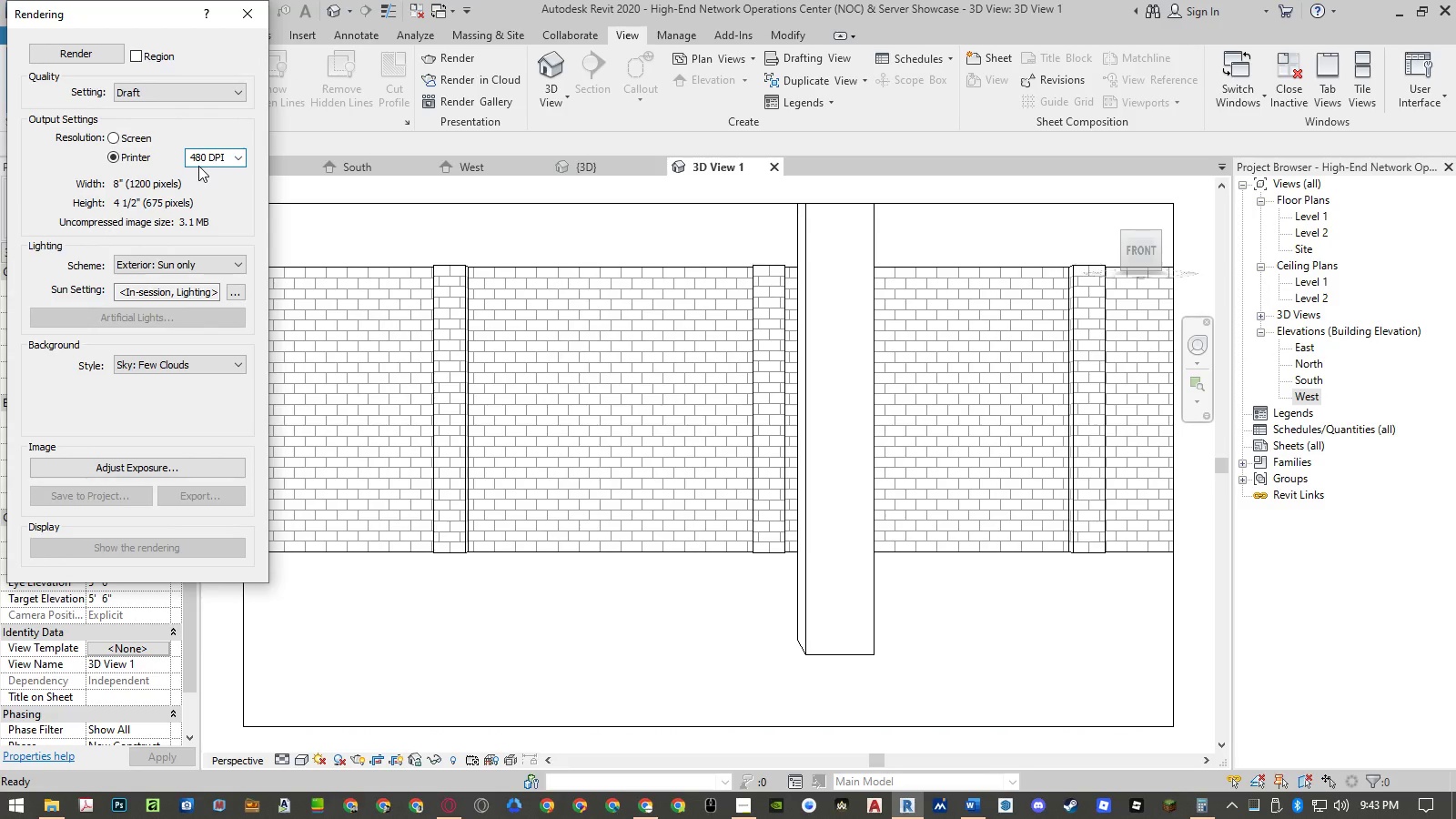 
key(Enter)
 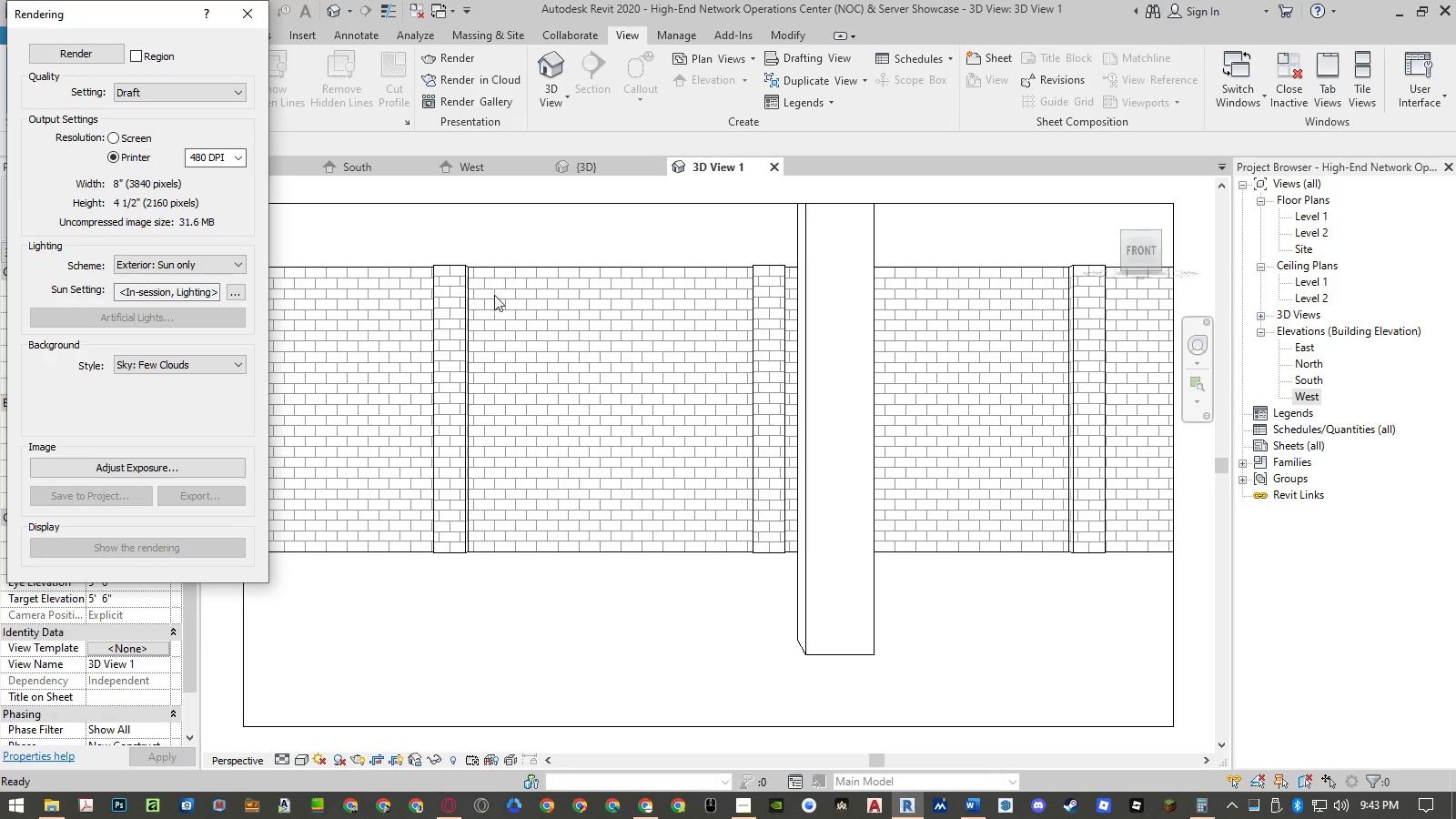 
hold_key(key=AltLeft, duration=1.94)
 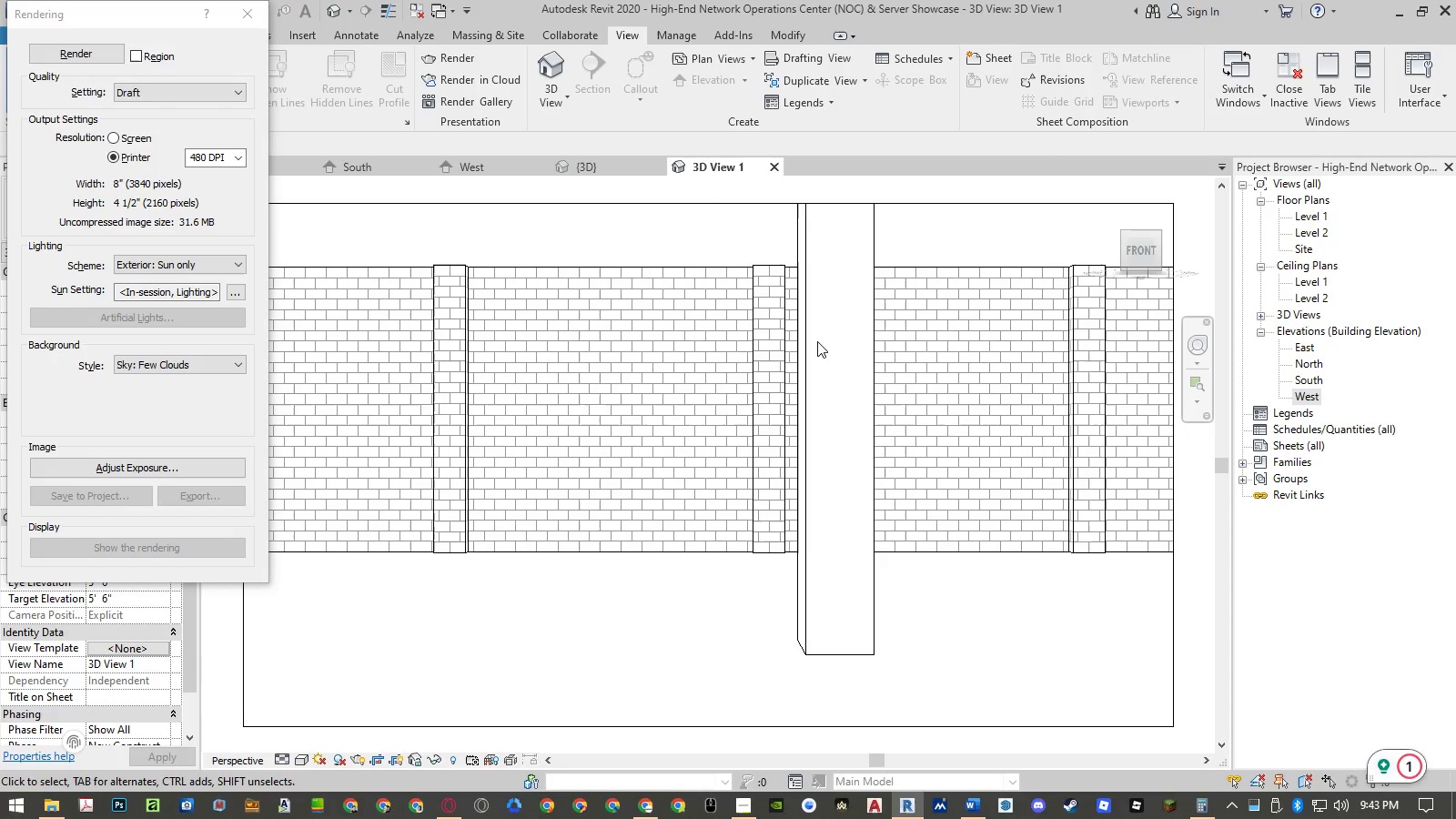 
hold_key(key=Tab, duration=1.89)
 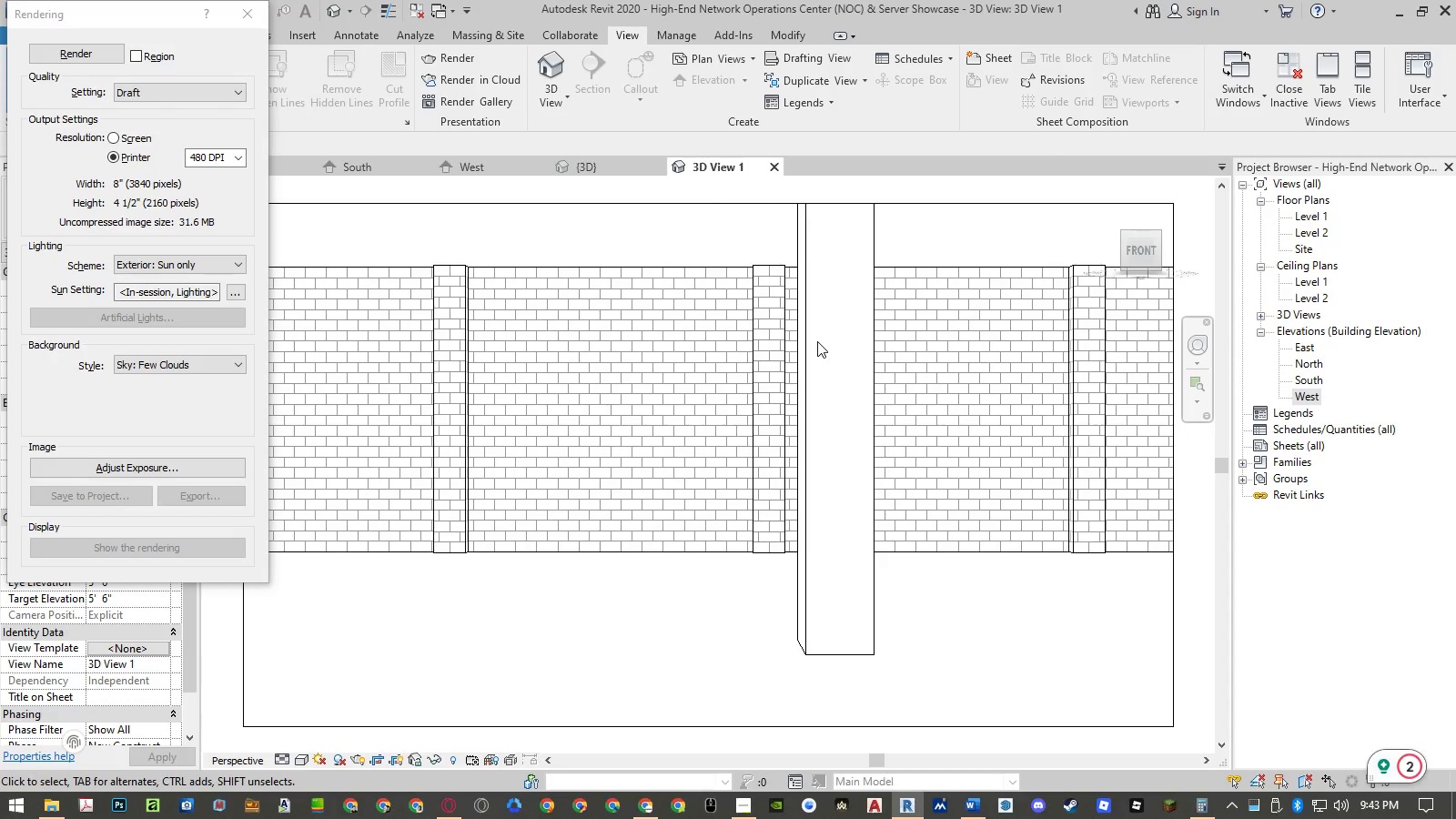 
left_click([248, 20])
 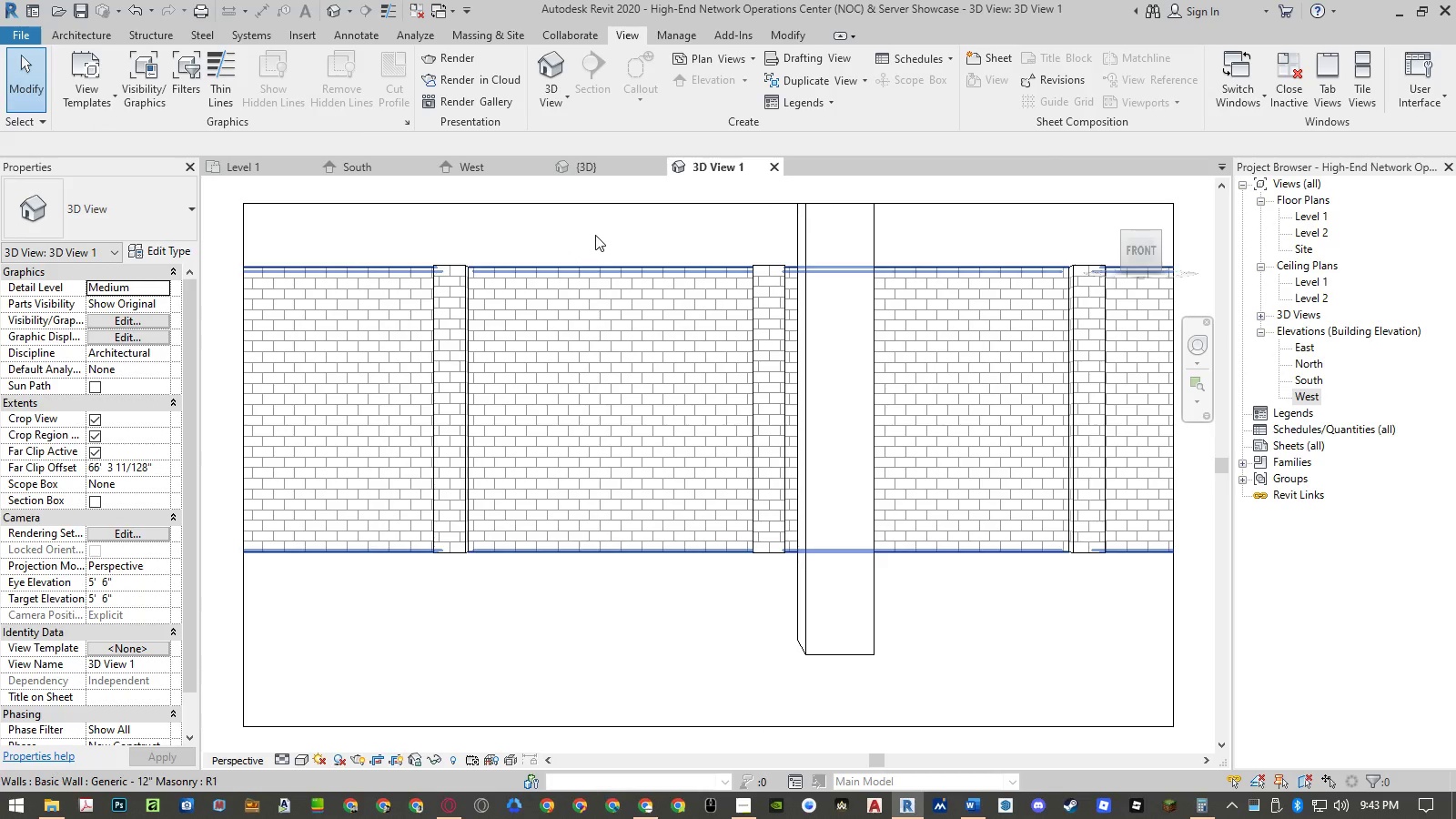 
left_click([599, 226])
 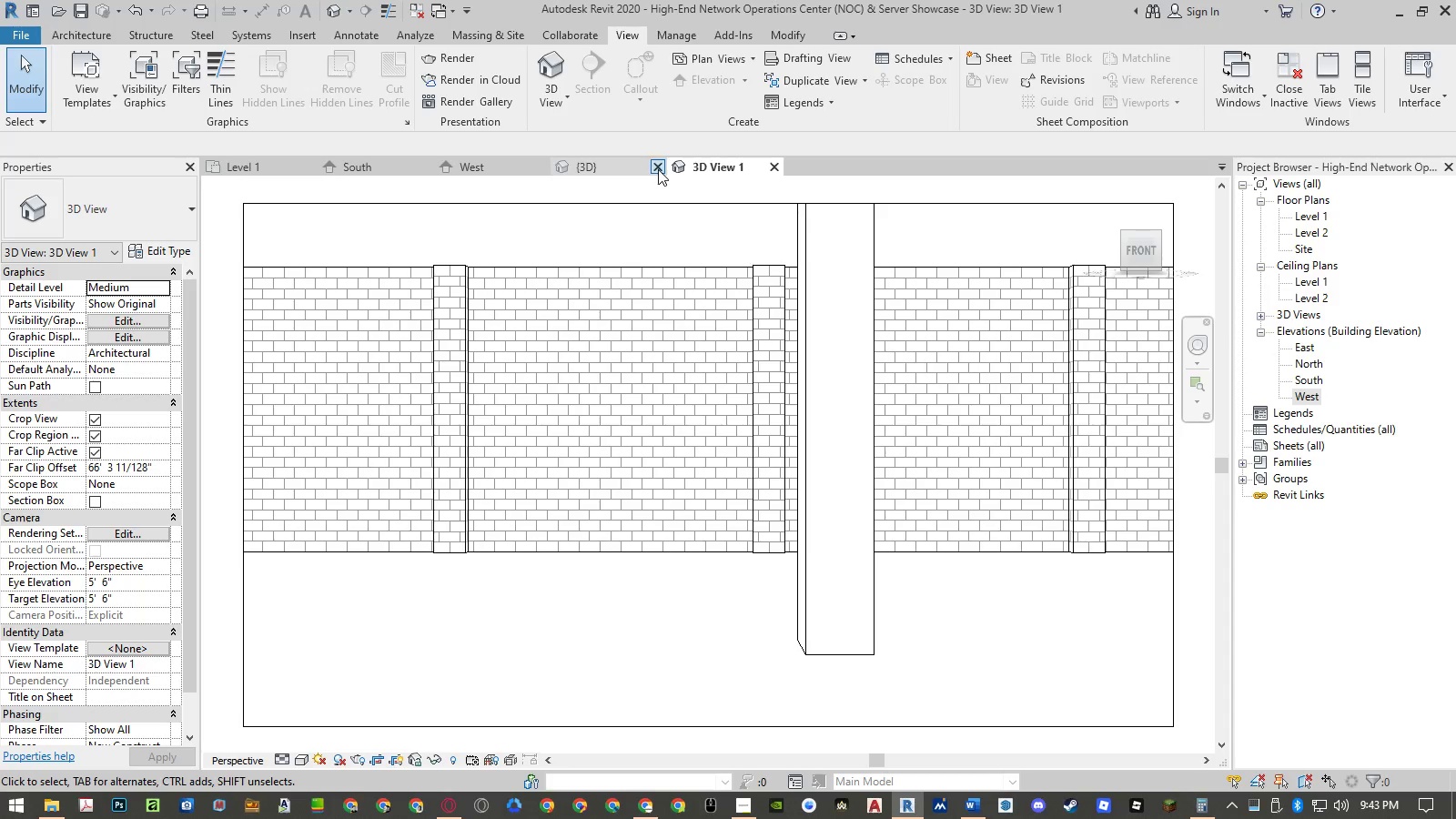 
wait(7.39)
 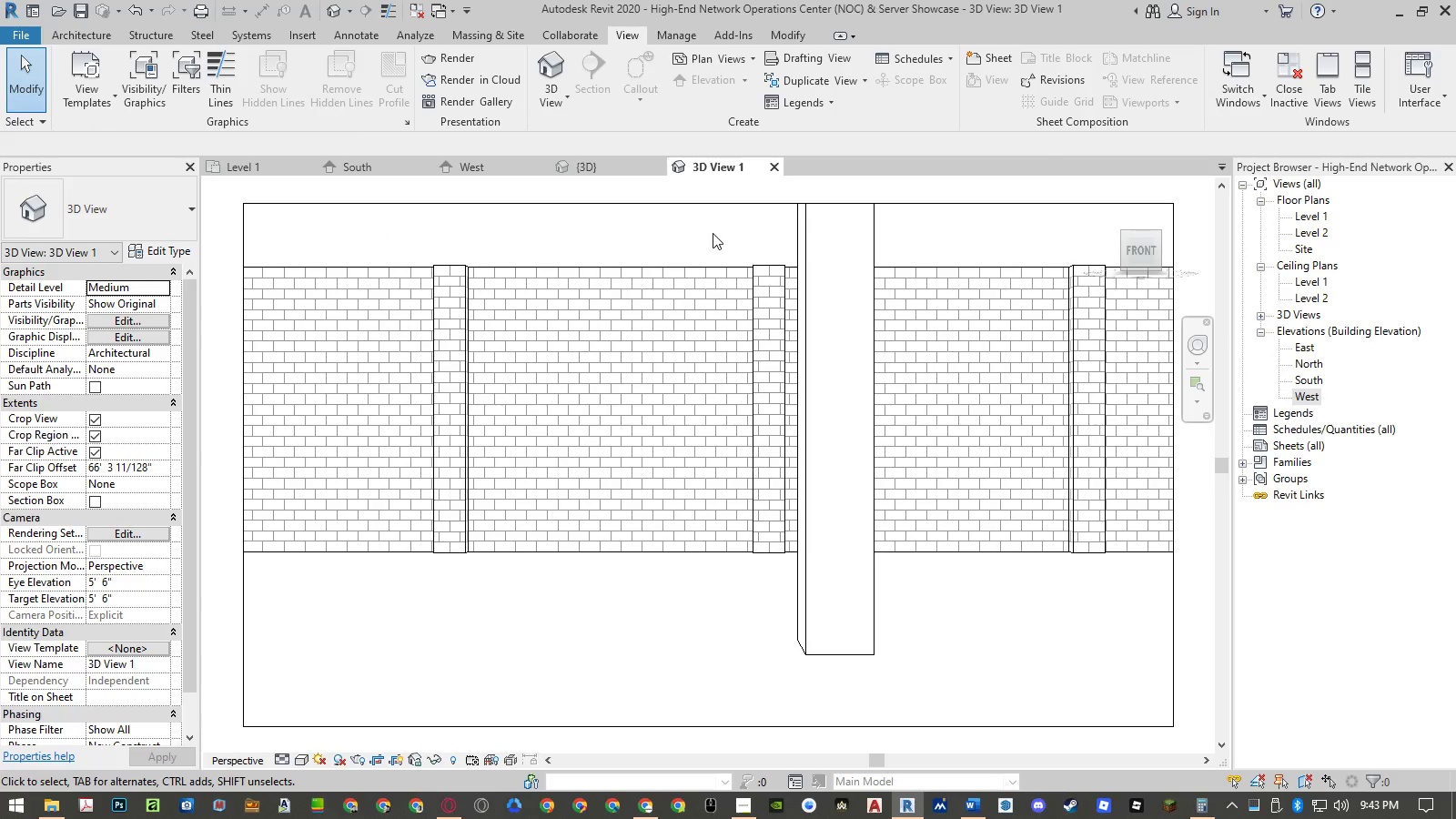 
left_click([500, 166])
 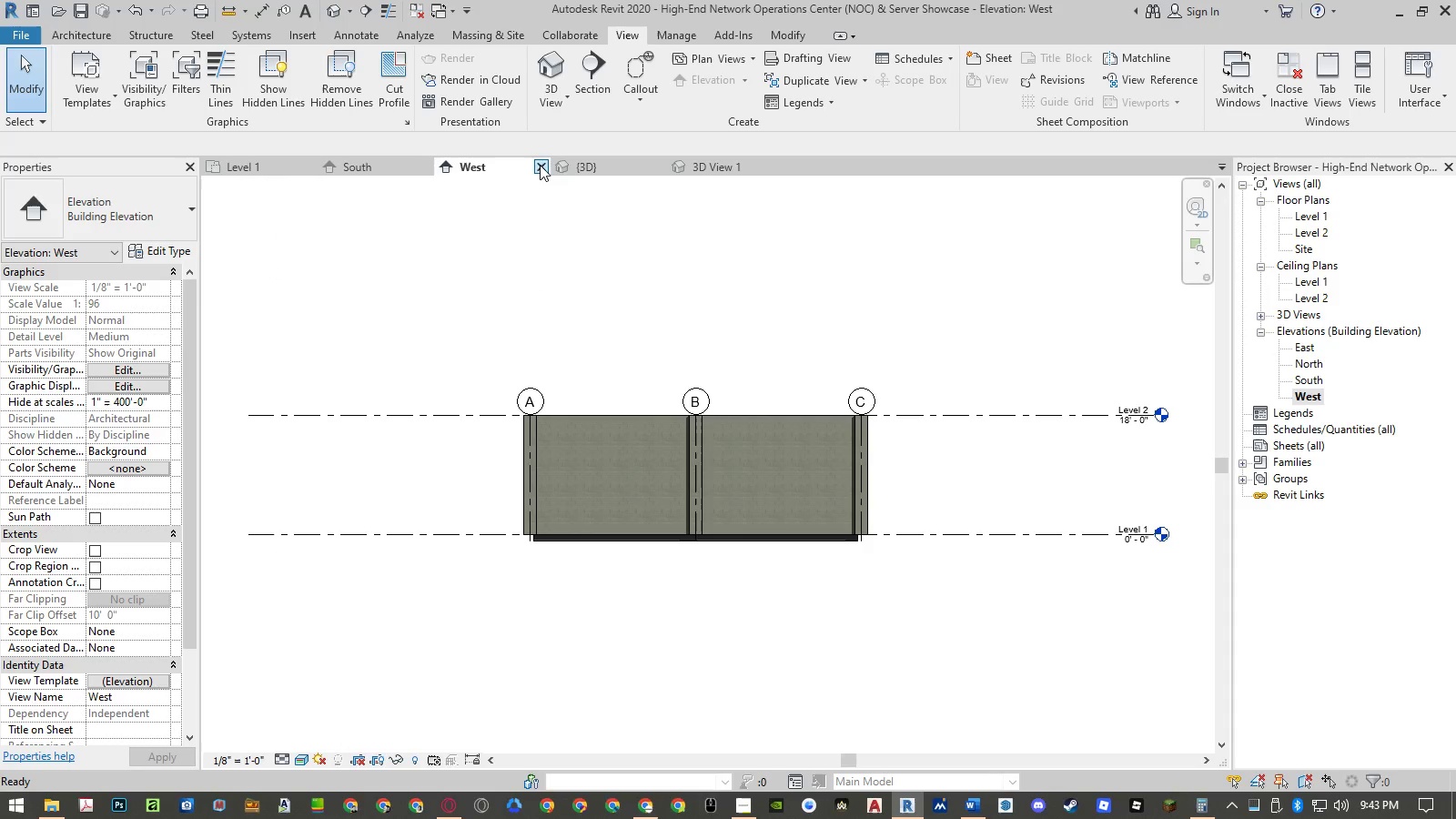 
left_click([541, 165])
 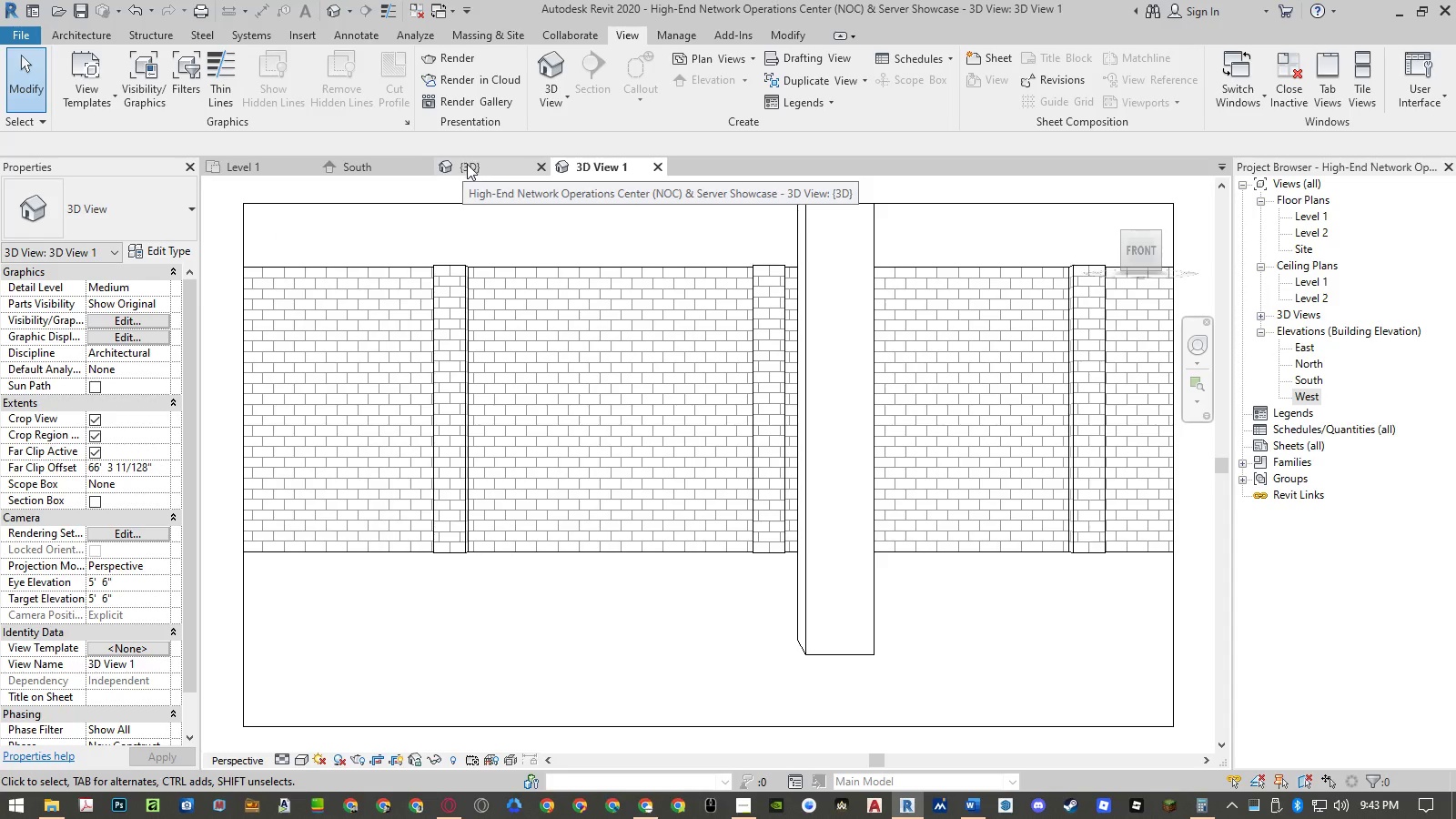 
left_click([1354, 106])
 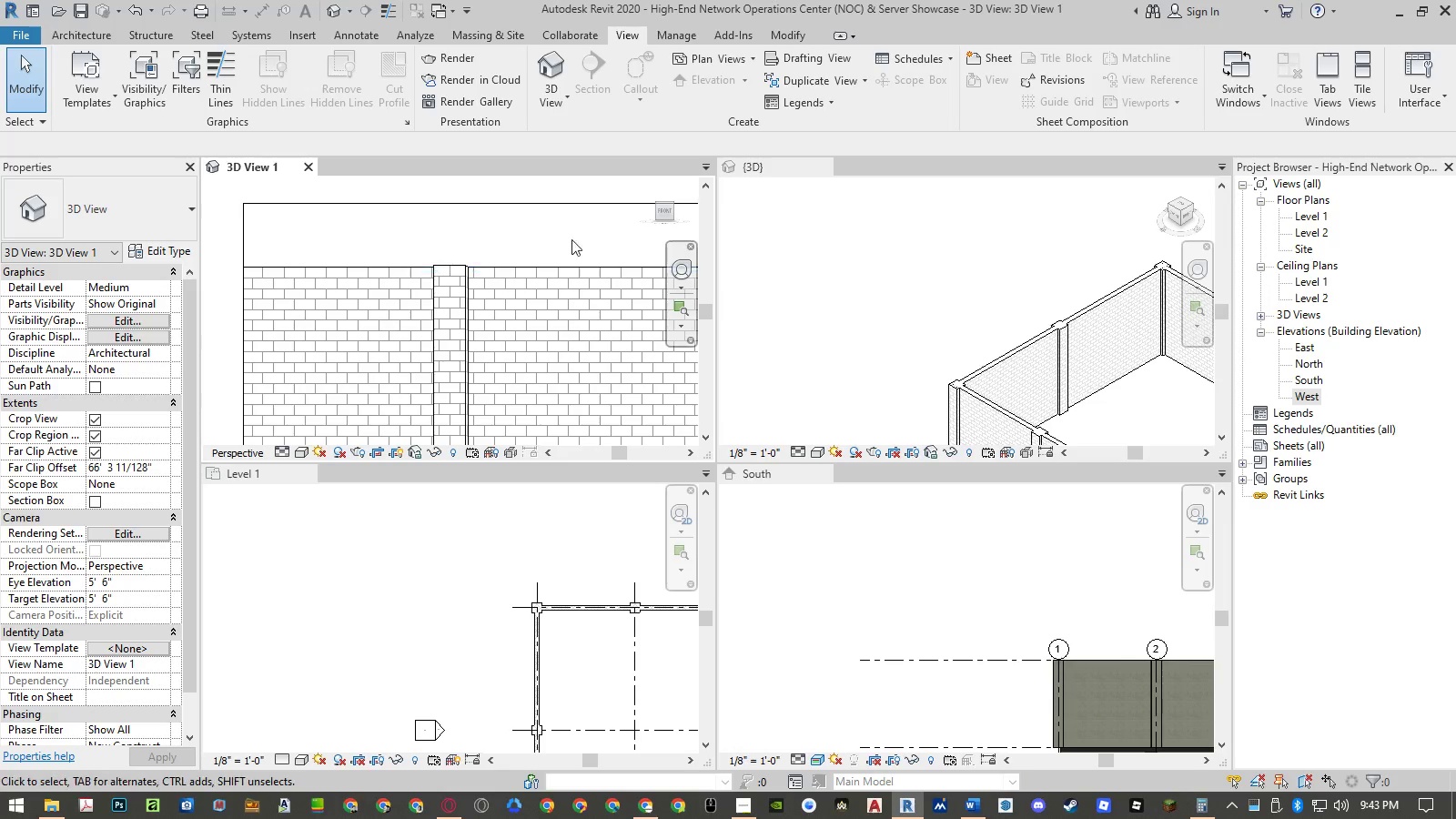 
double_click([568, 233])
 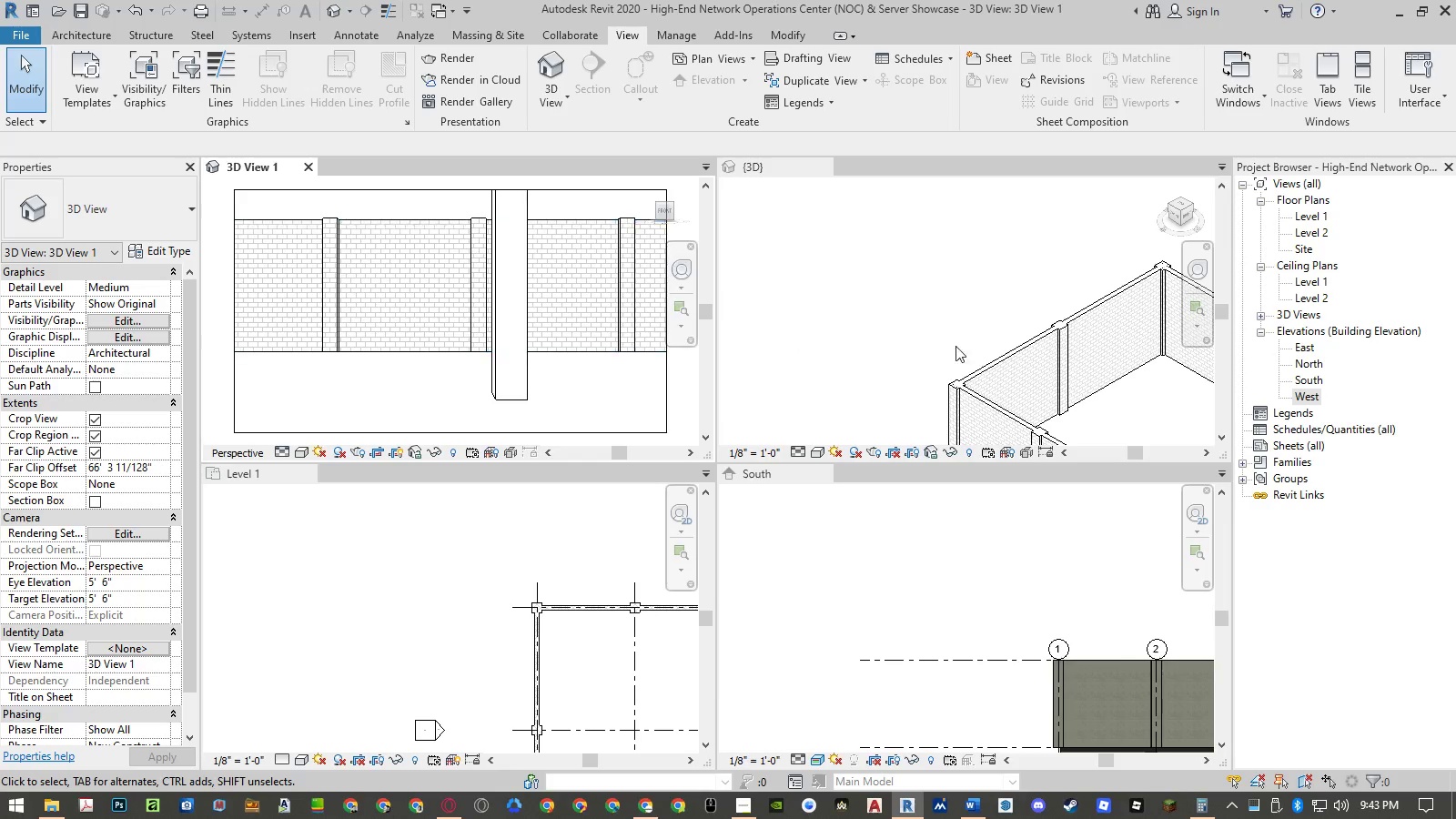 
double_click([944, 300])
 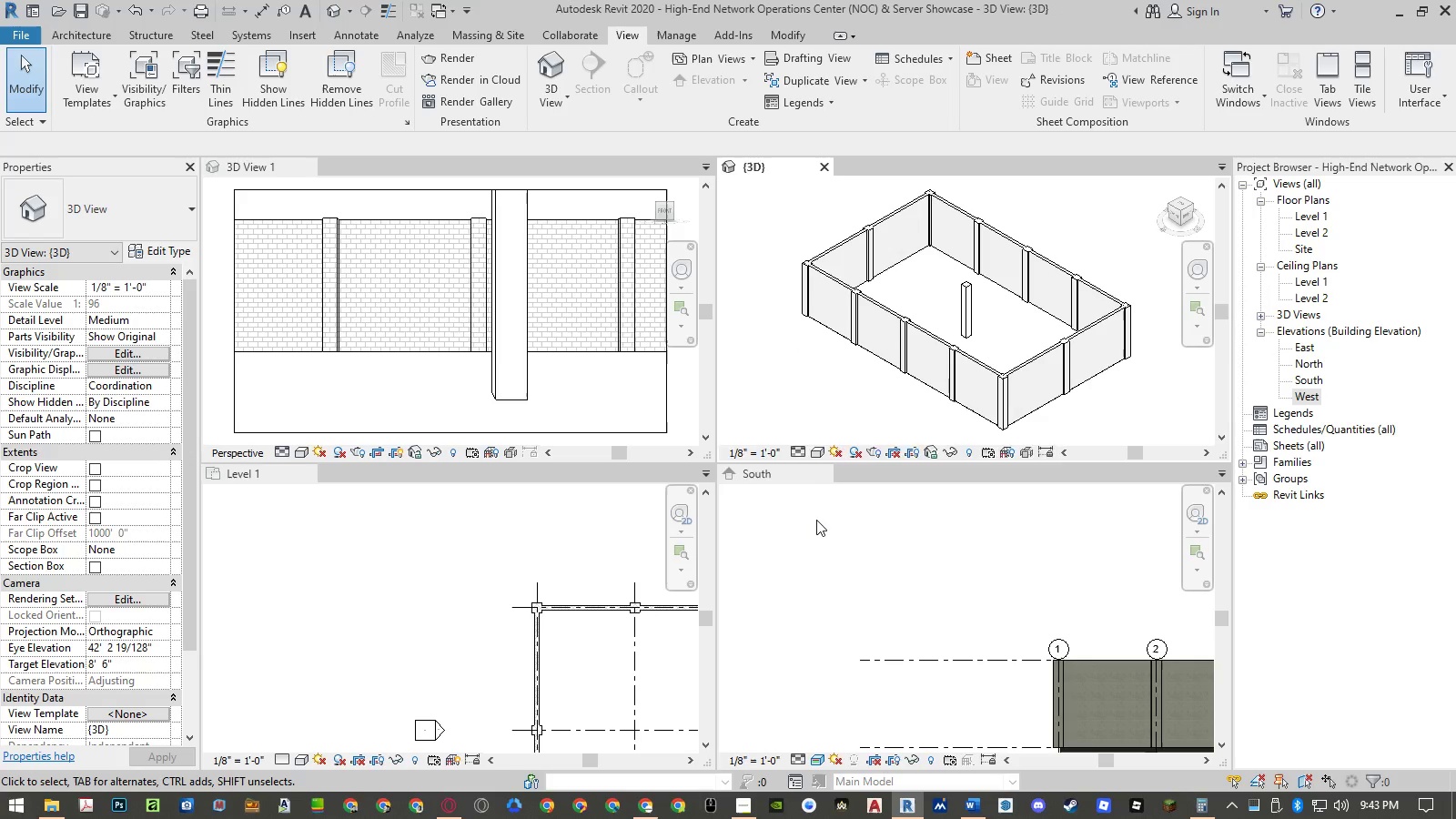 
double_click([816, 520])
 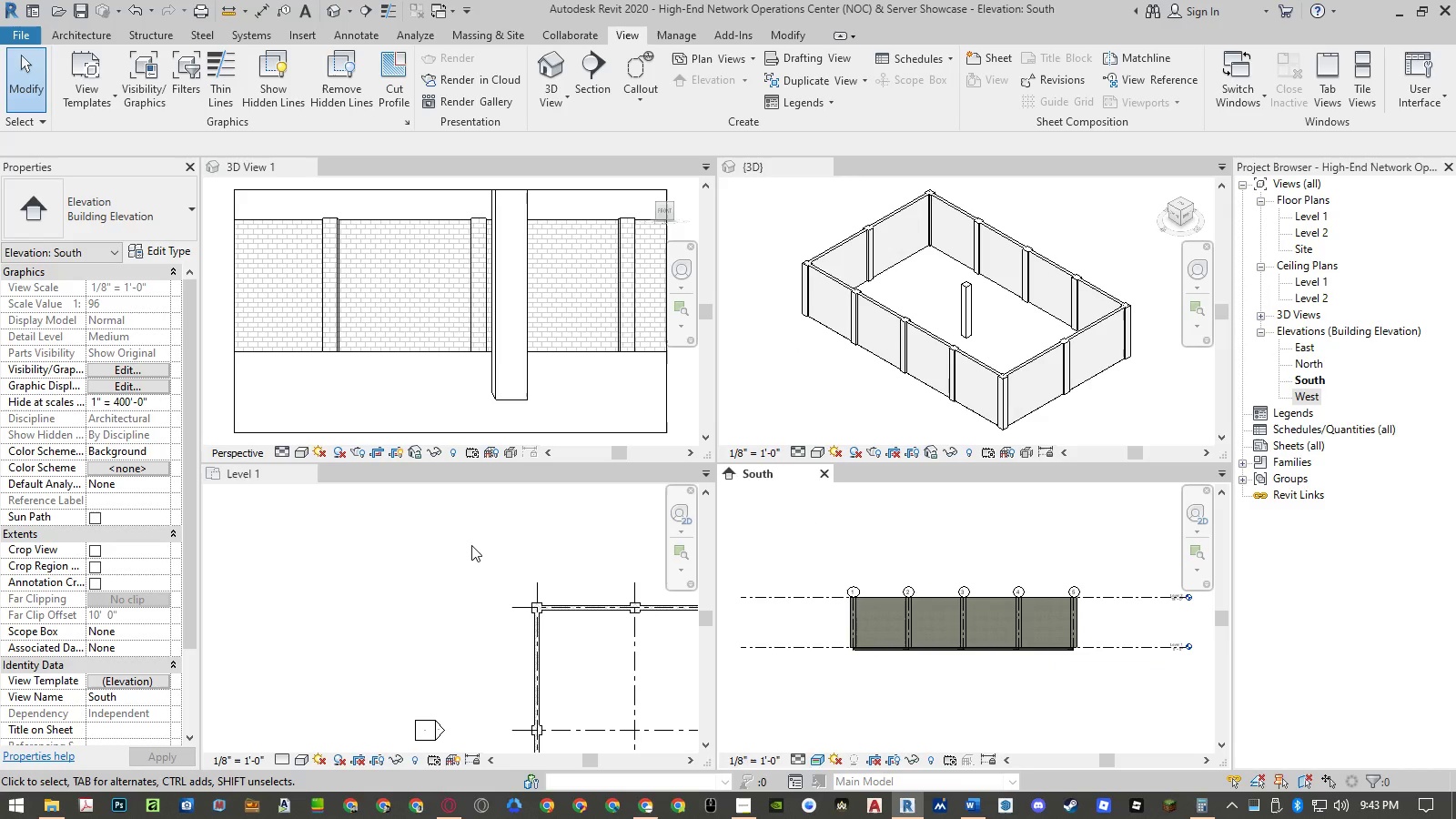 
double_click([471, 545])
 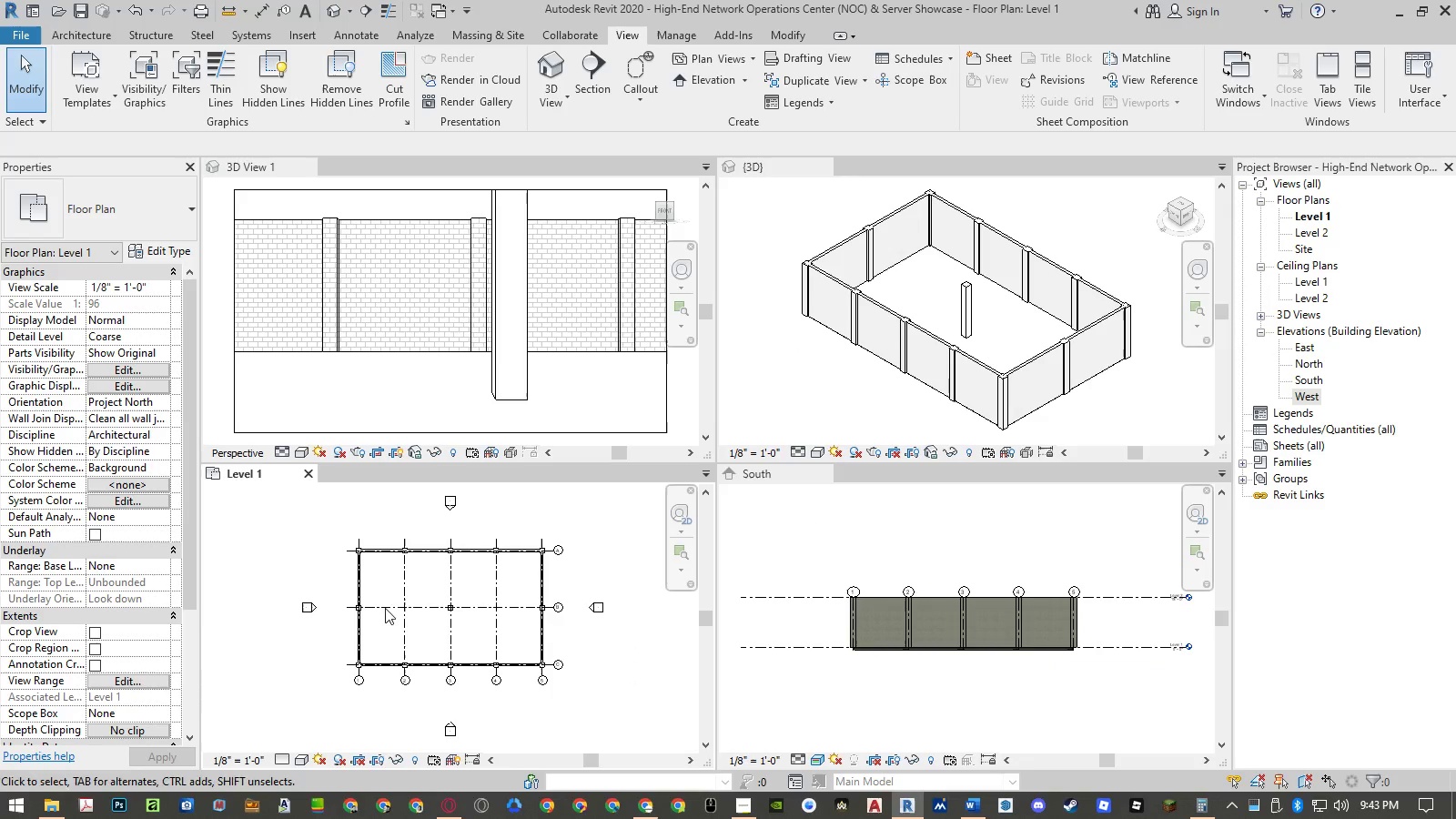 
left_click([408, 426])
 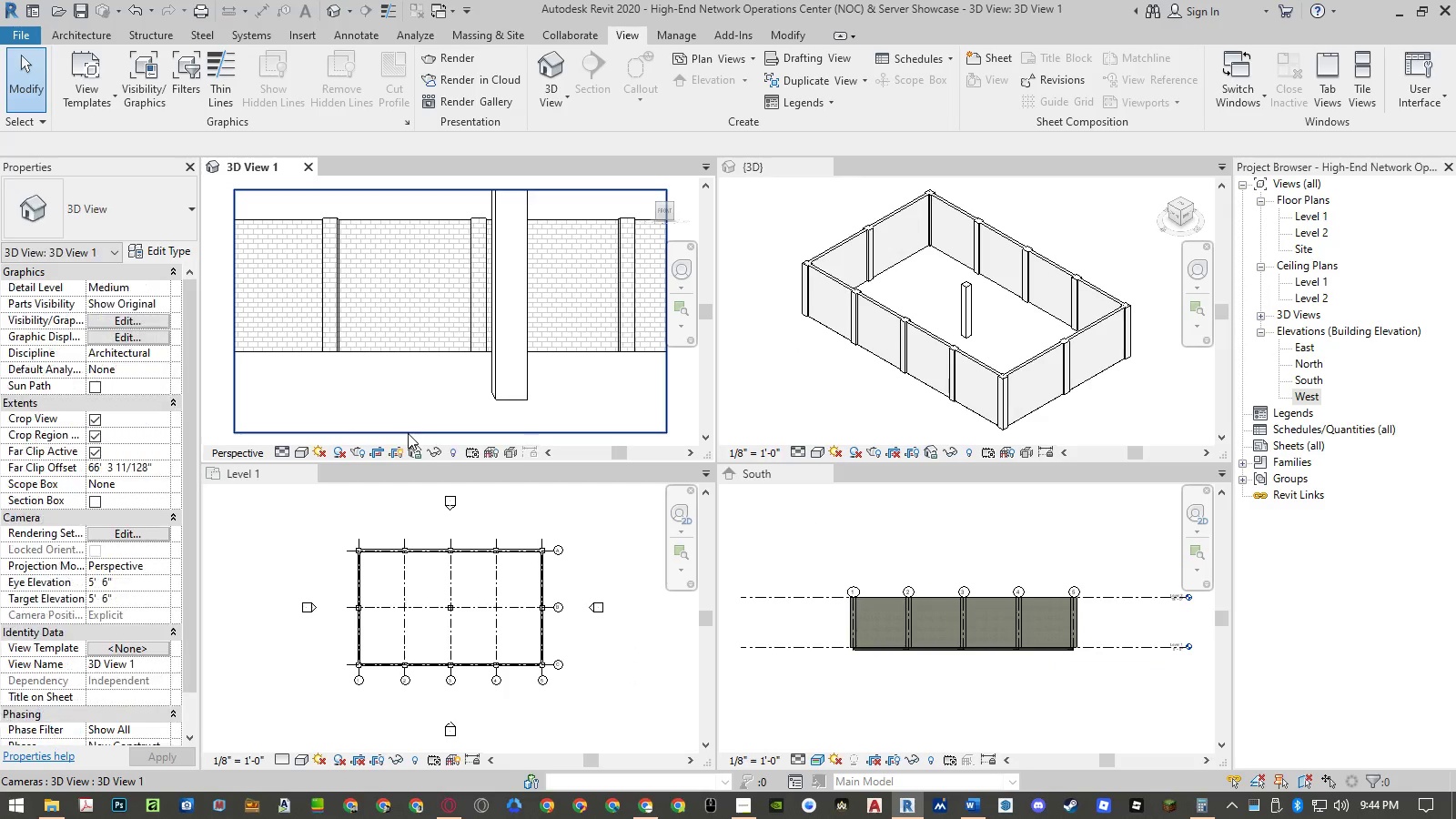 
double_click([408, 433])
 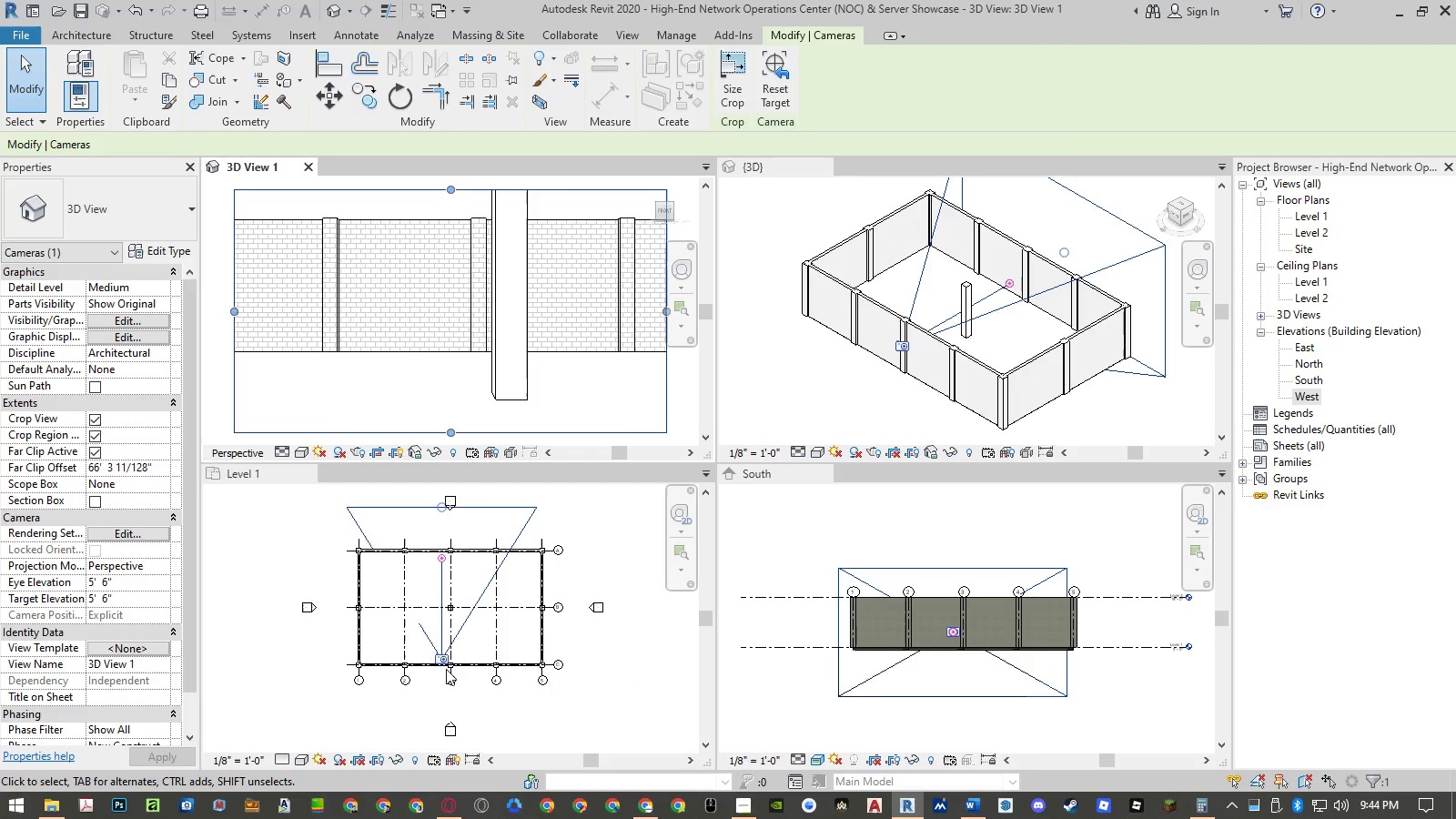 
scroll: coordinate [533, 476], scroll_direction: none, amount: 0.0
 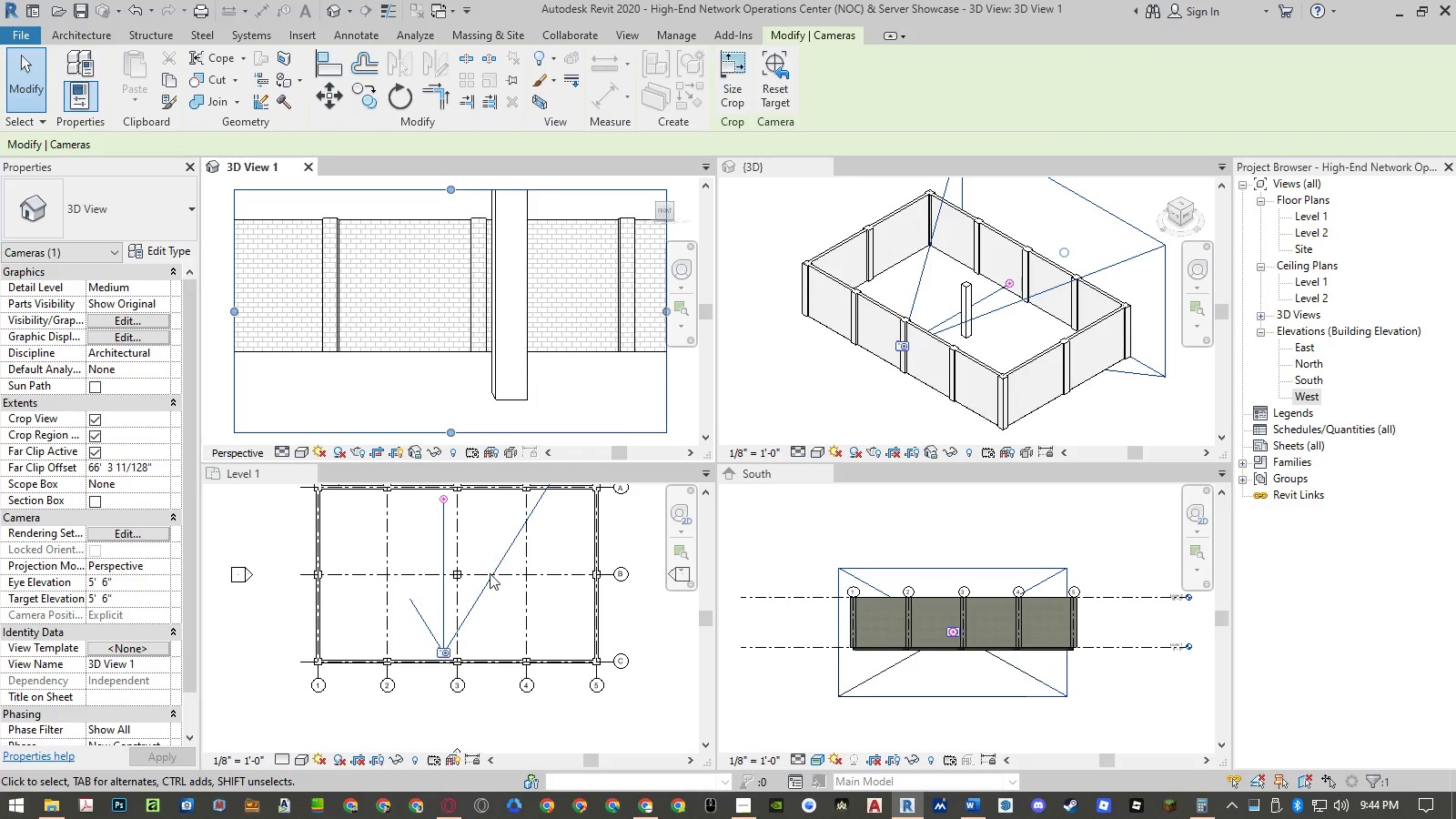 
scroll: coordinate [490, 576], scroll_direction: down, amount: 3.0
 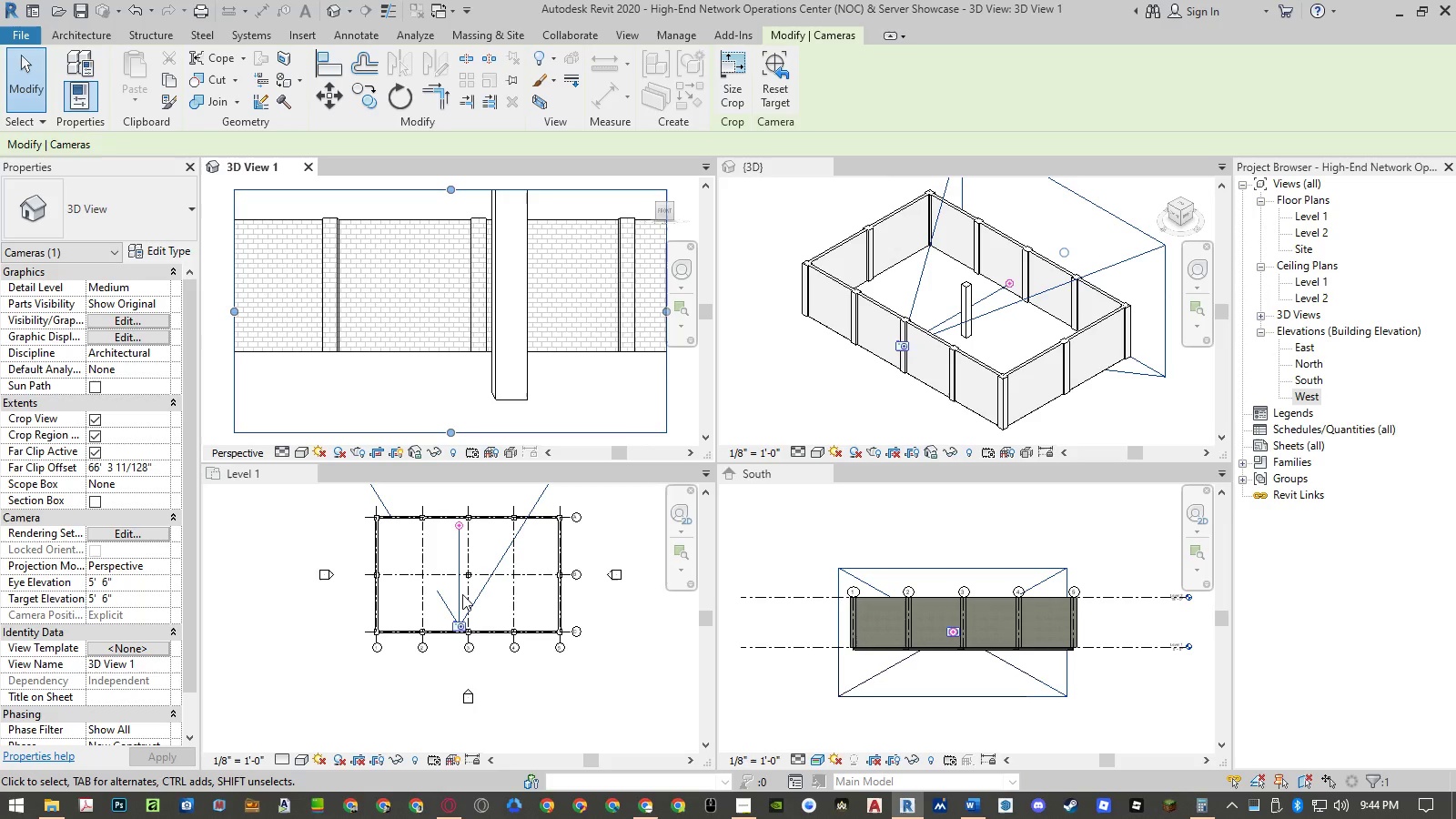 
left_click([462, 594])
 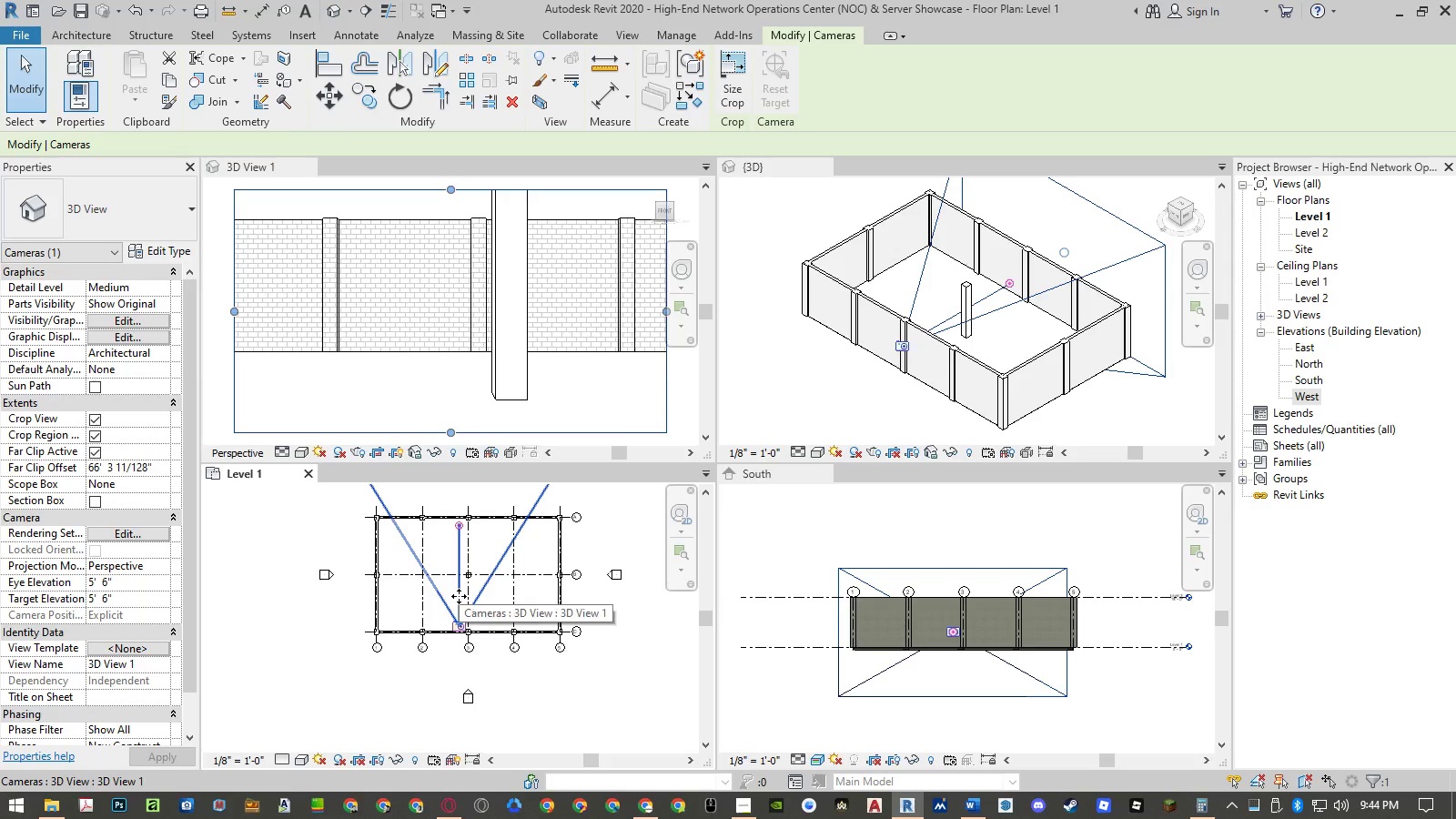 
left_click_drag(start_coordinate=[459, 596], to_coordinate=[468, 695])
 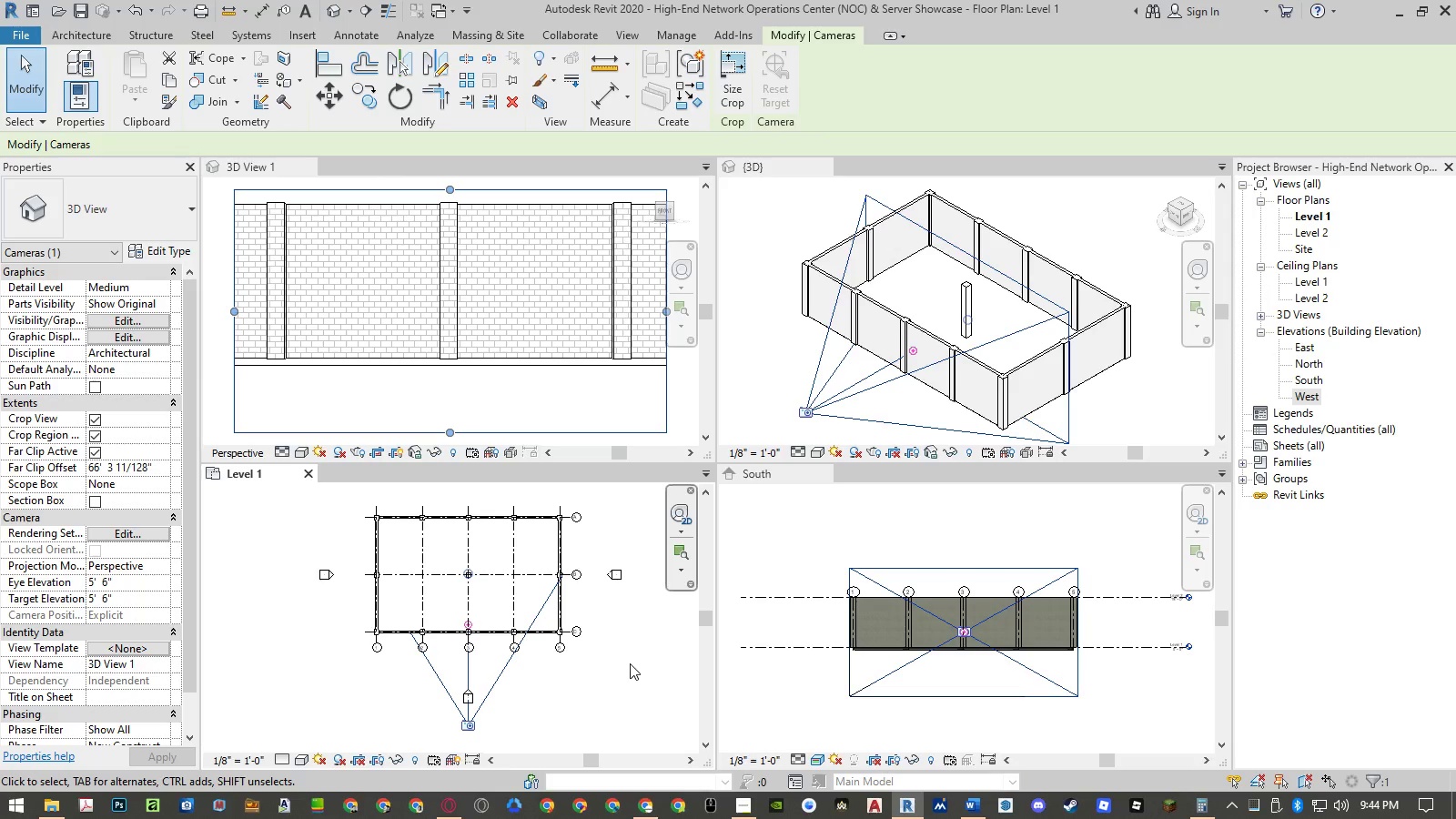 
wait(52.05)
 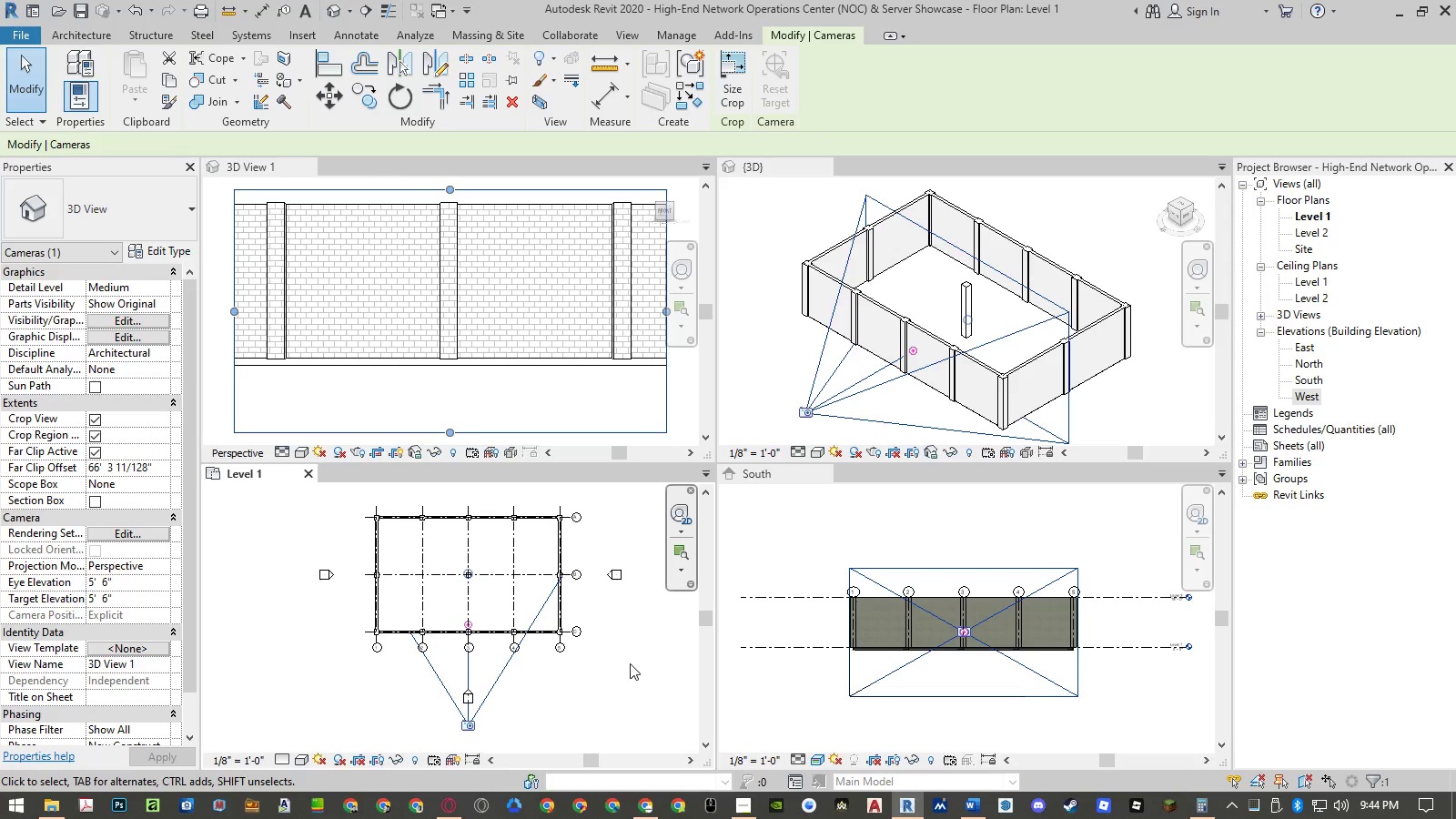 
left_click_drag(start_coordinate=[468, 729], to_coordinate=[317, 628])
 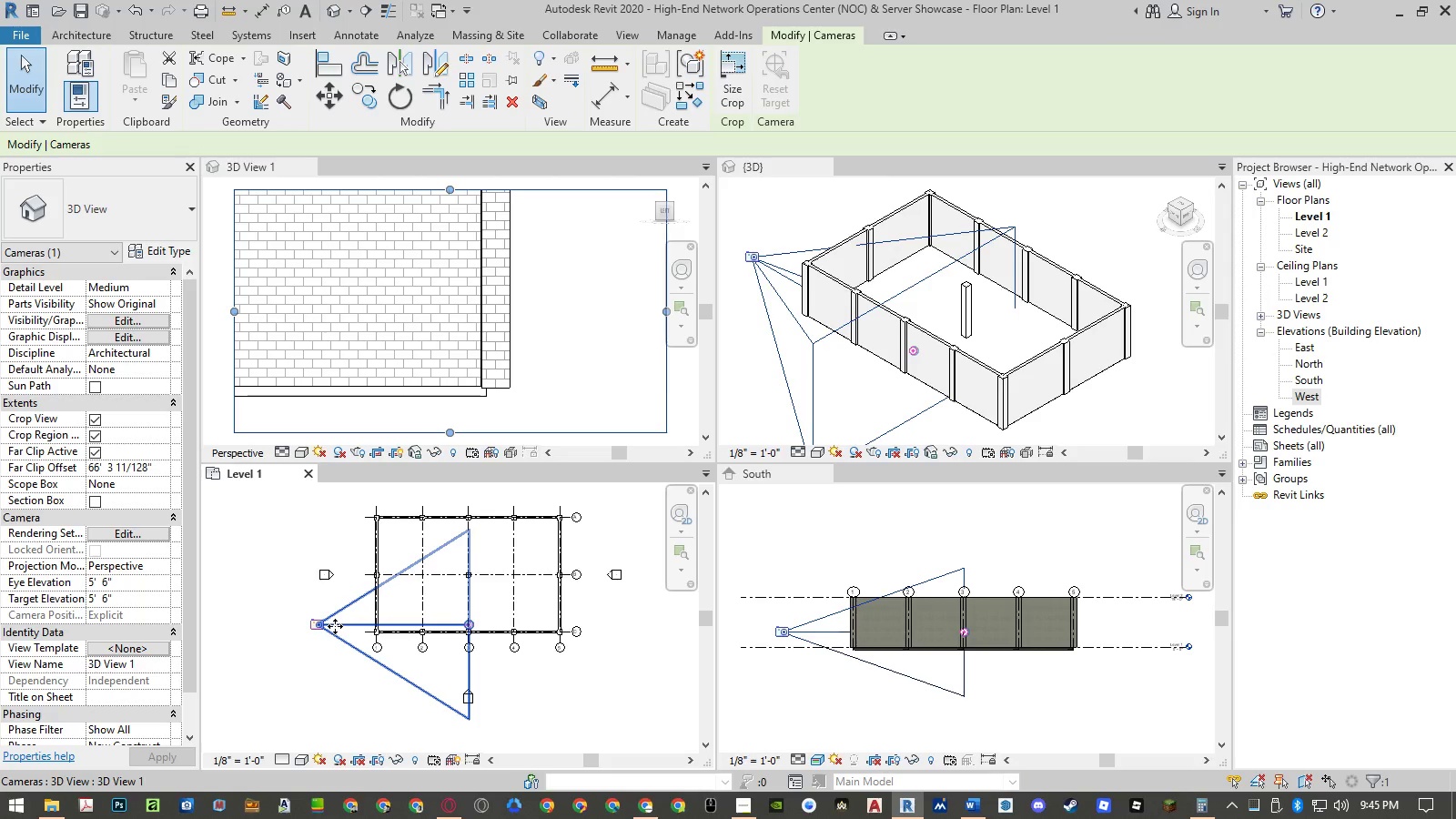 
left_click_drag(start_coordinate=[335, 626], to_coordinate=[404, 576])
 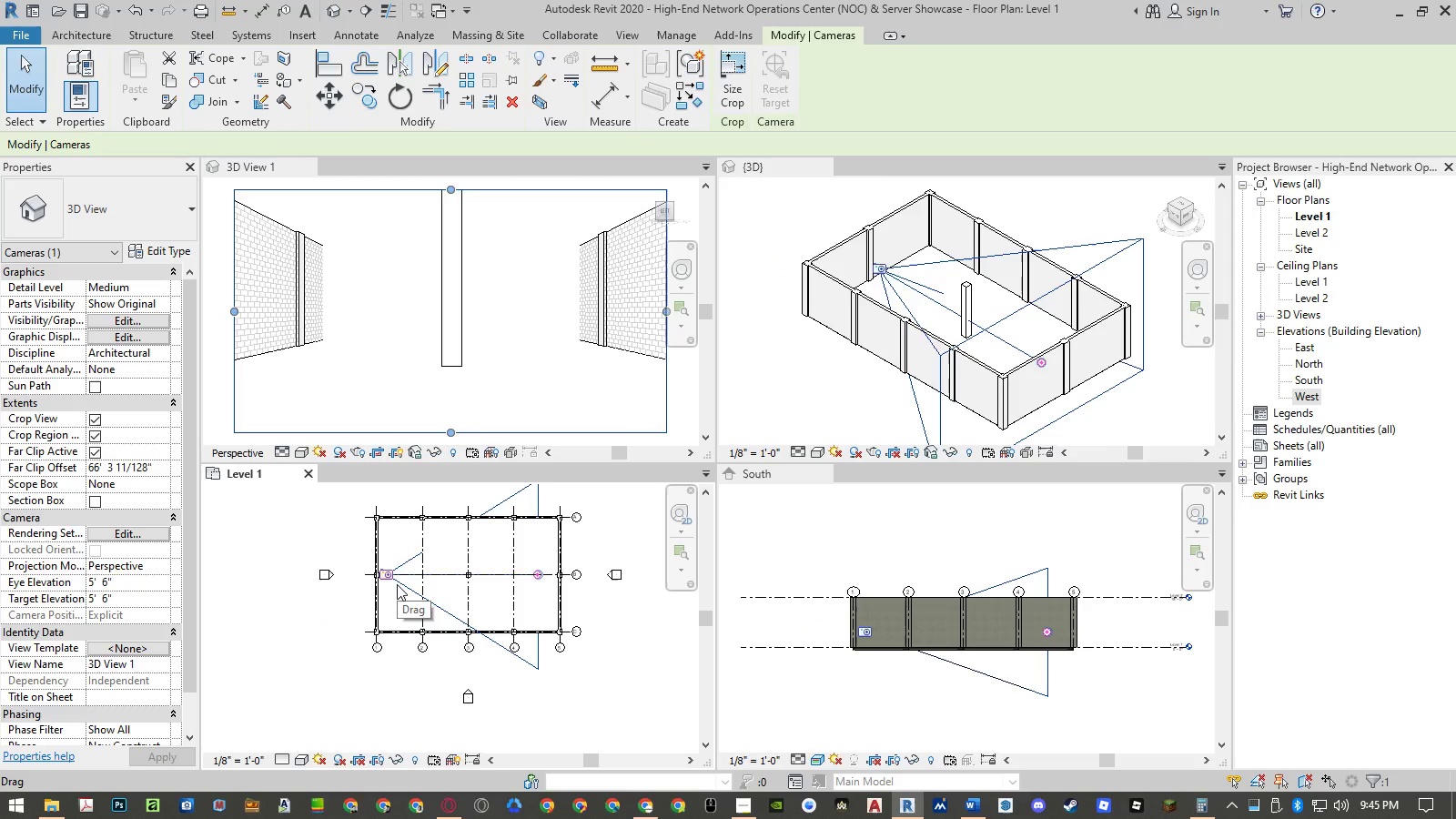 
wait(8.76)
 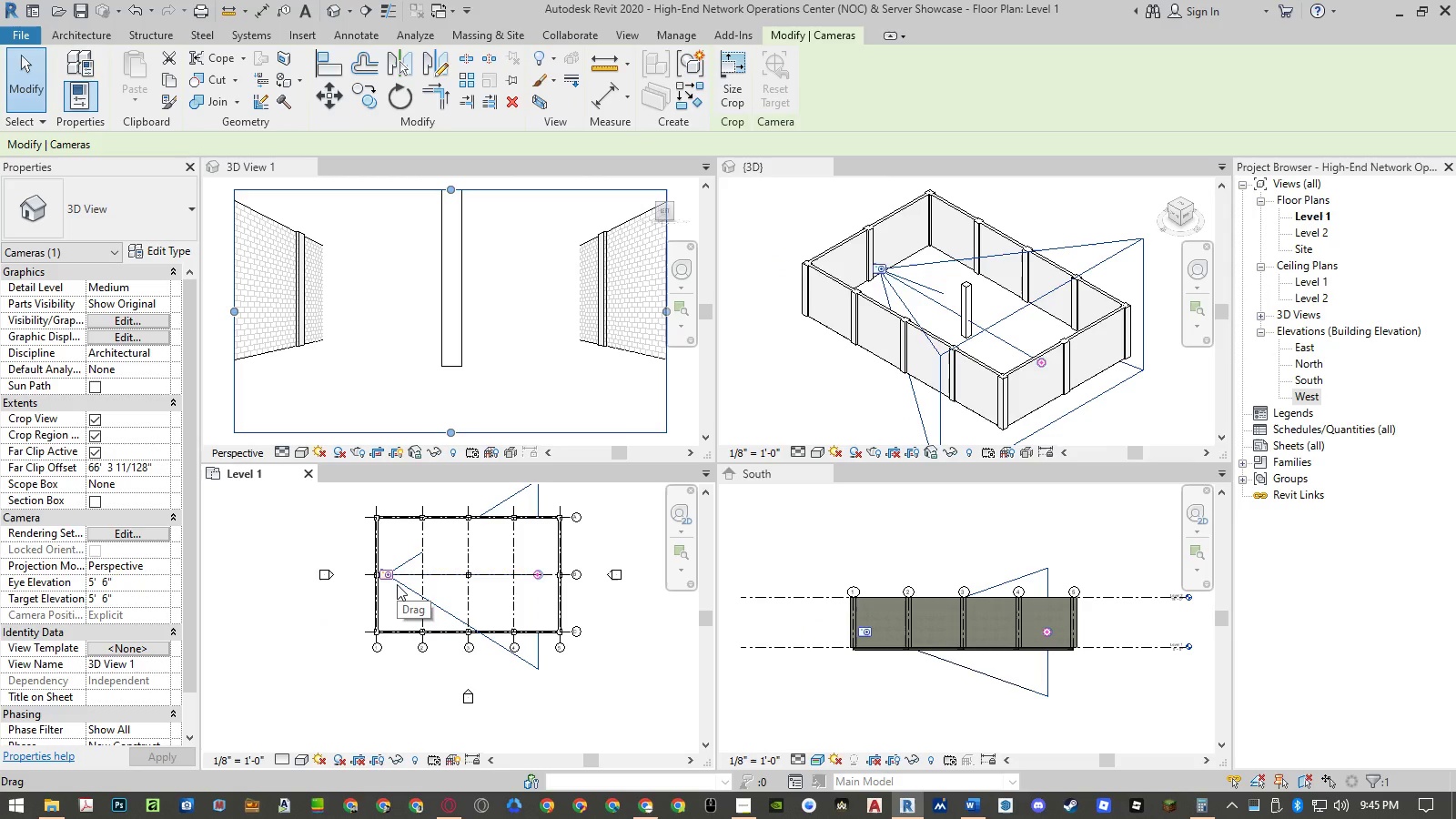 
left_click([159, 466])
 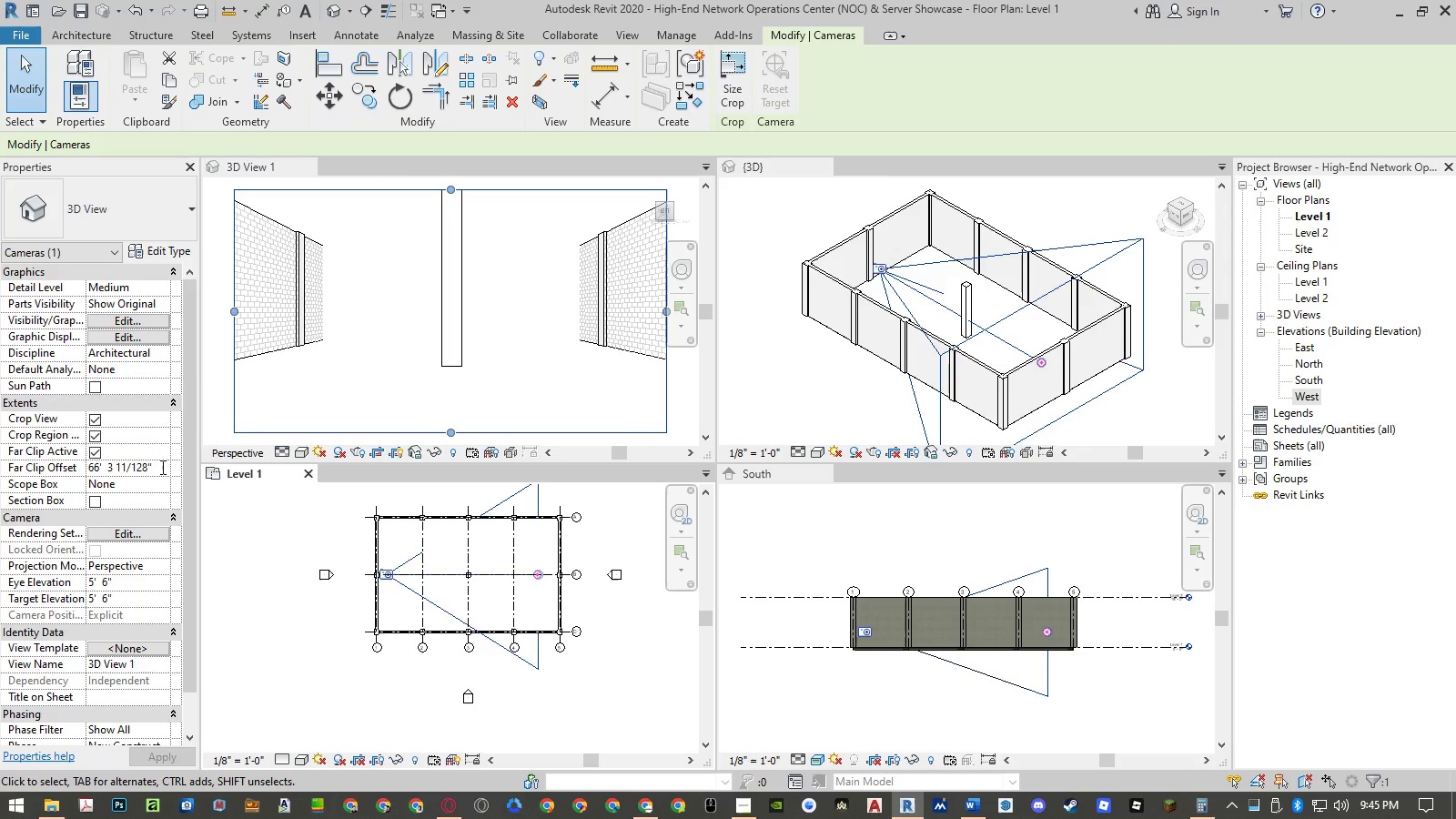 
left_click_drag(start_coordinate=[161, 467], to_coordinate=[80, 469])
 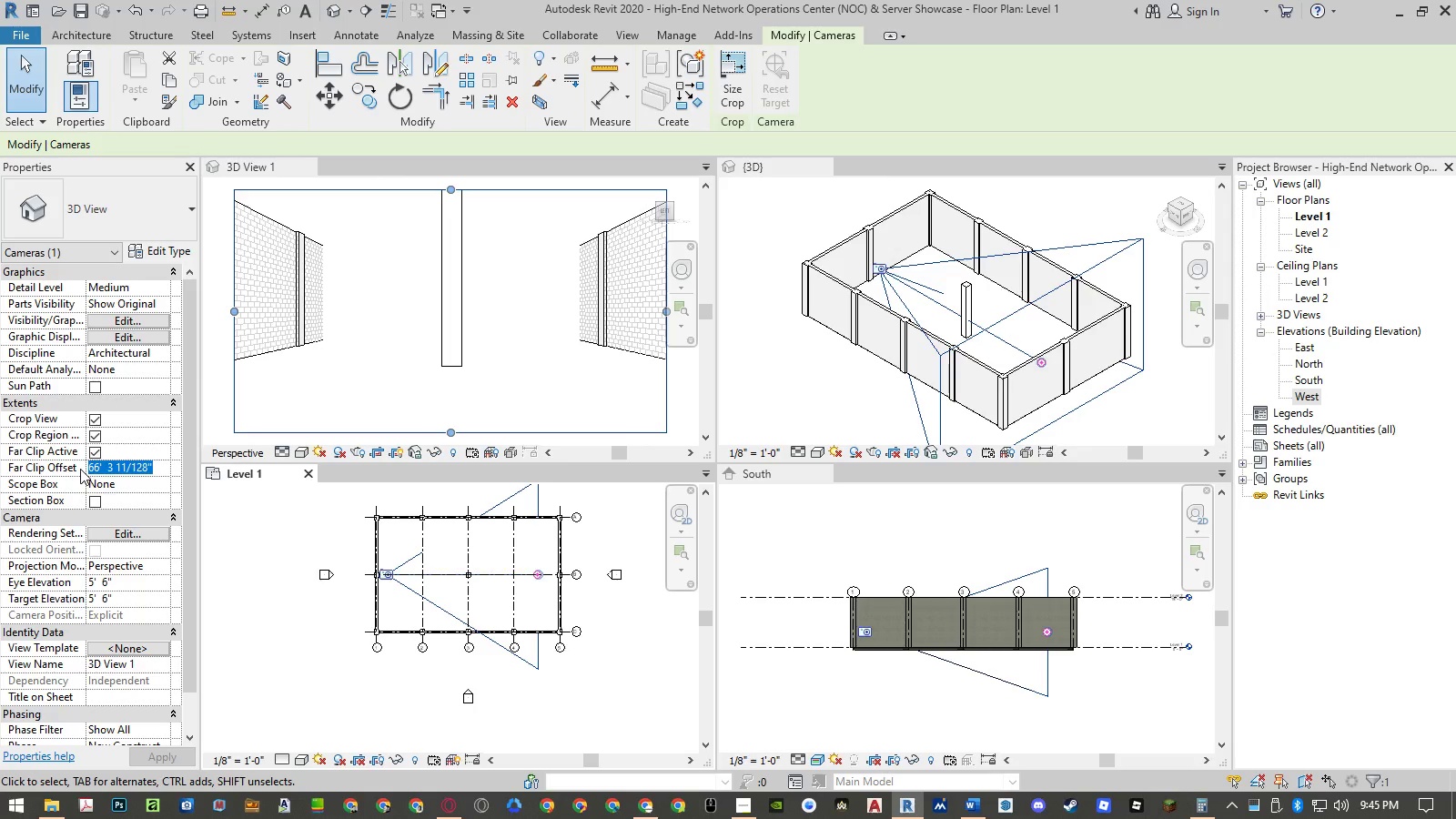 
key(Numpad2)
 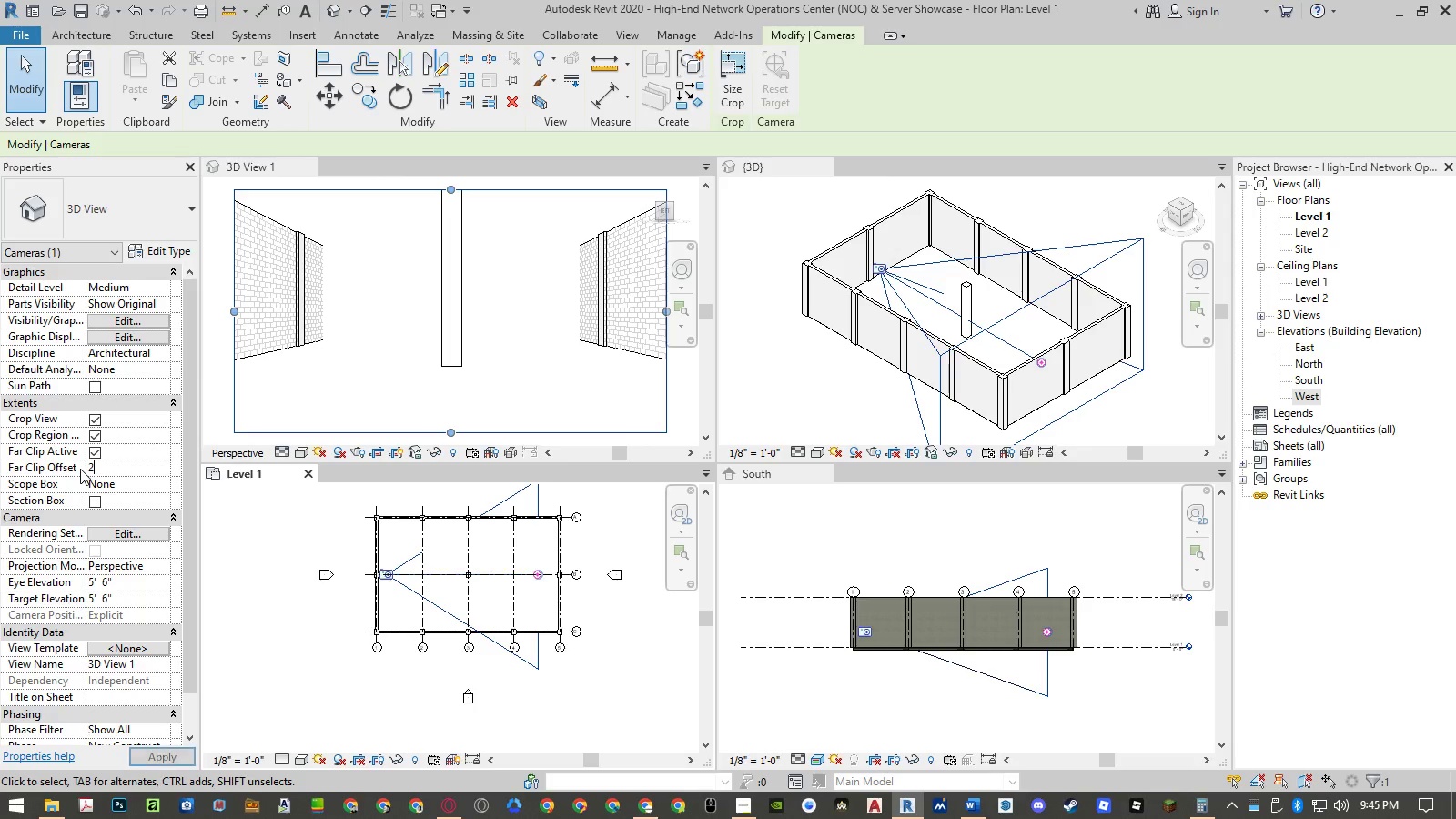 
key(Numpad0)
 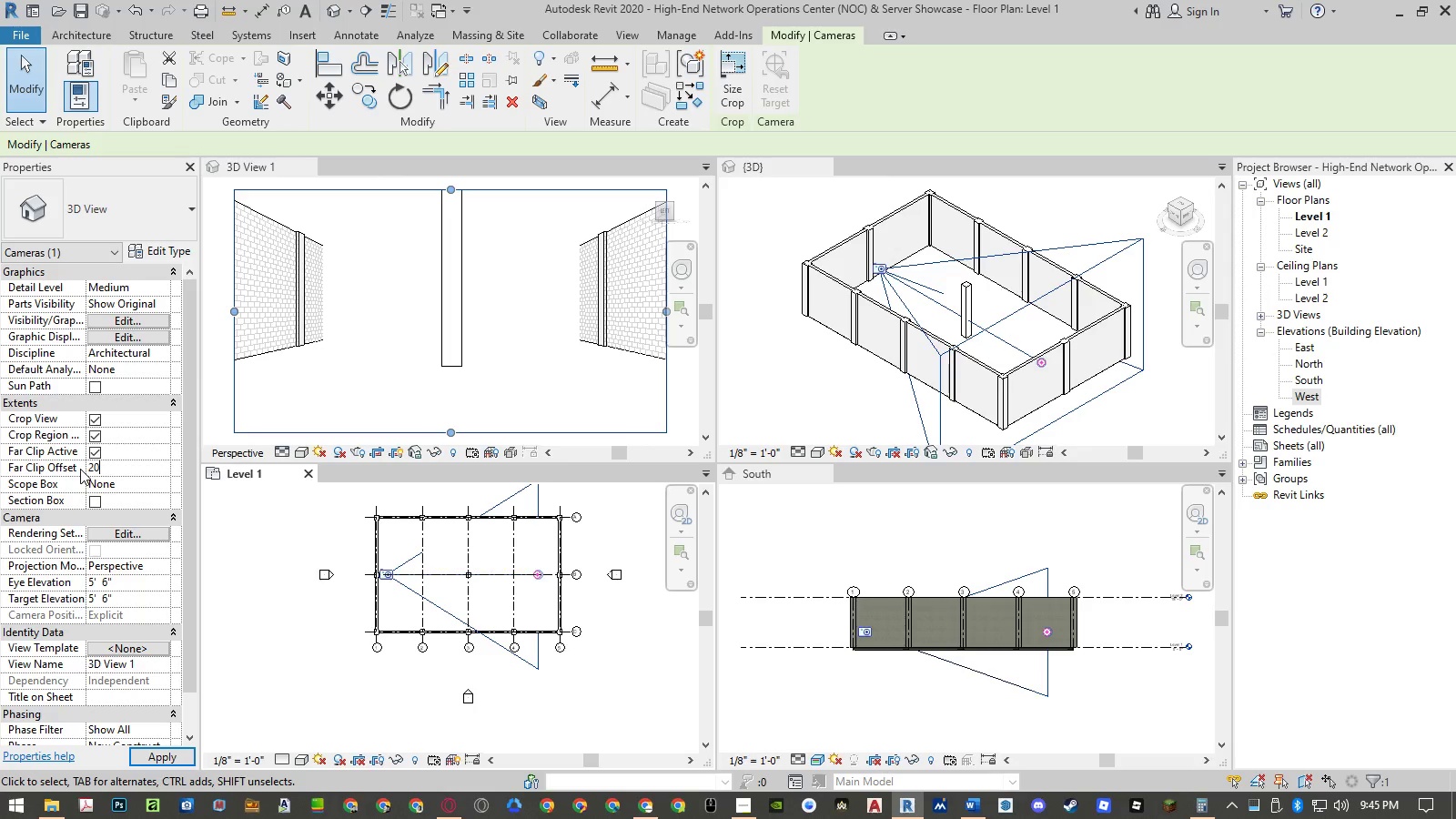 
key(Numpad0)
 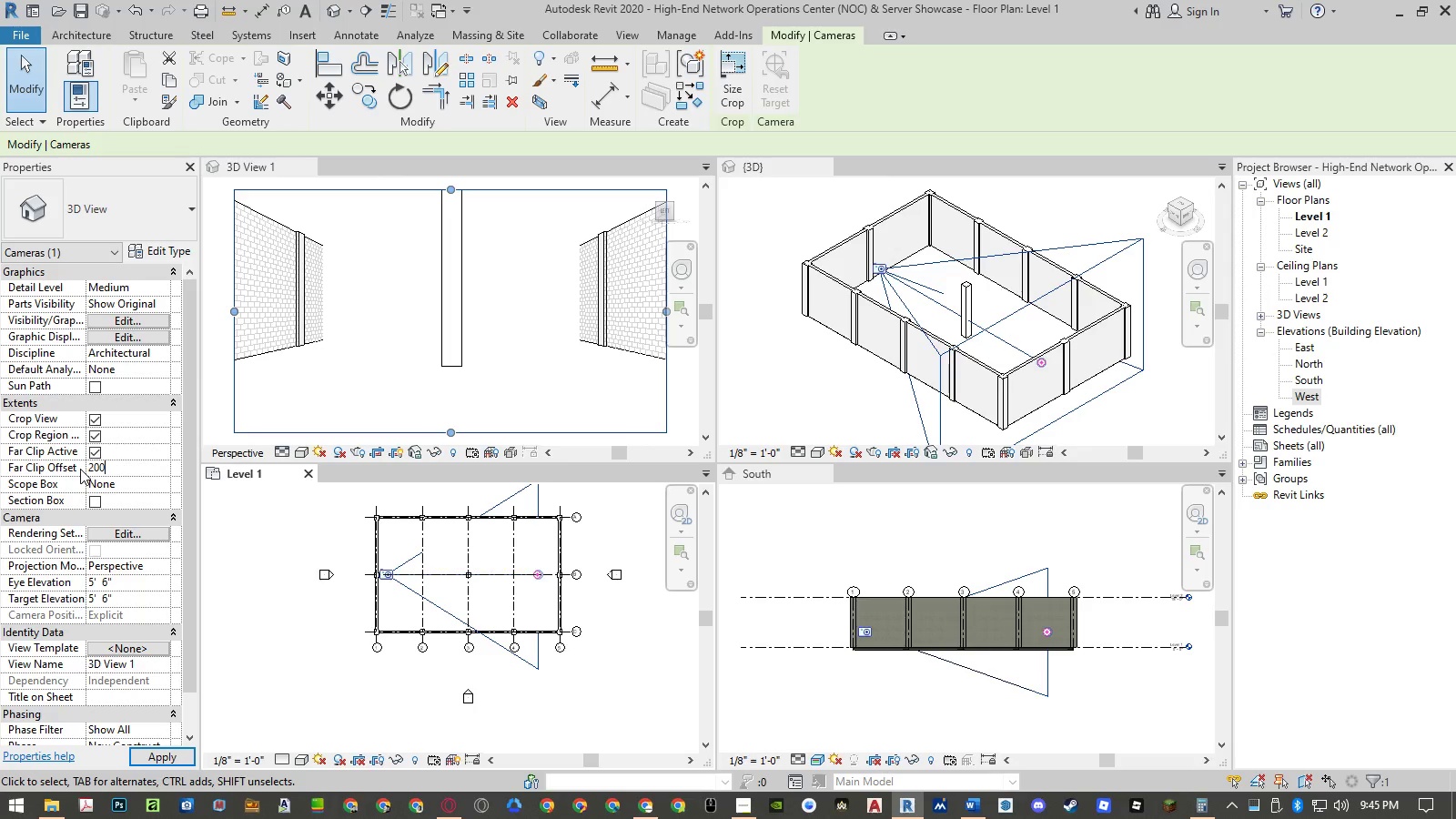 
key(NumpadEnter)
 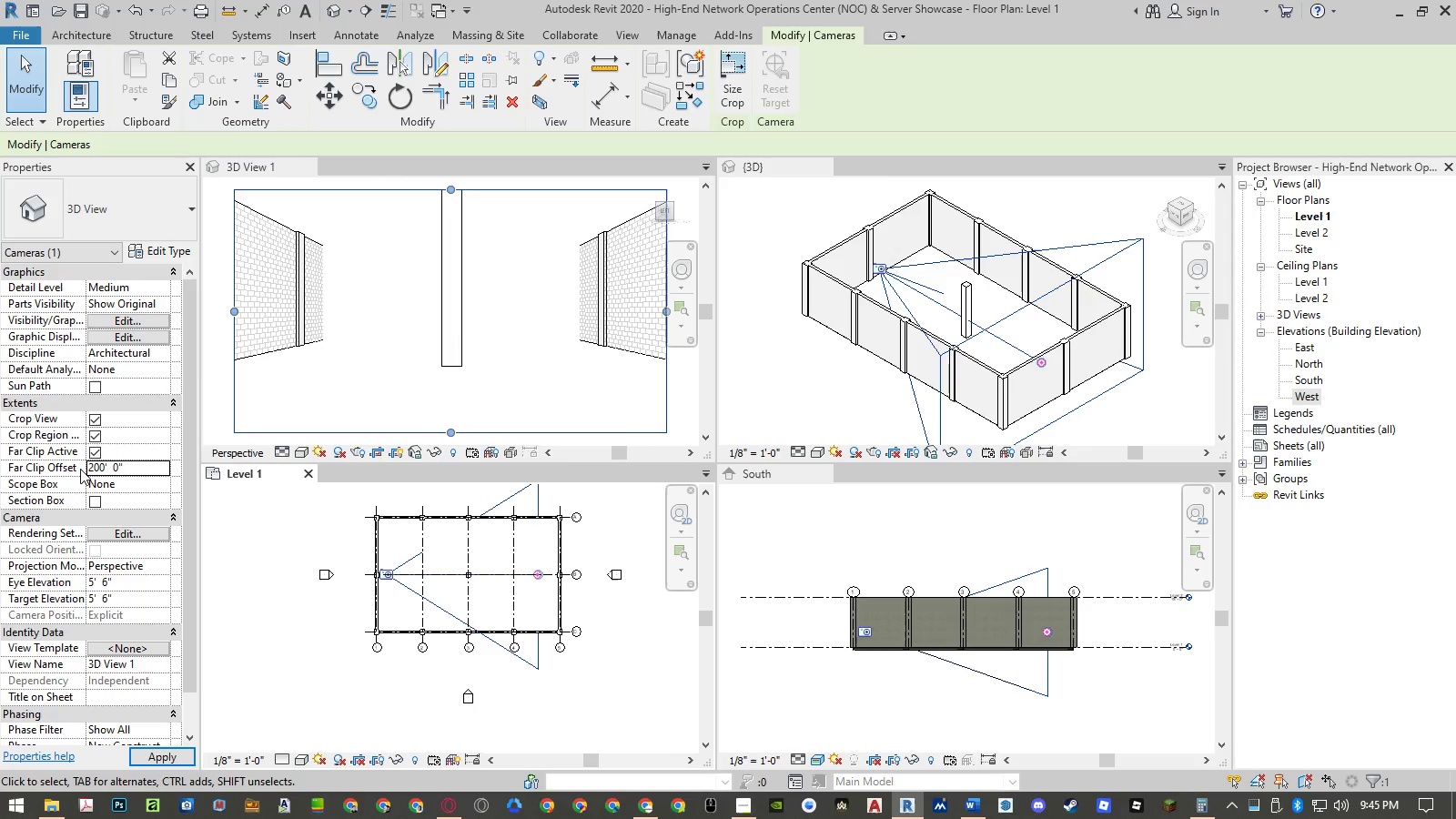 
key(NumpadEnter)
 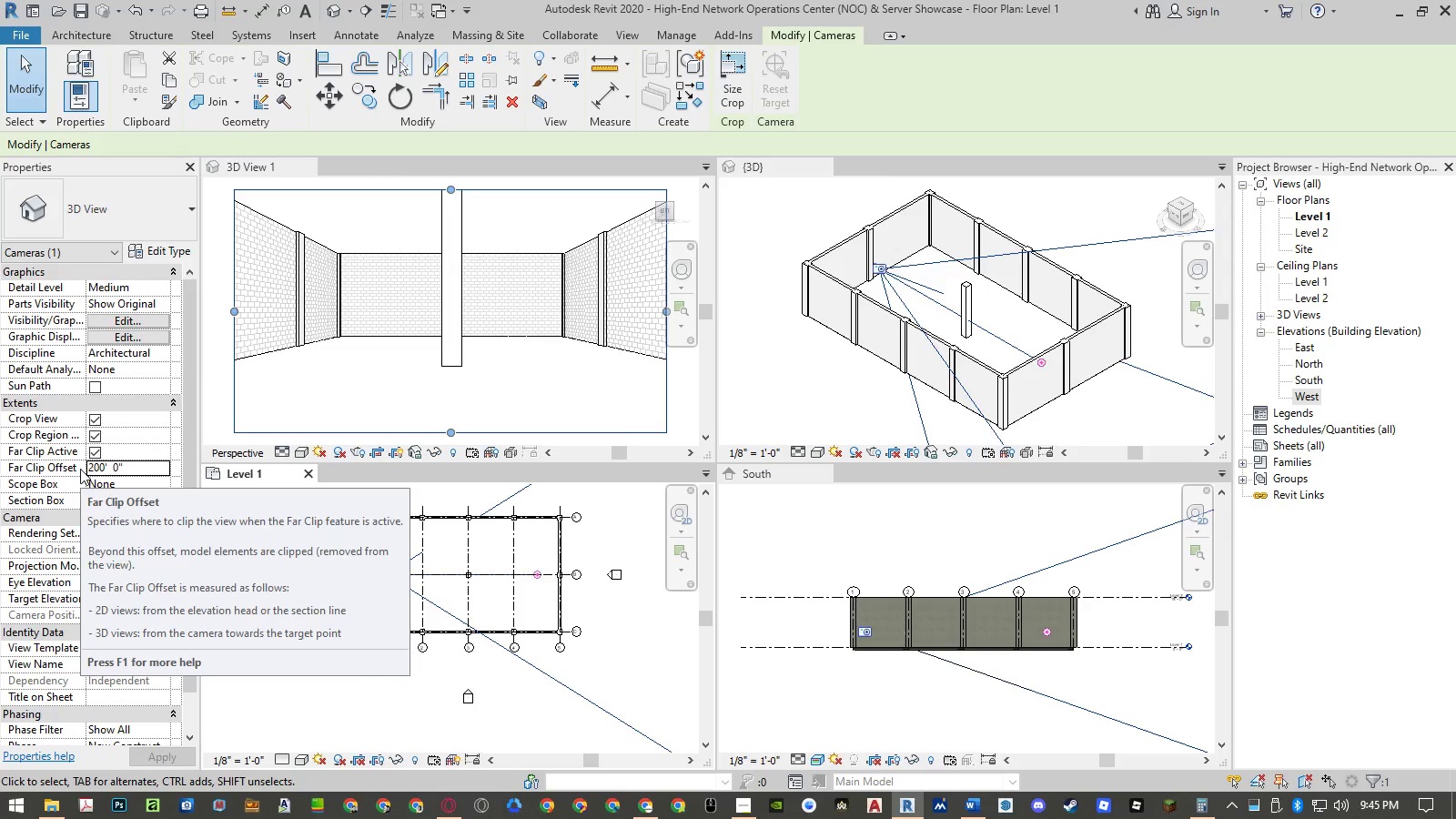 
wait(9.7)
 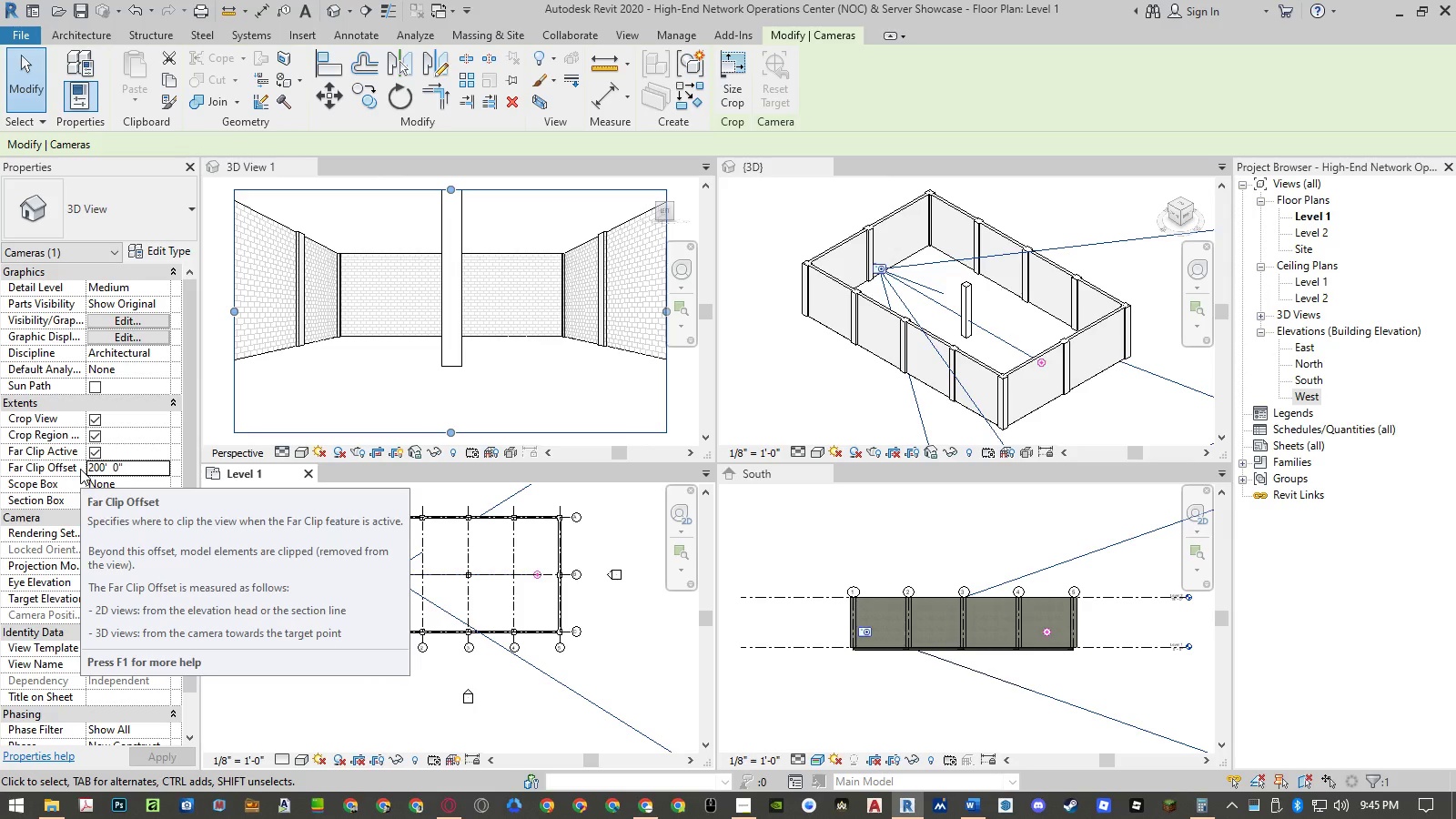 
left_click([391, 700])
 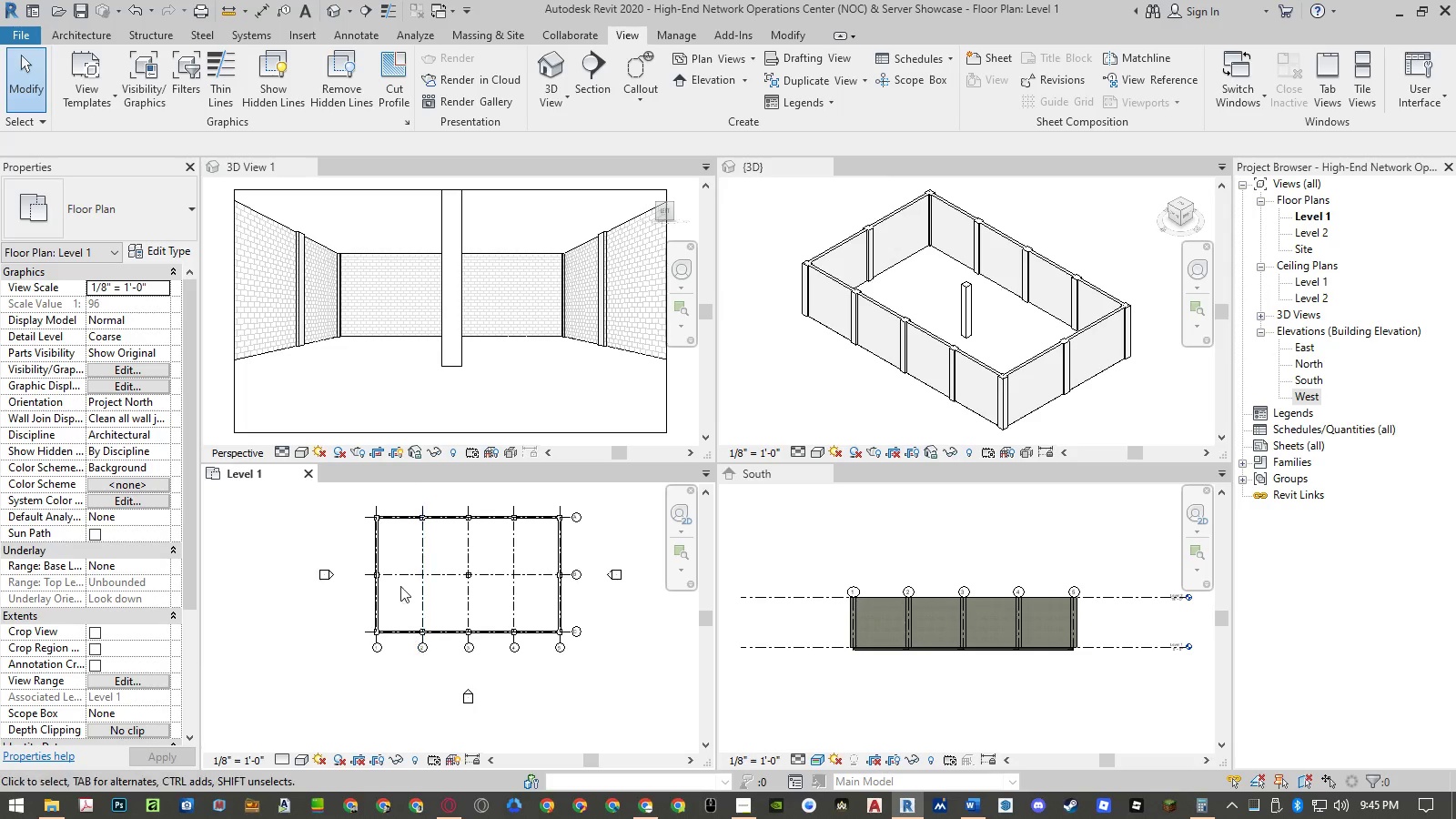 
wait(28.58)
 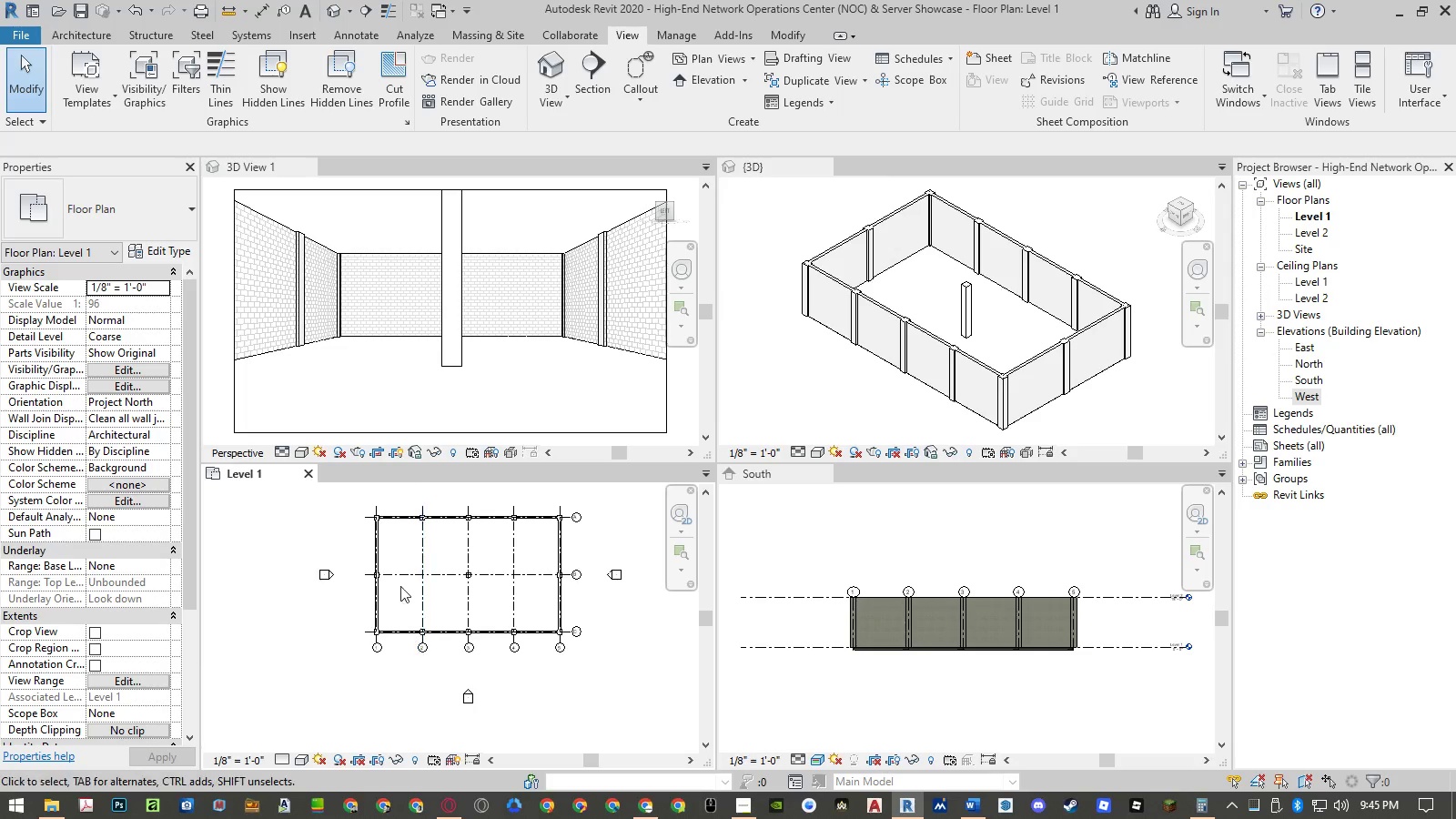 
double_click([373, 431])
 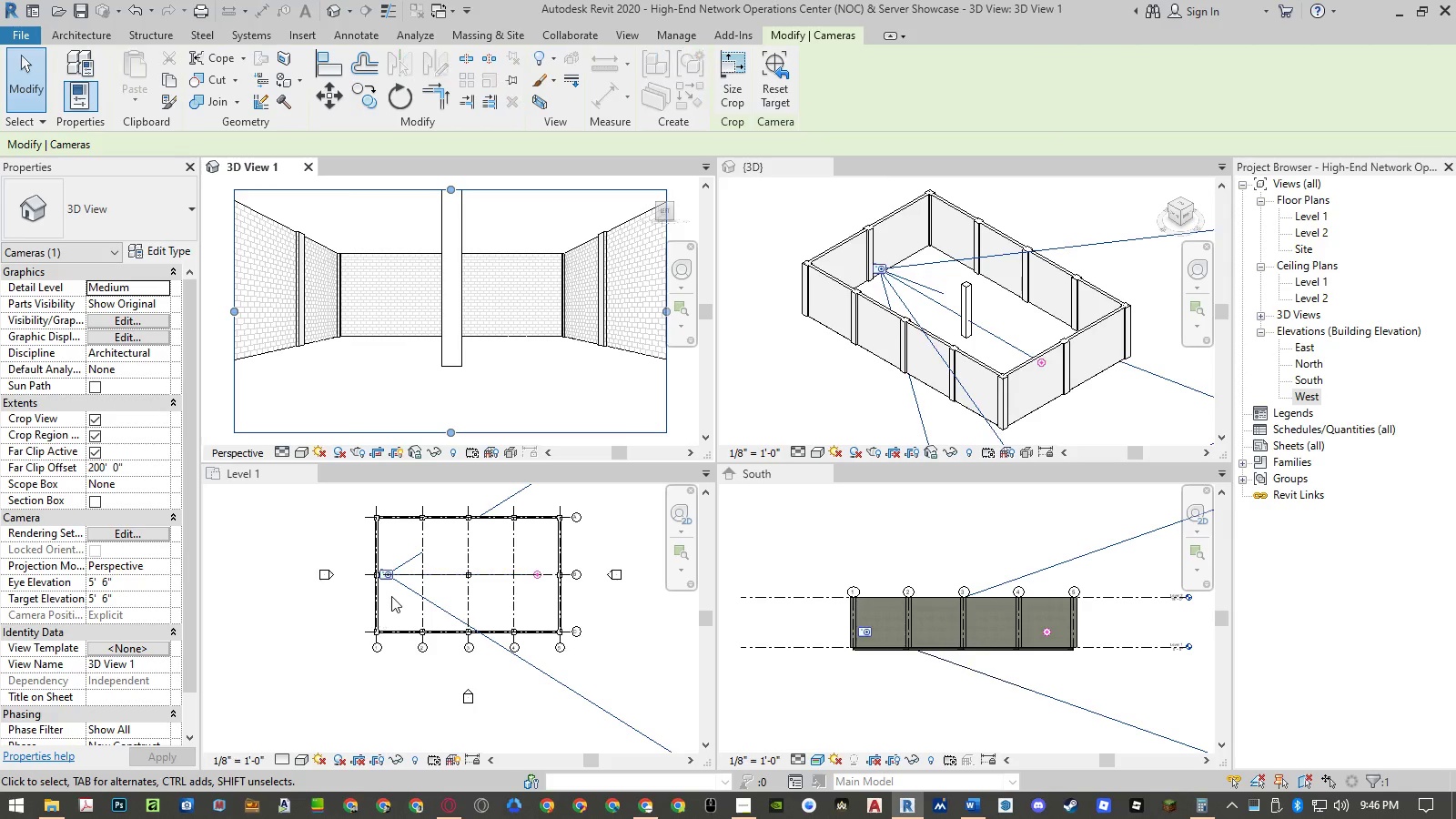 
scroll: coordinate [508, 568], scroll_direction: up, amount: 6.0
 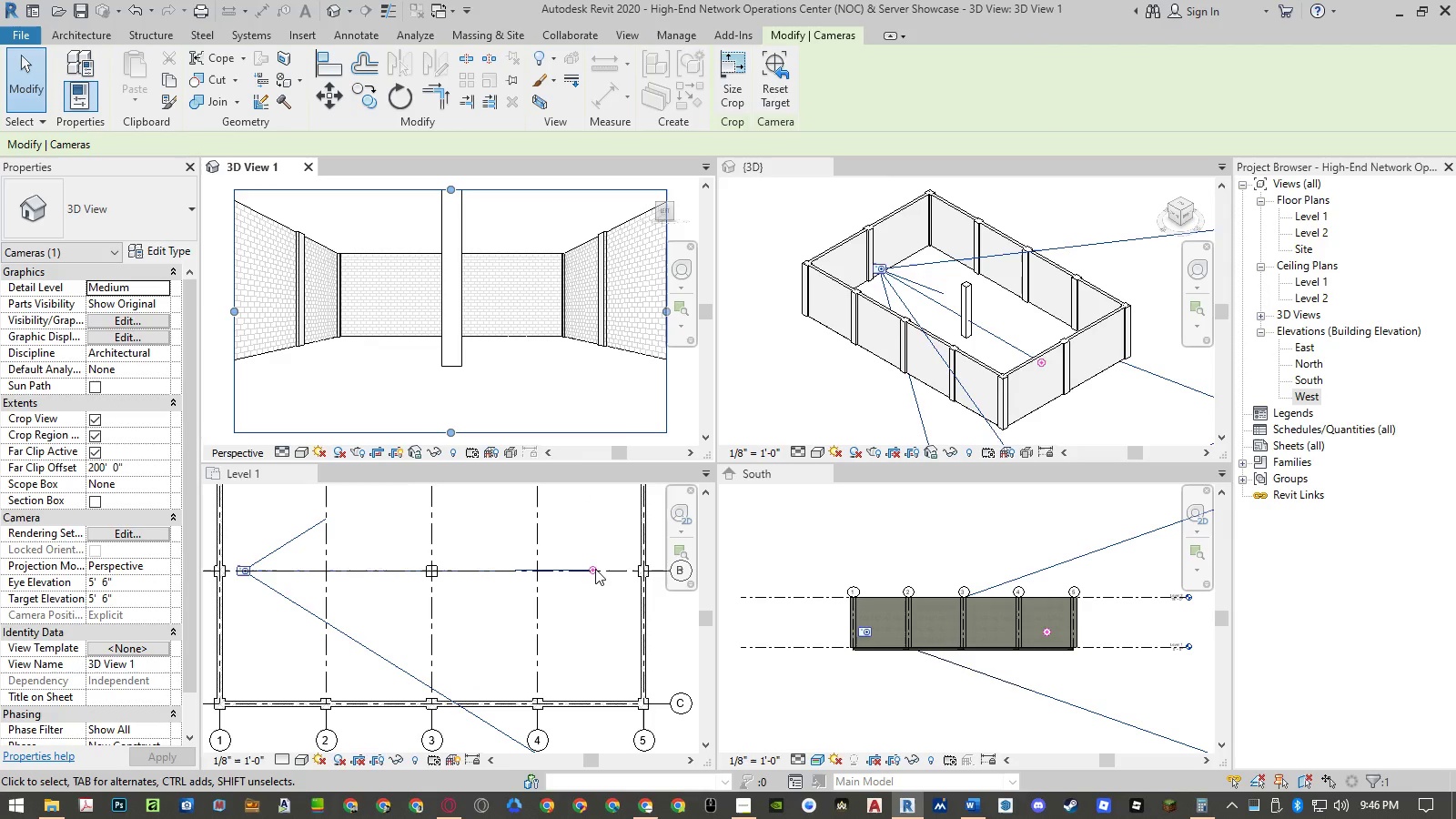 
left_click_drag(start_coordinate=[593, 569], to_coordinate=[433, 569])
 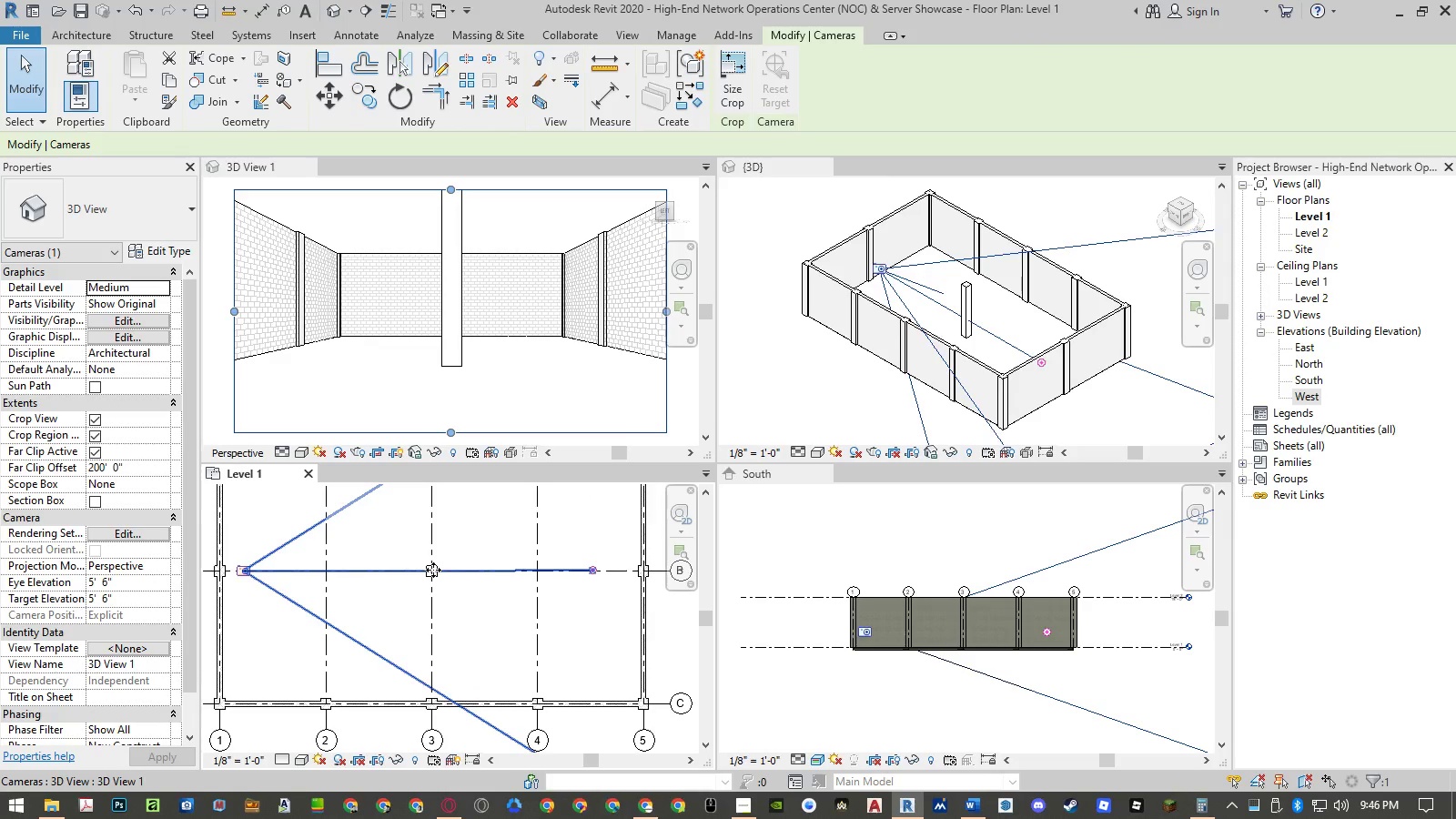 
scroll: coordinate [438, 572], scroll_direction: up, amount: 11.0
 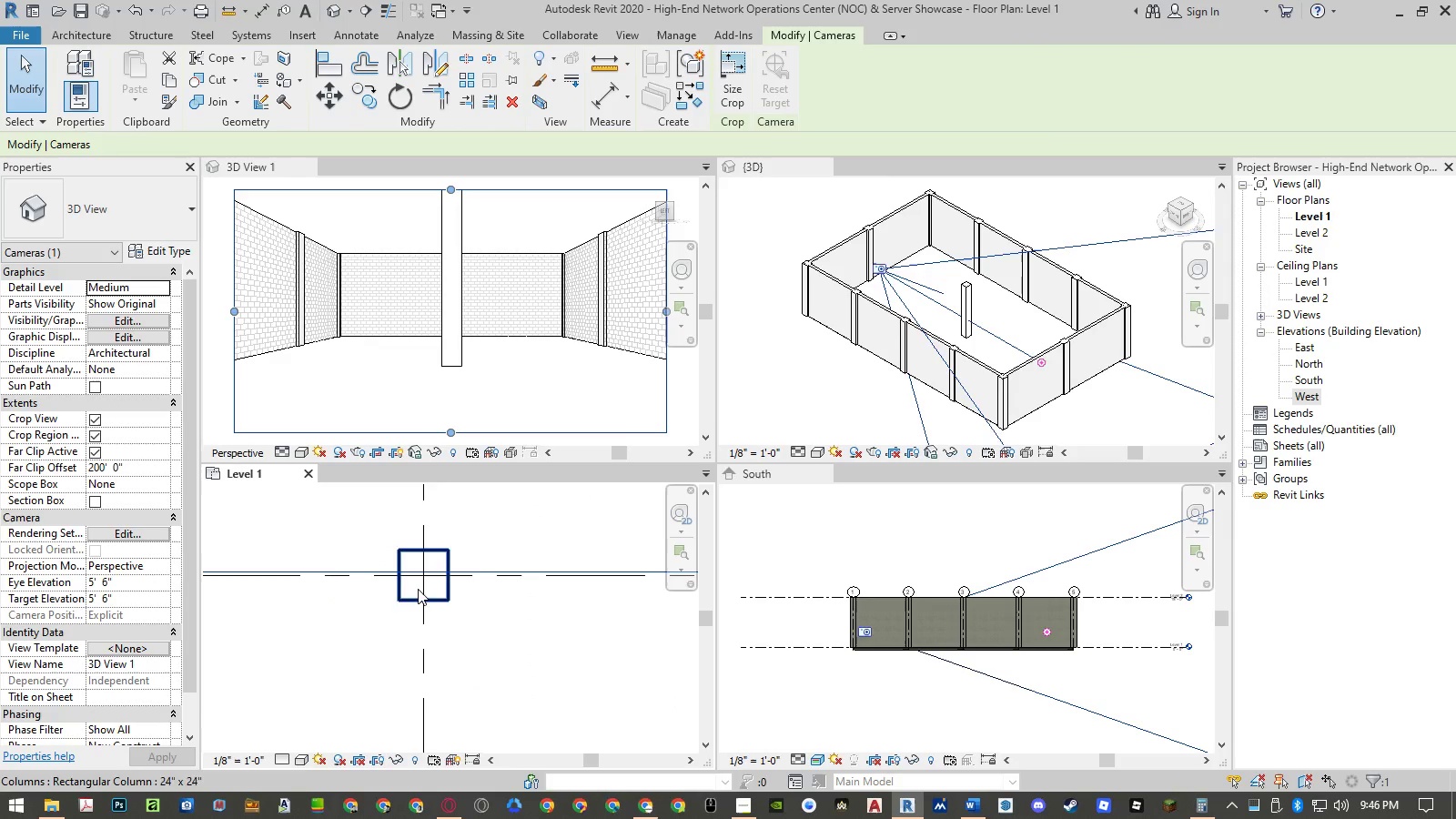 
scroll: coordinate [637, 579], scroll_direction: down, amount: 14.0
 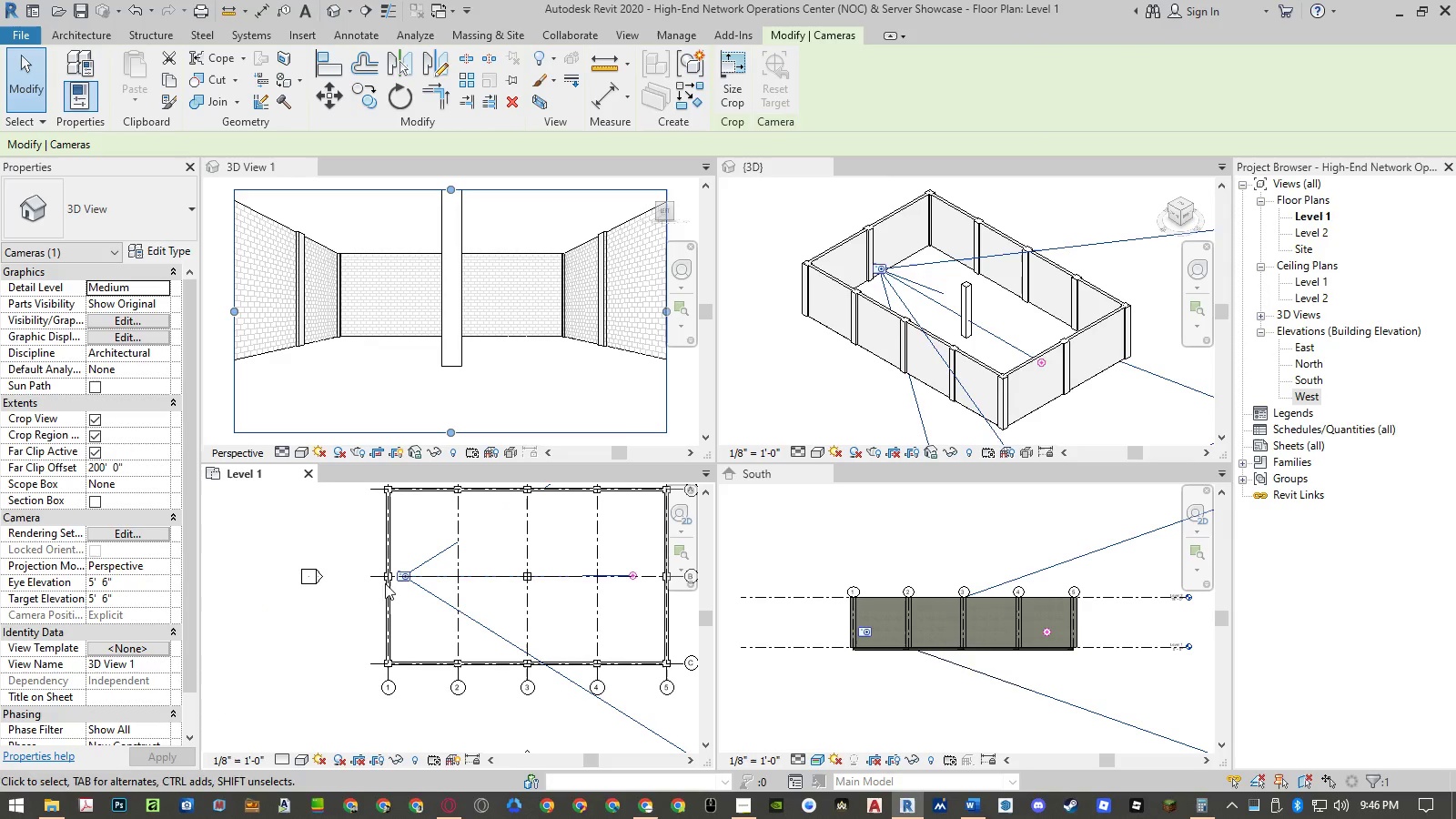 
scroll: coordinate [411, 574], scroll_direction: up, amount: 19.0
 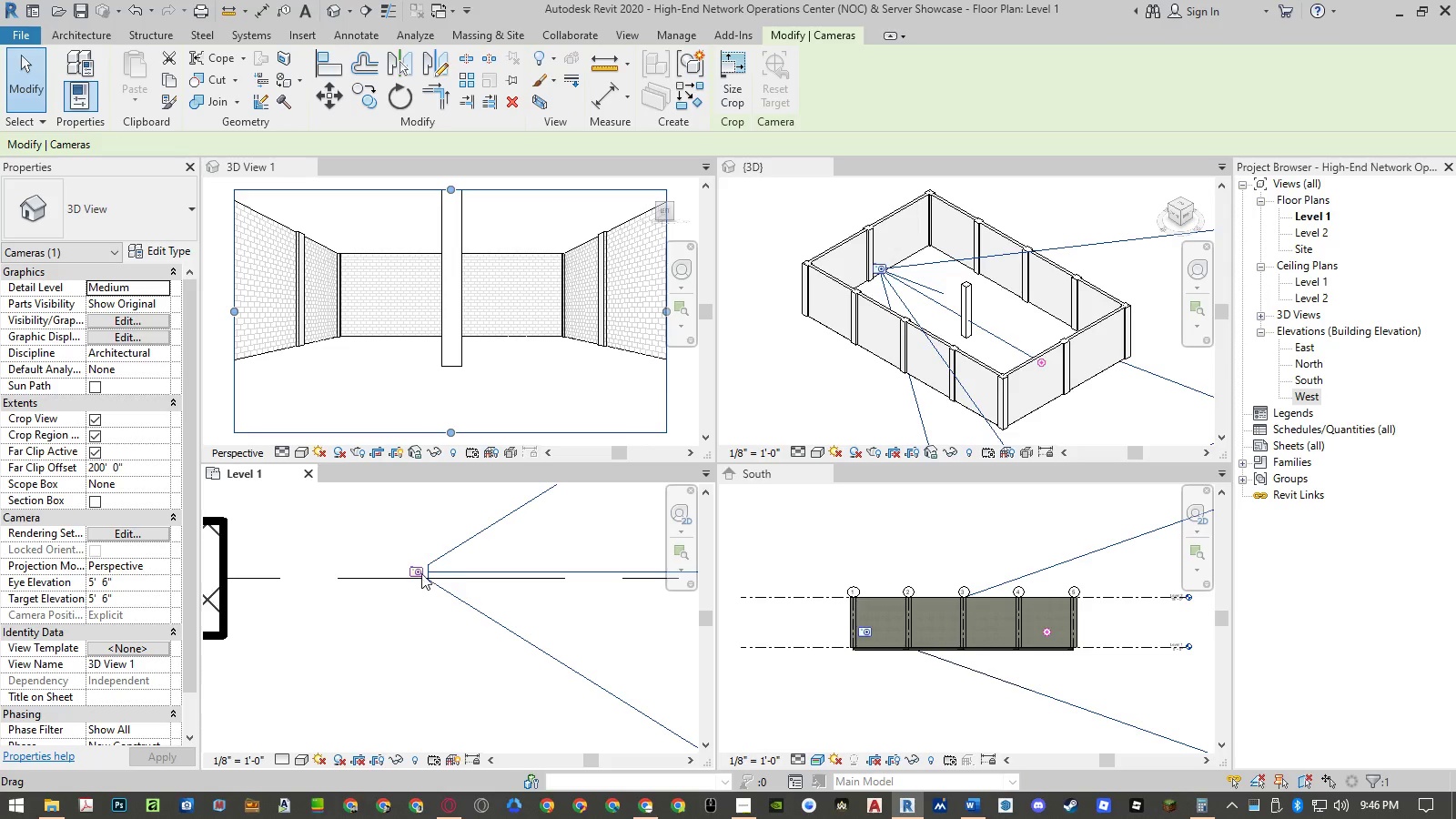 
scroll: coordinate [424, 571], scroll_direction: down, amount: 1.0
 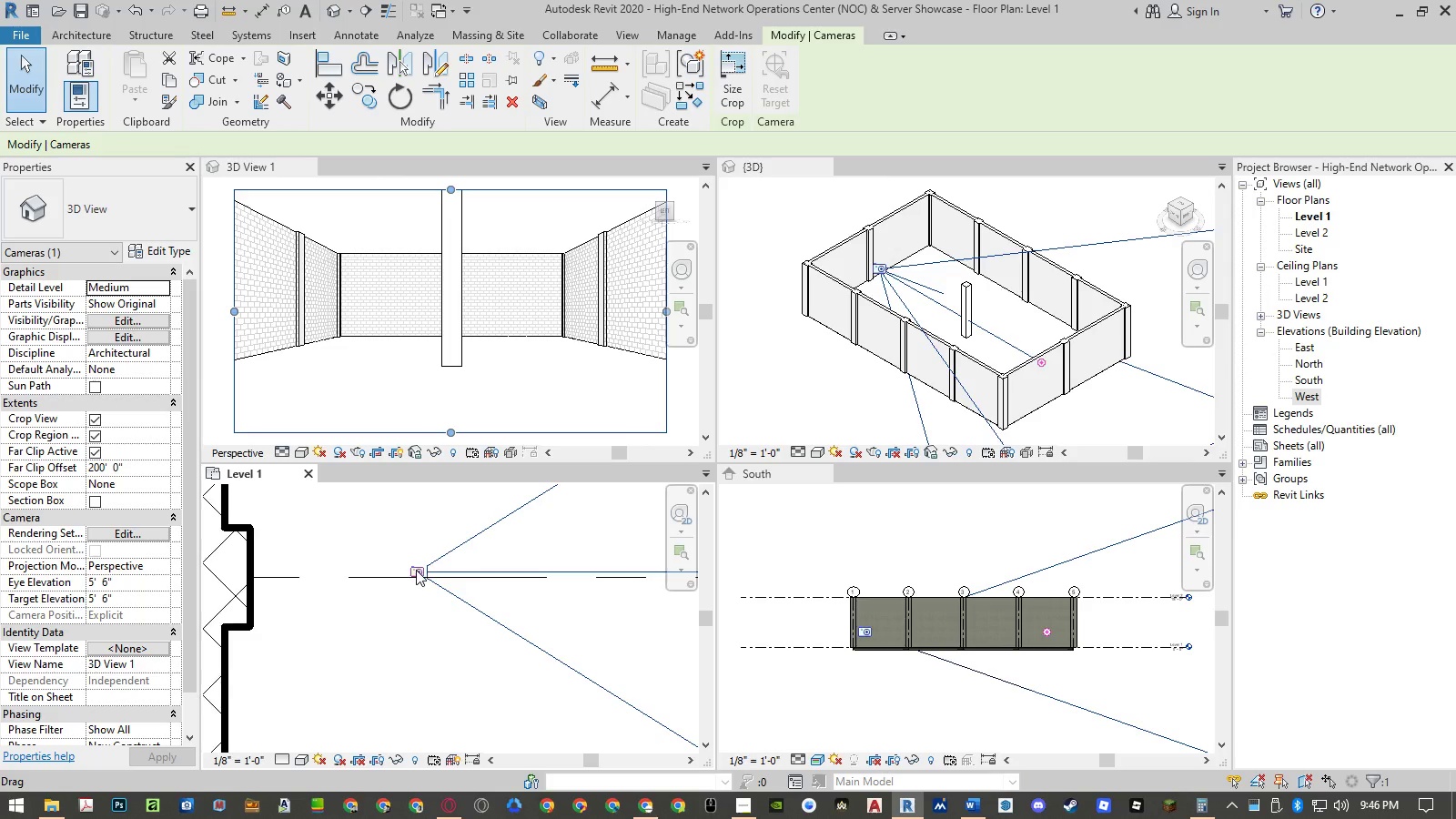 
left_click_drag(start_coordinate=[416, 570], to_coordinate=[284, 576])
 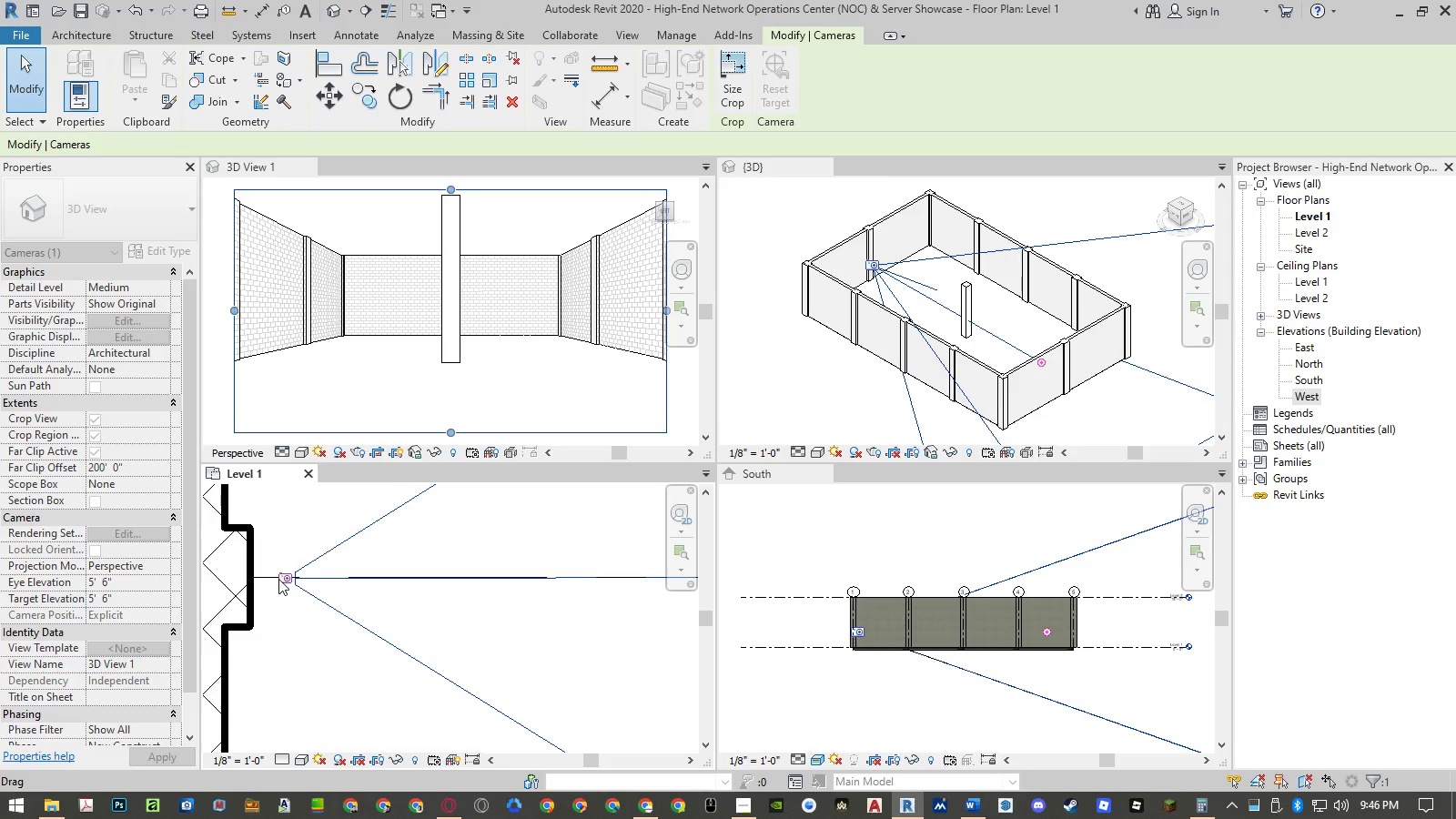 
scroll: coordinate [281, 577], scroll_direction: up, amount: 11.0
 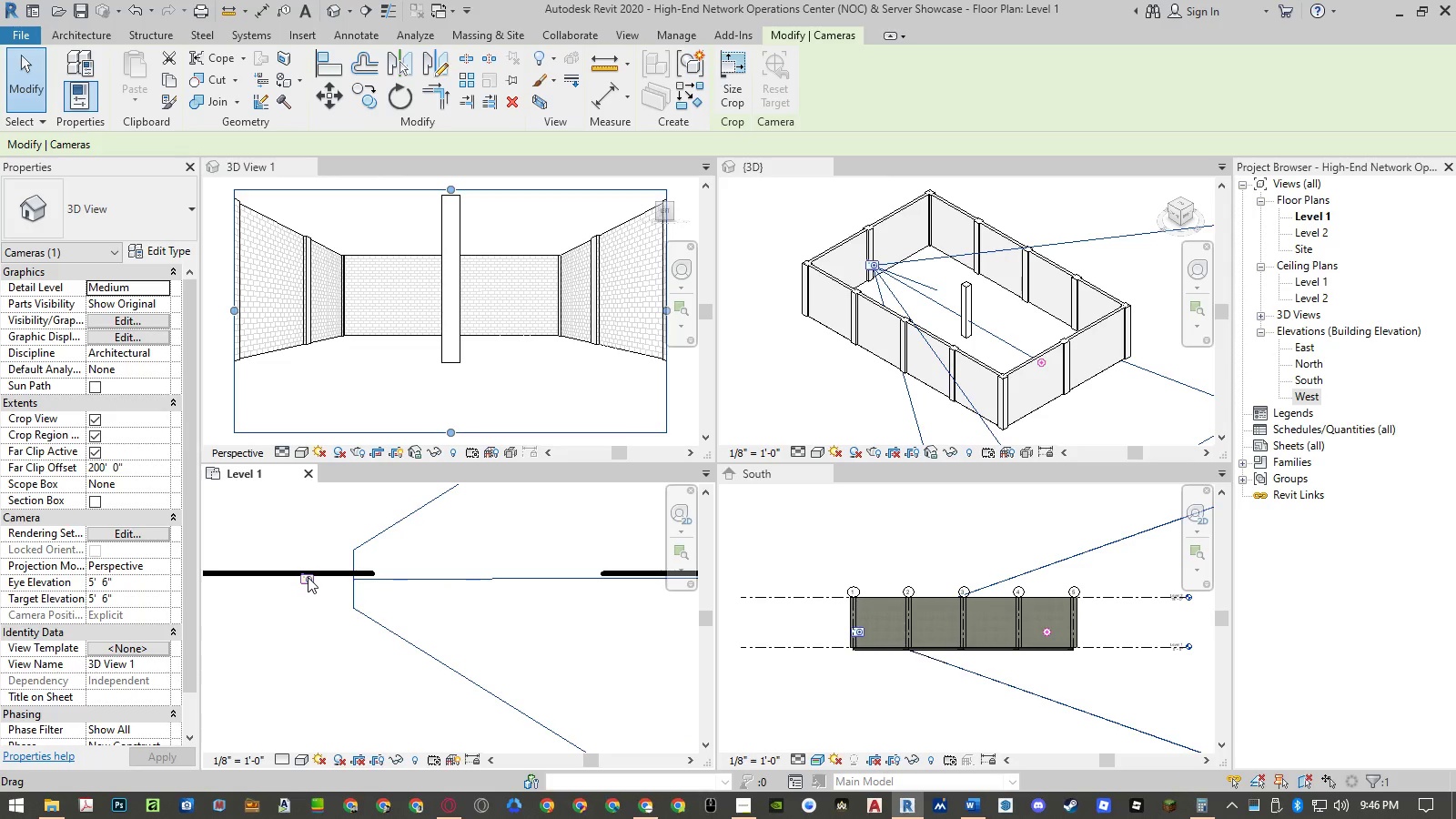 
left_click_drag(start_coordinate=[308, 577], to_coordinate=[311, 571])
 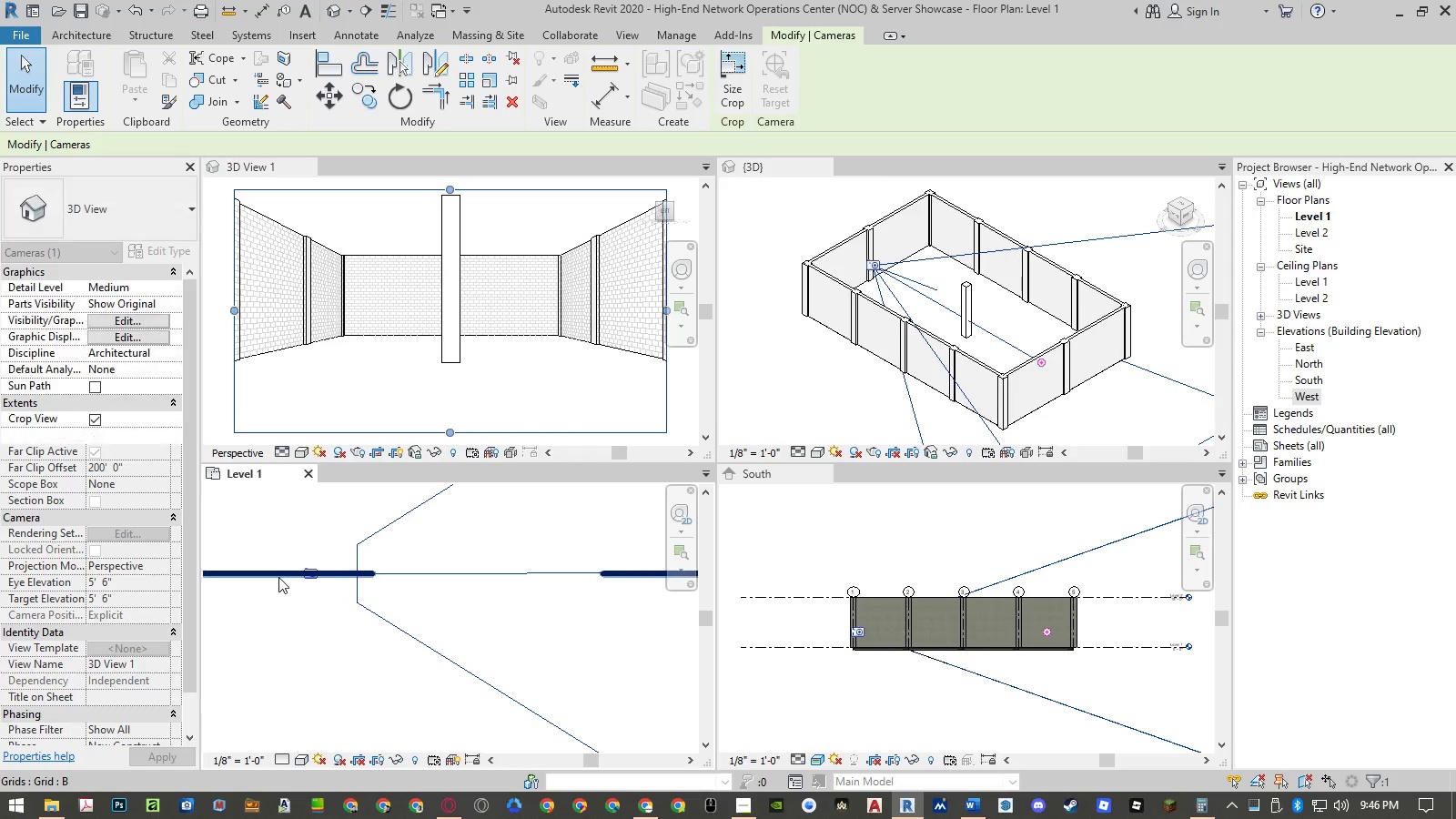 
scroll: coordinate [288, 577], scroll_direction: down, amount: 32.0
 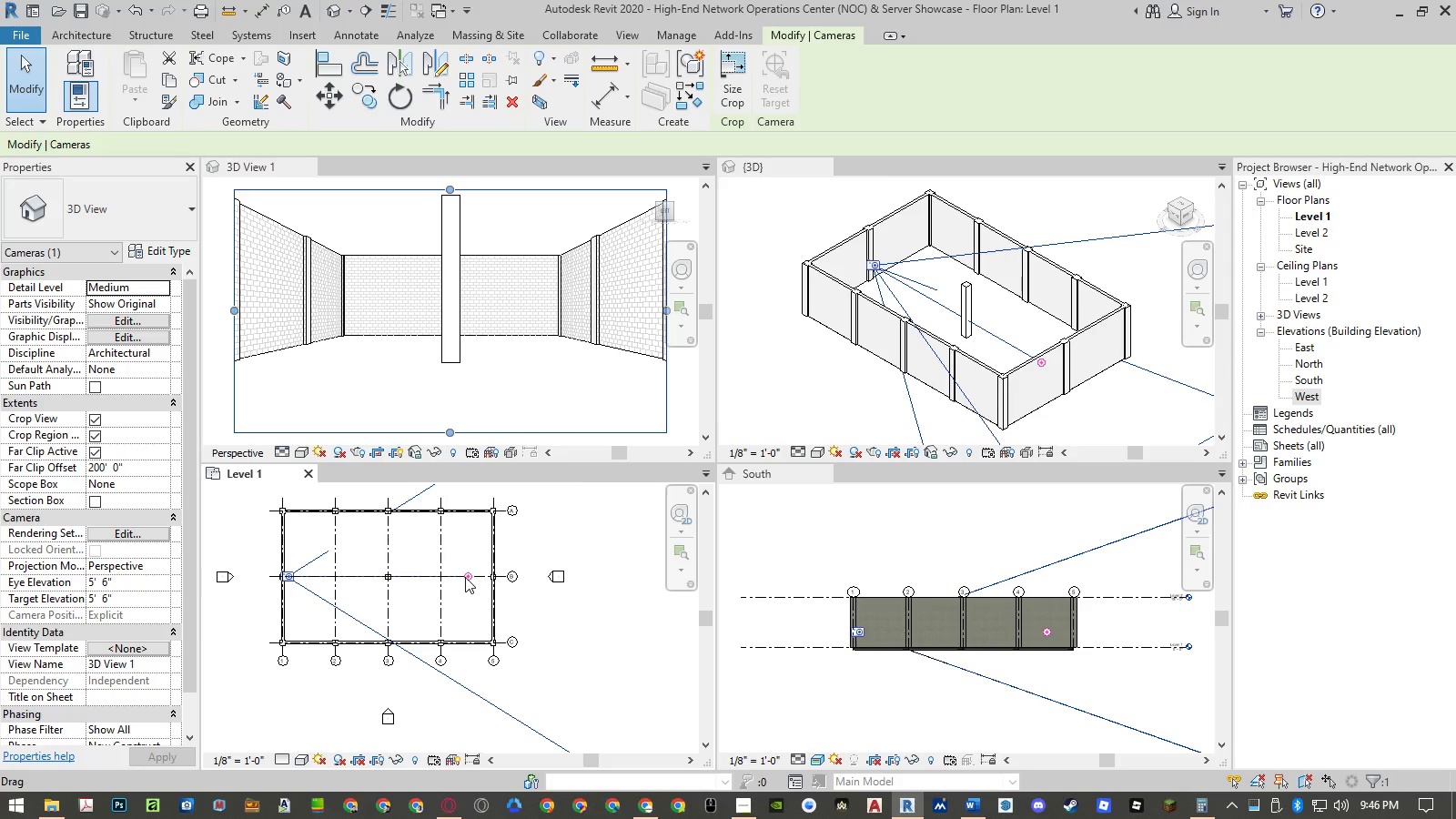 
left_click_drag(start_coordinate=[468, 575], to_coordinate=[387, 546])
 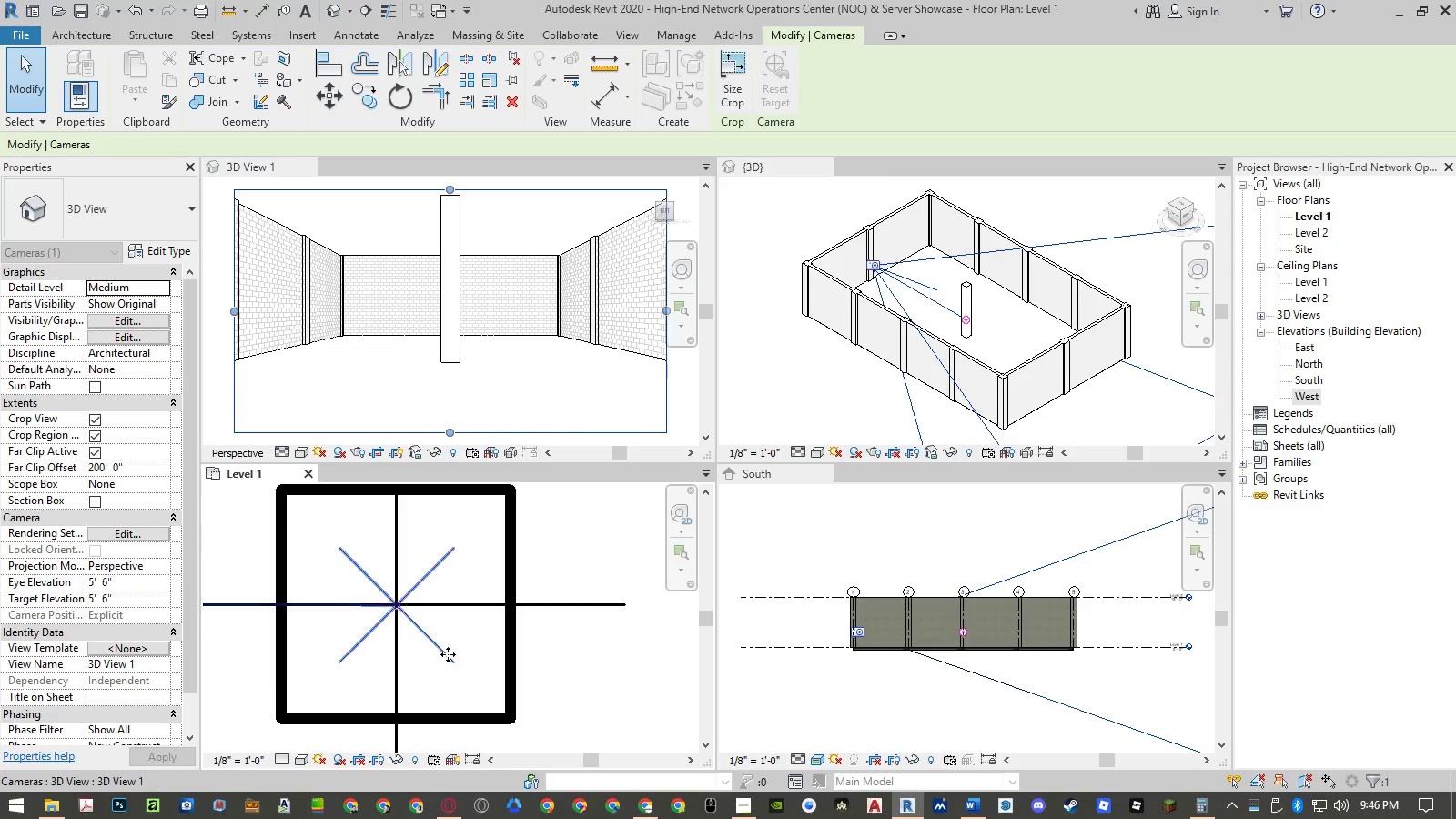 
scroll: coordinate [380, 584], scroll_direction: up, amount: 27.0
 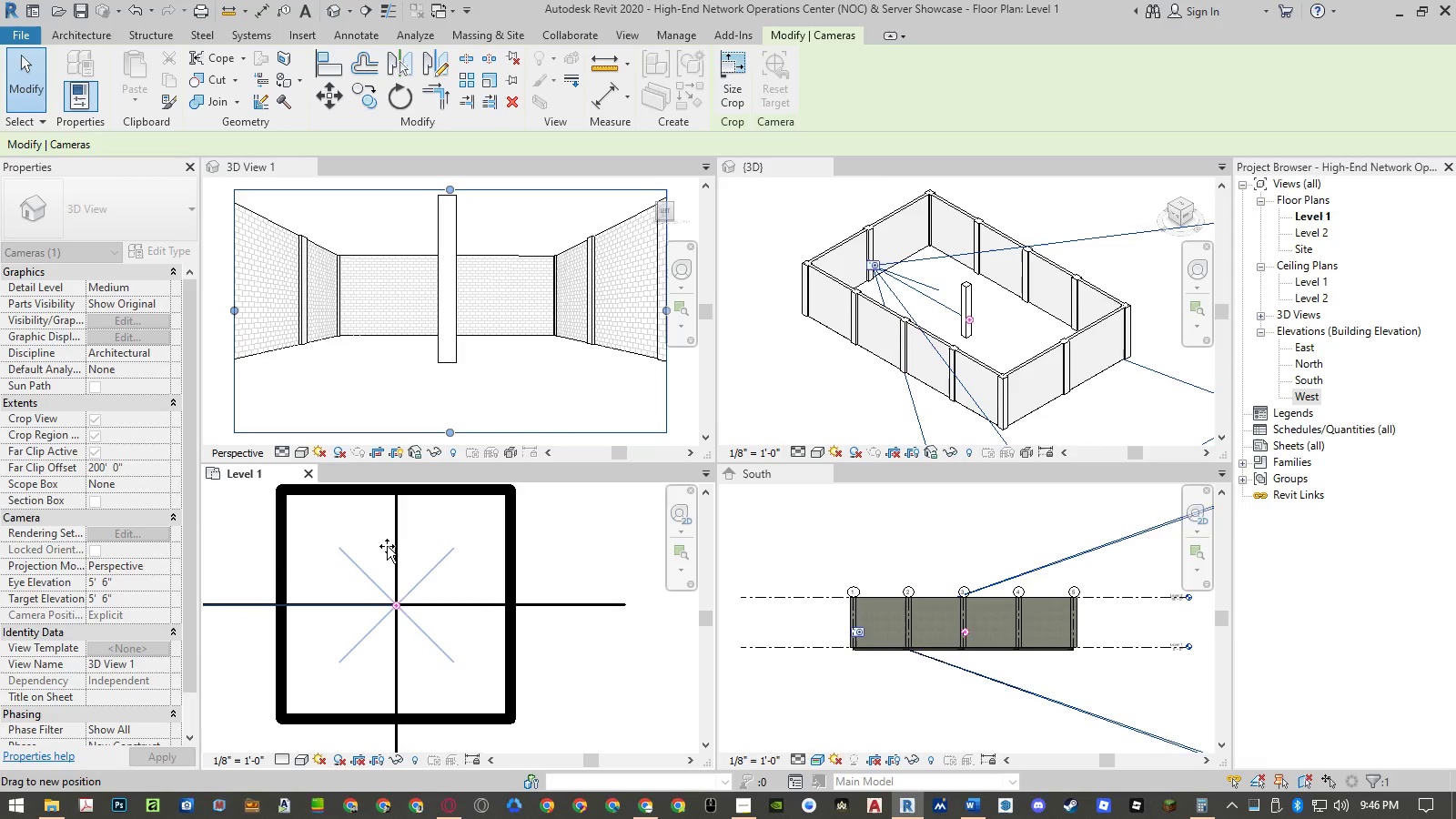 
scroll: coordinate [476, 593], scroll_direction: down, amount: 27.0
 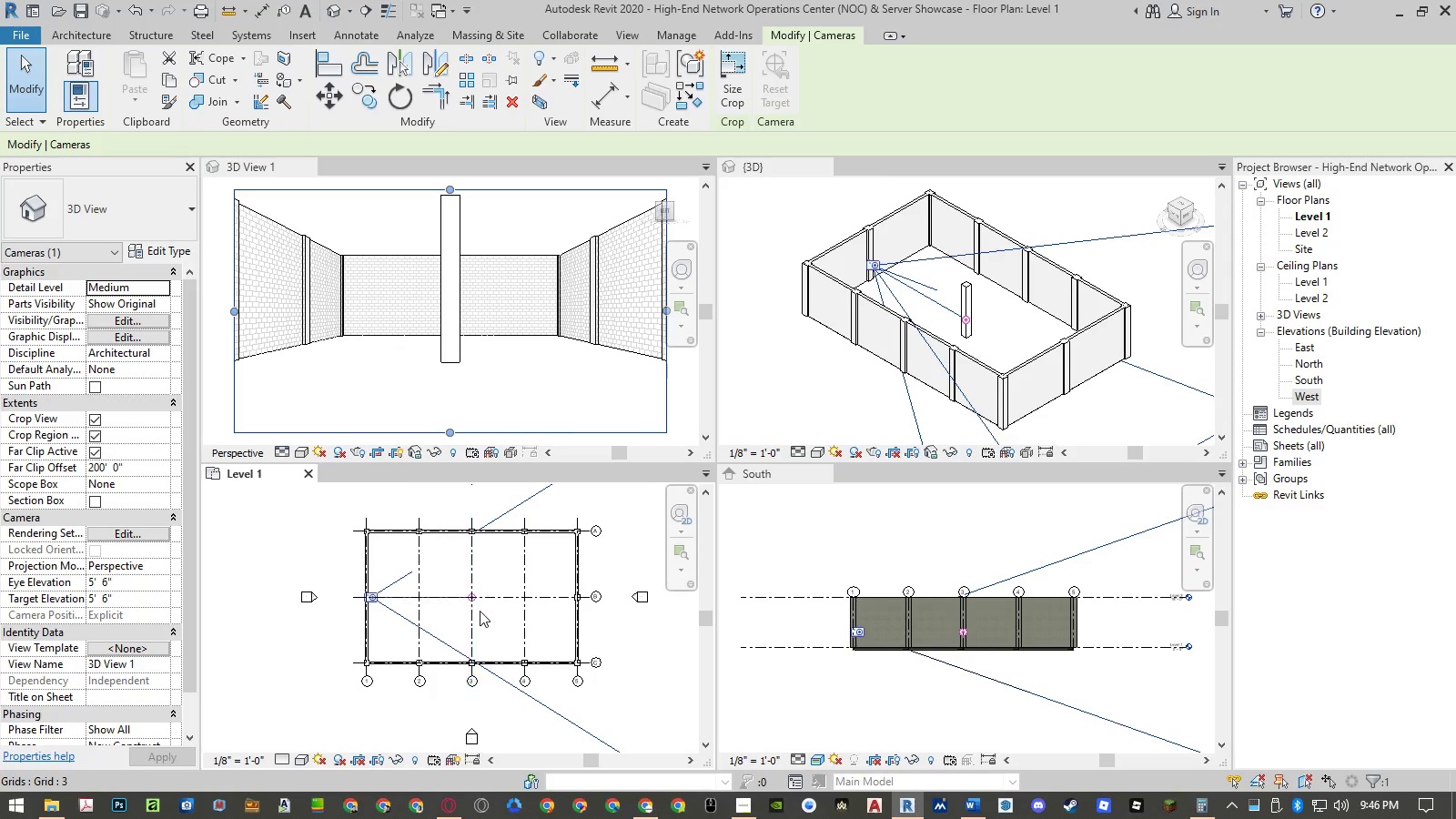 
left_click([491, 615])
 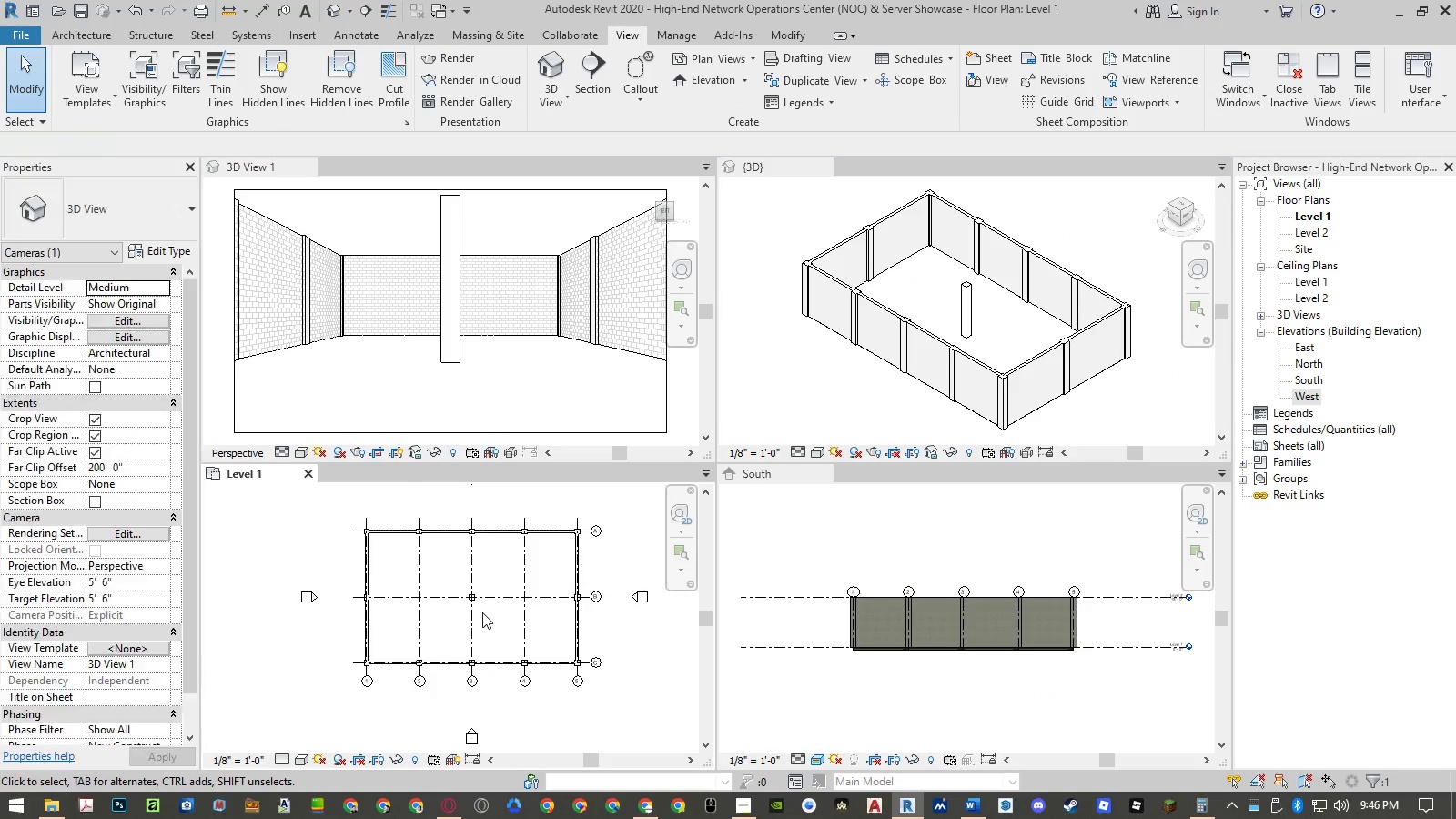 
scroll: coordinate [476, 602], scroll_direction: up, amount: 10.0
 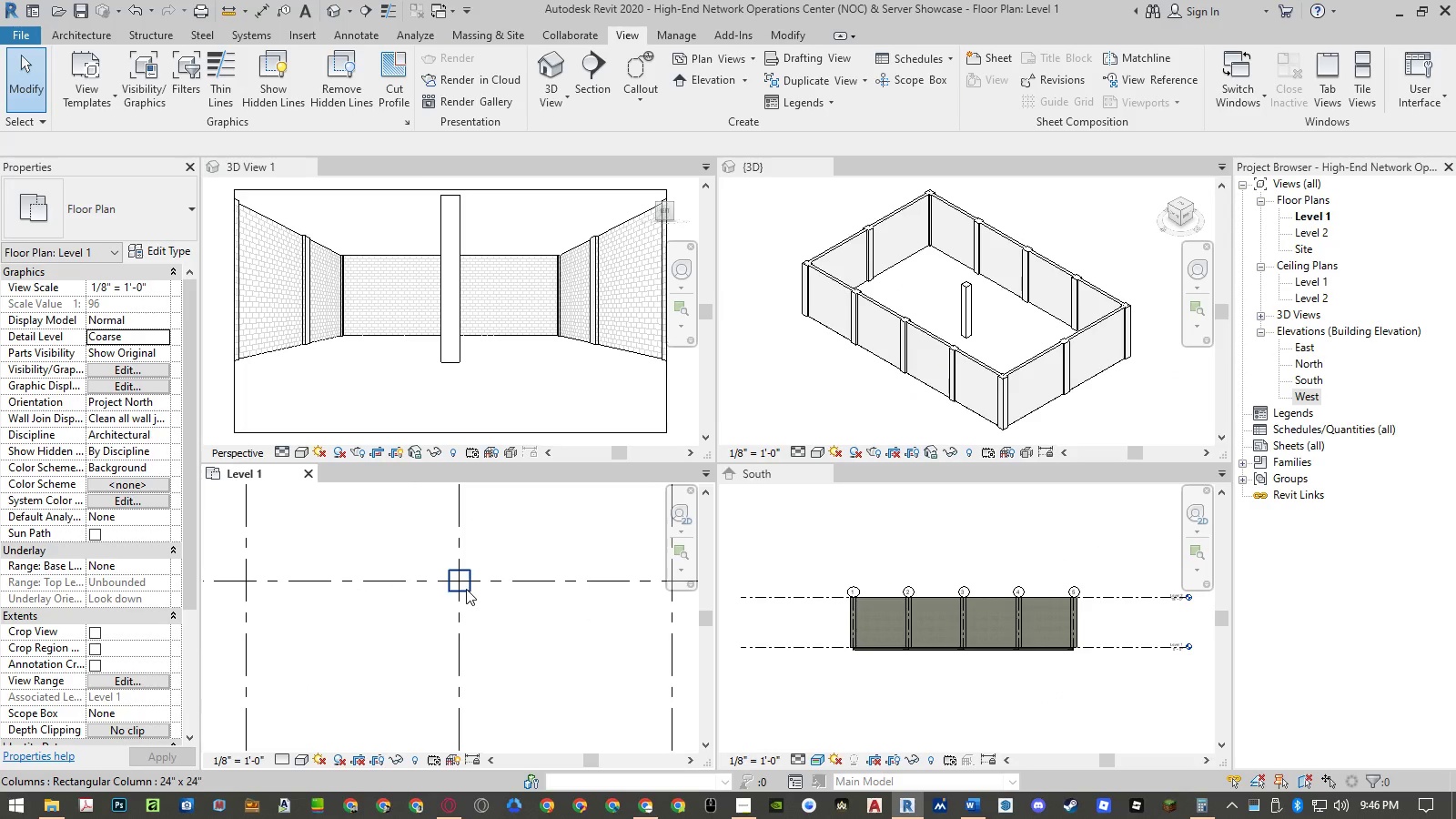 
left_click([466, 589])
 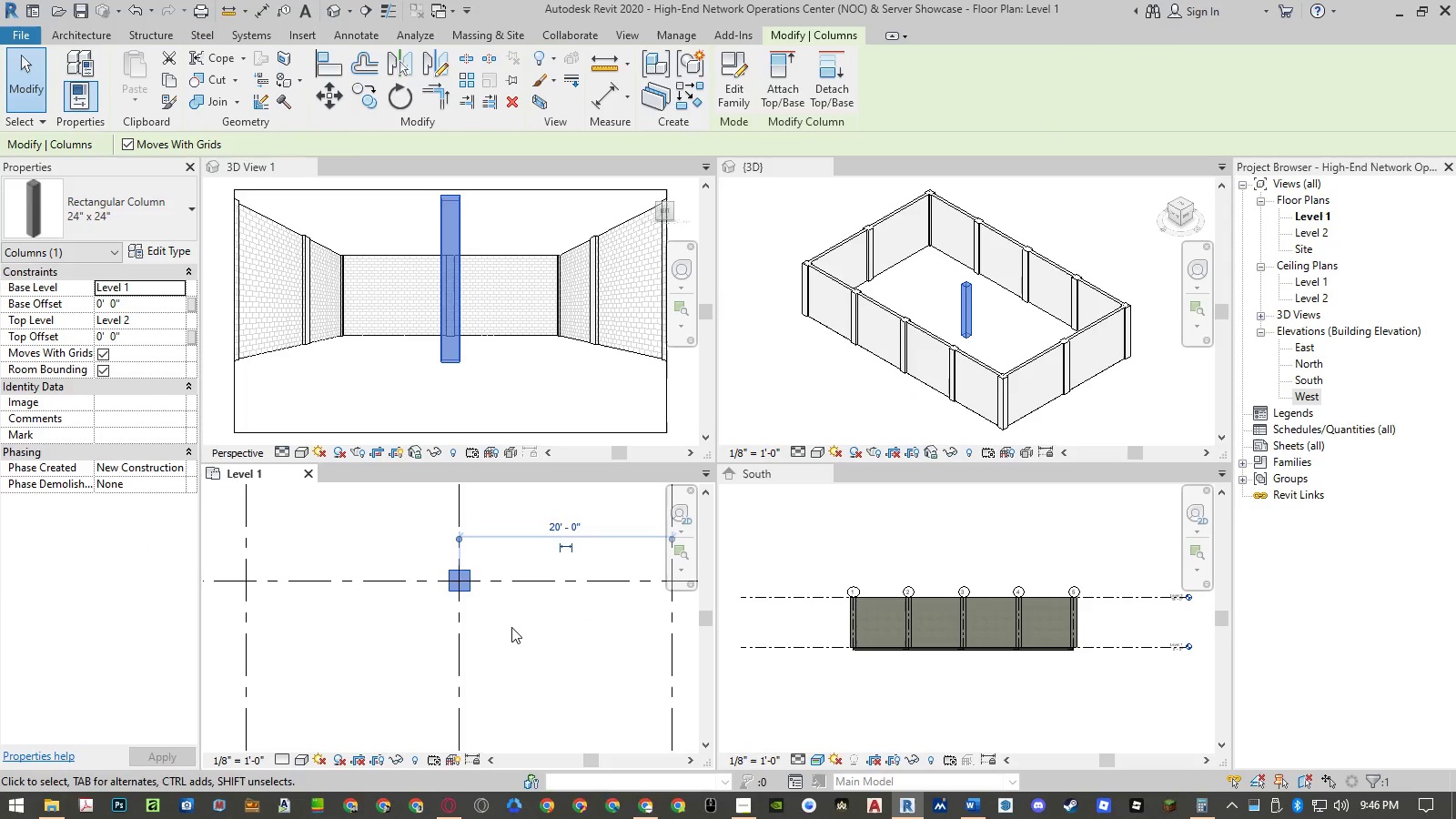 
key(Delete)
 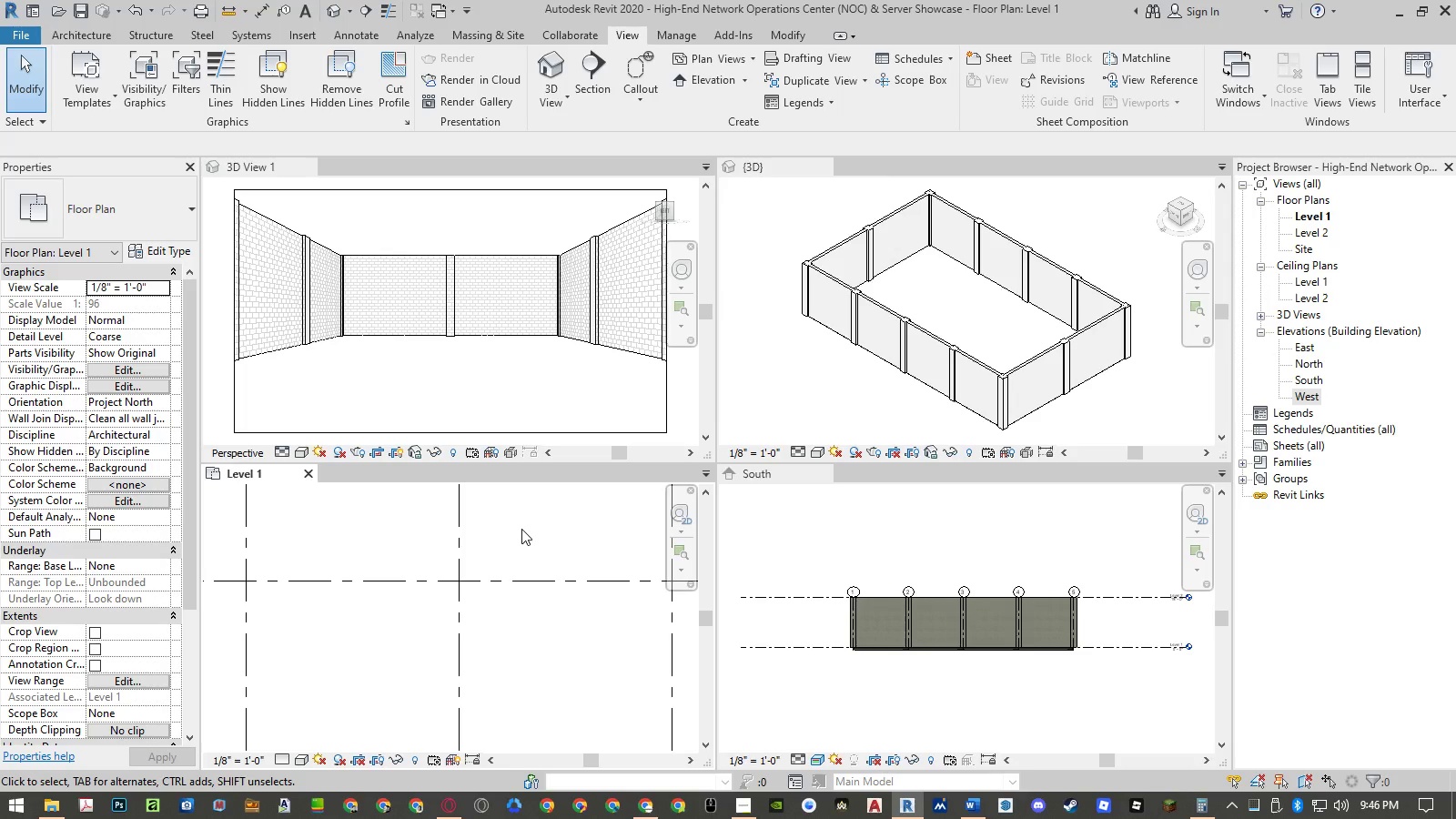 
wait(14.06)
 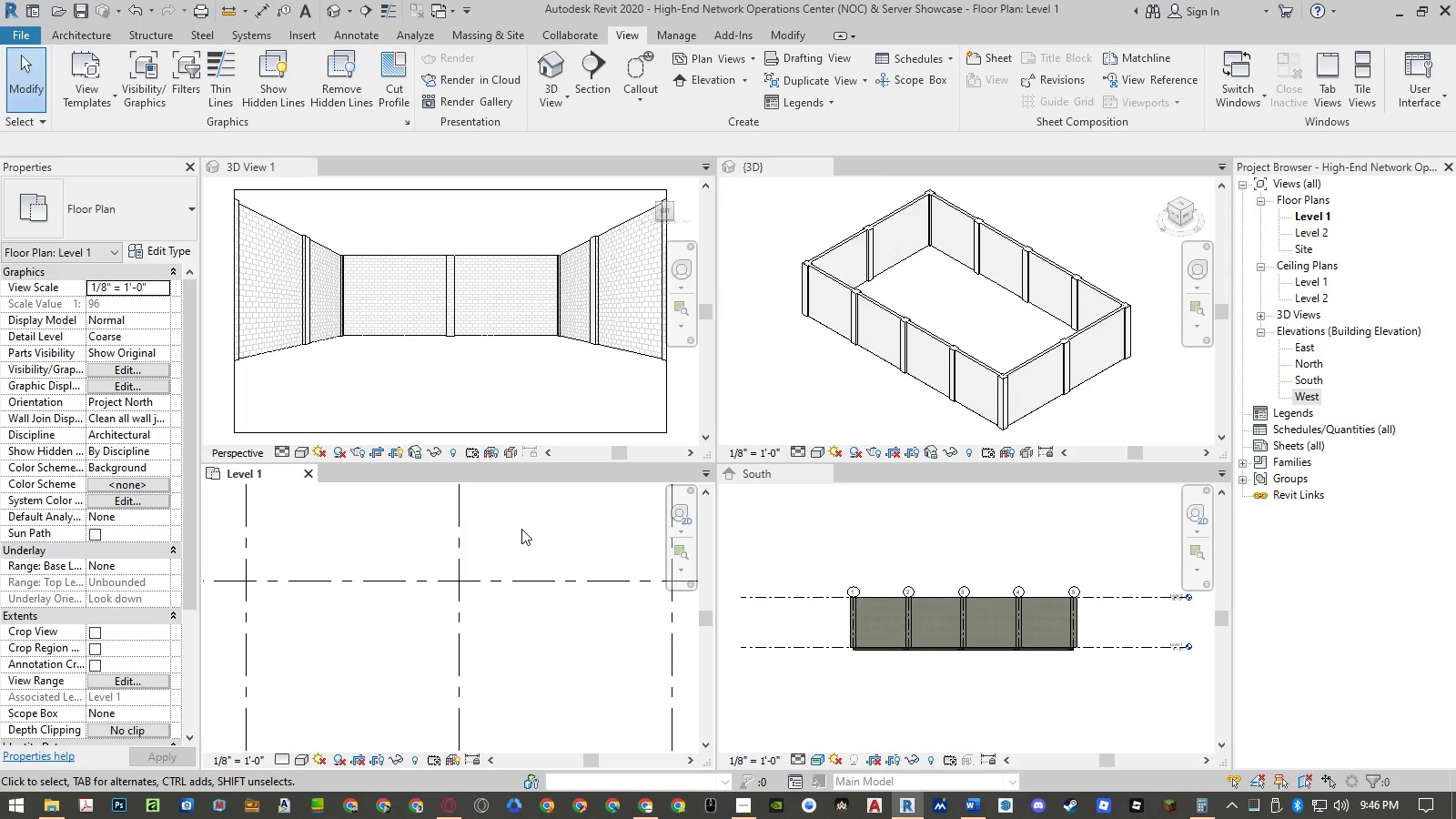 
scroll: coordinate [482, 582], scroll_direction: down, amount: 10.0
 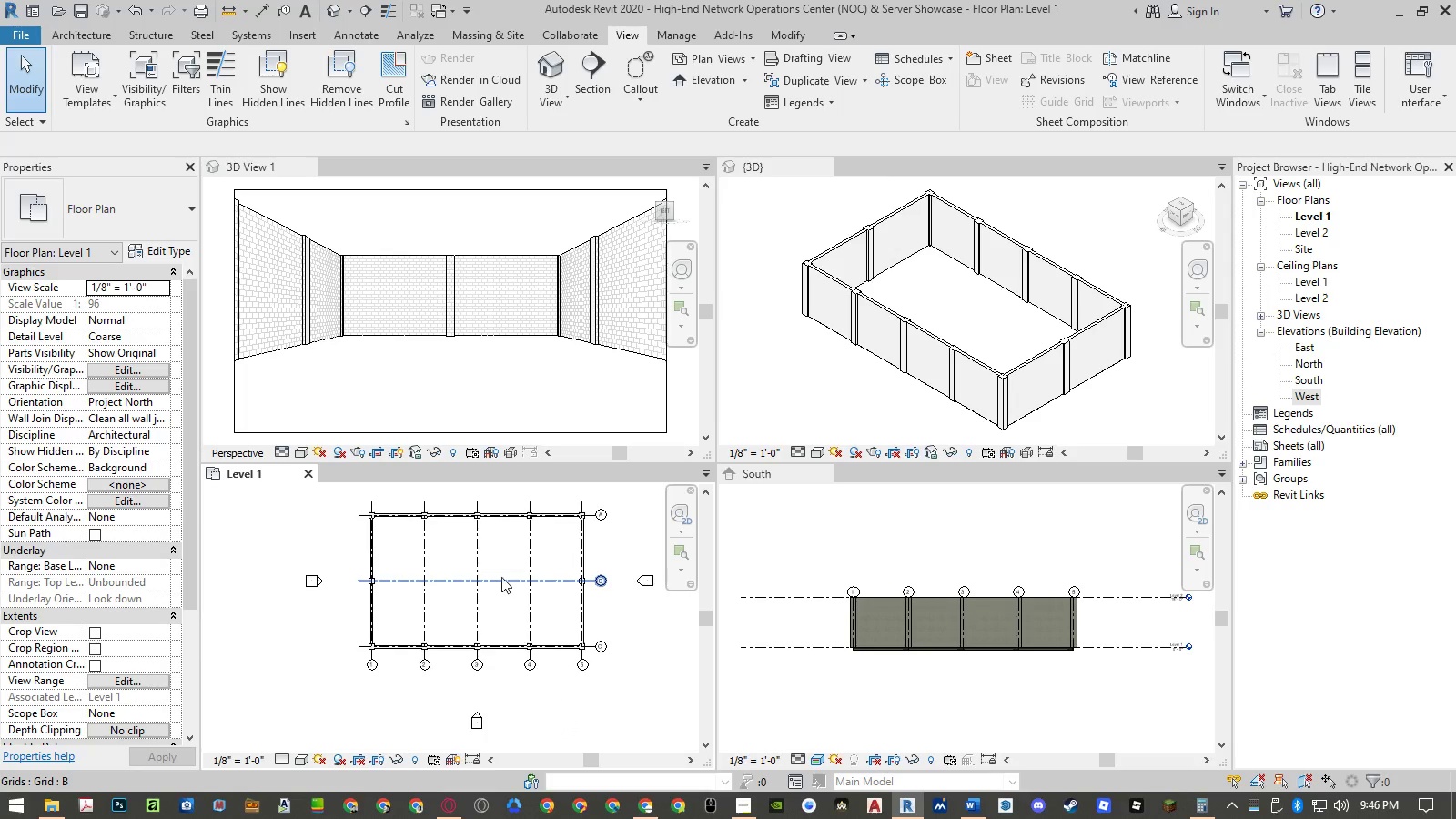 
scroll: coordinate [528, 548], scroll_direction: up, amount: 2.0
 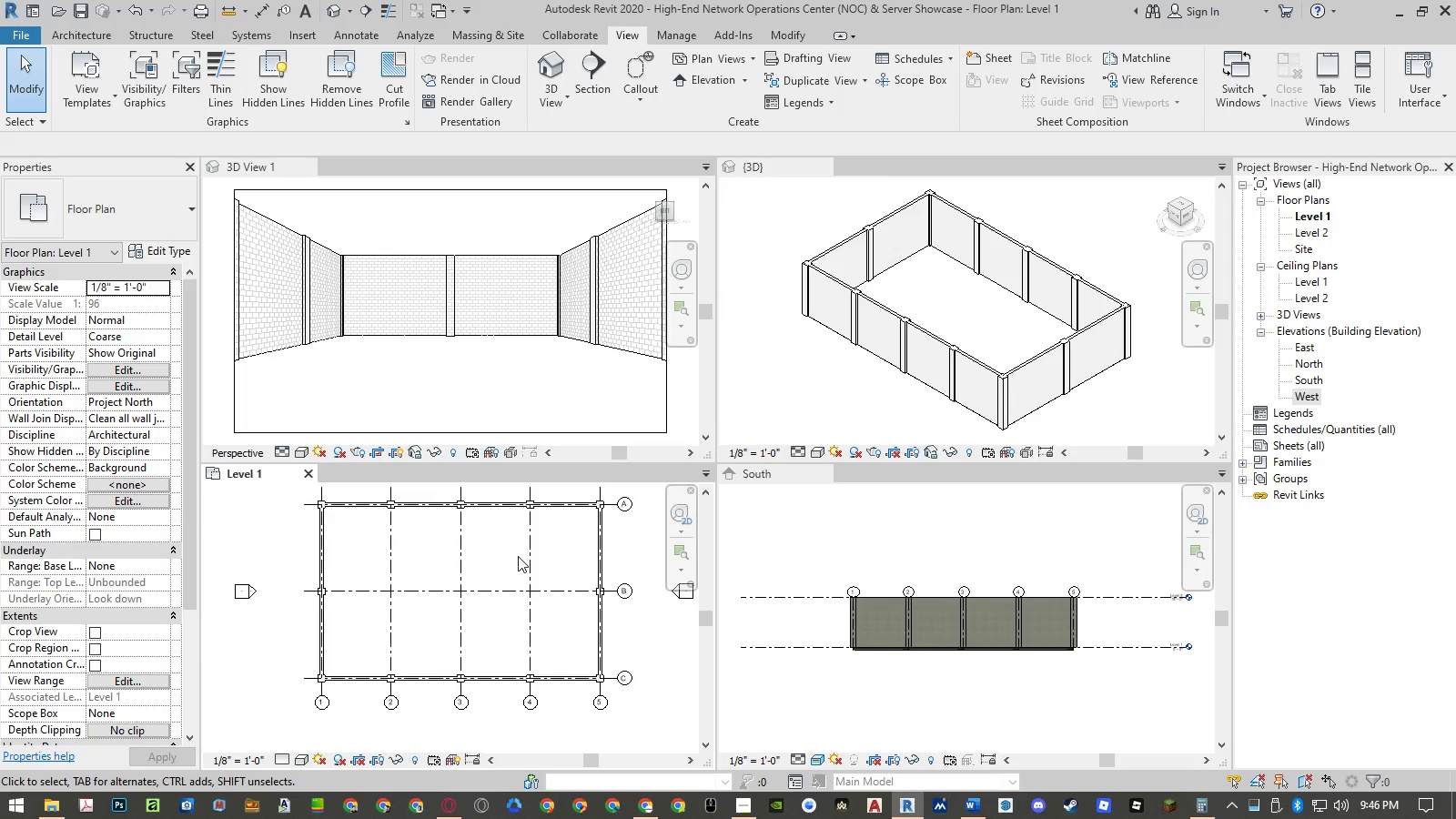 
left_click([518, 556])
 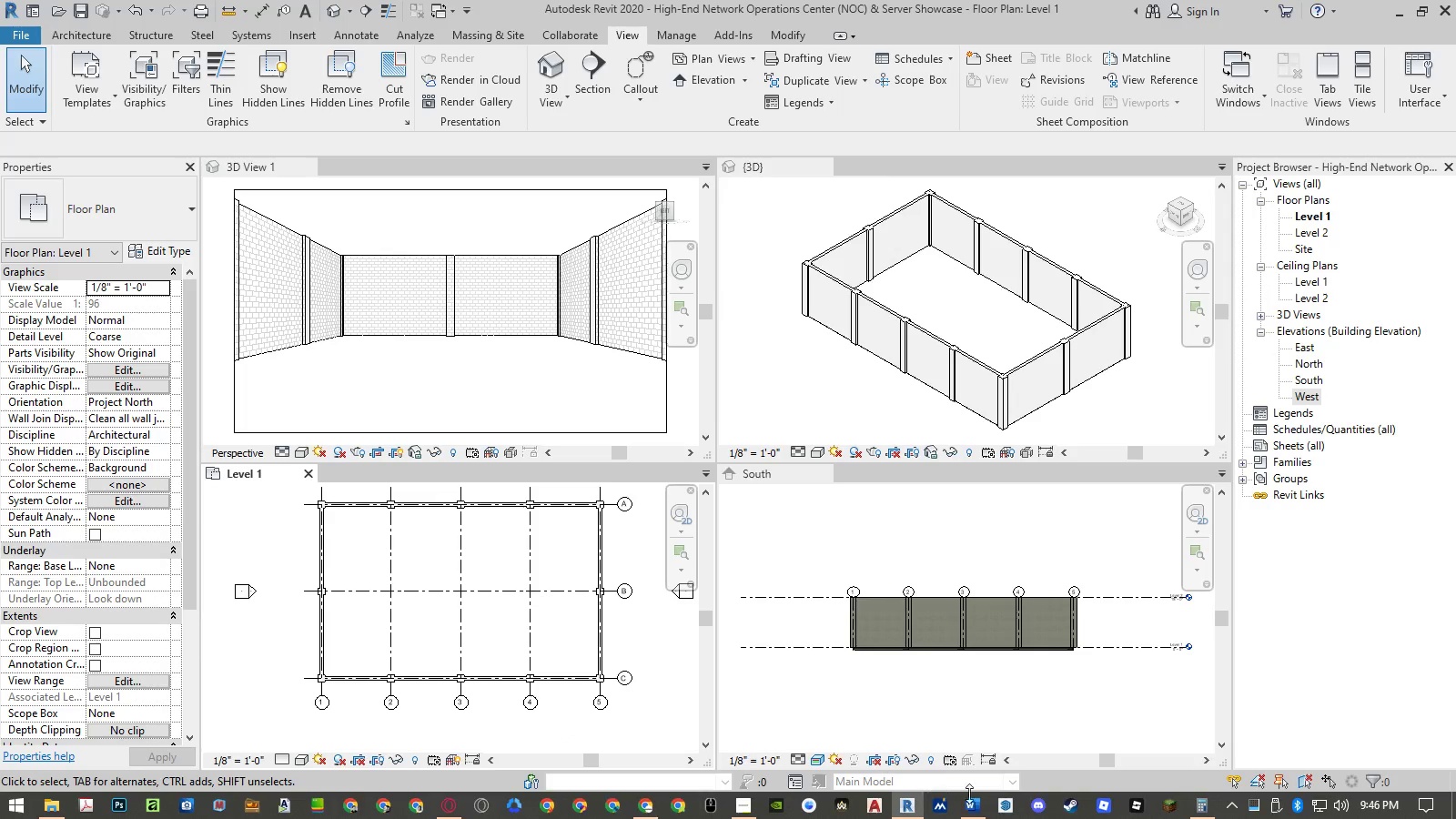 
left_click([976, 806])
 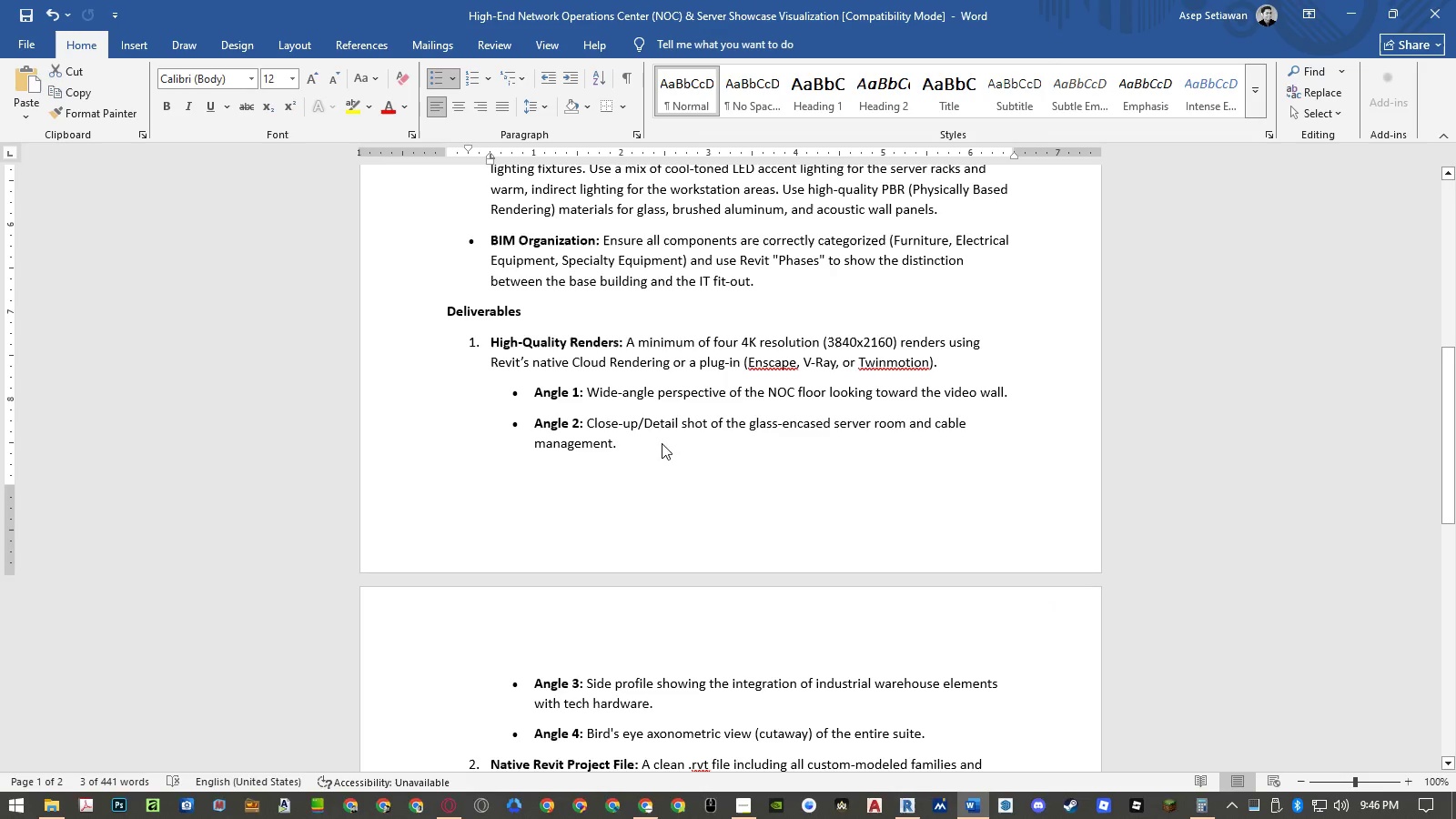 
scroll: coordinate [647, 414], scroll_direction: up, amount: 11.0
 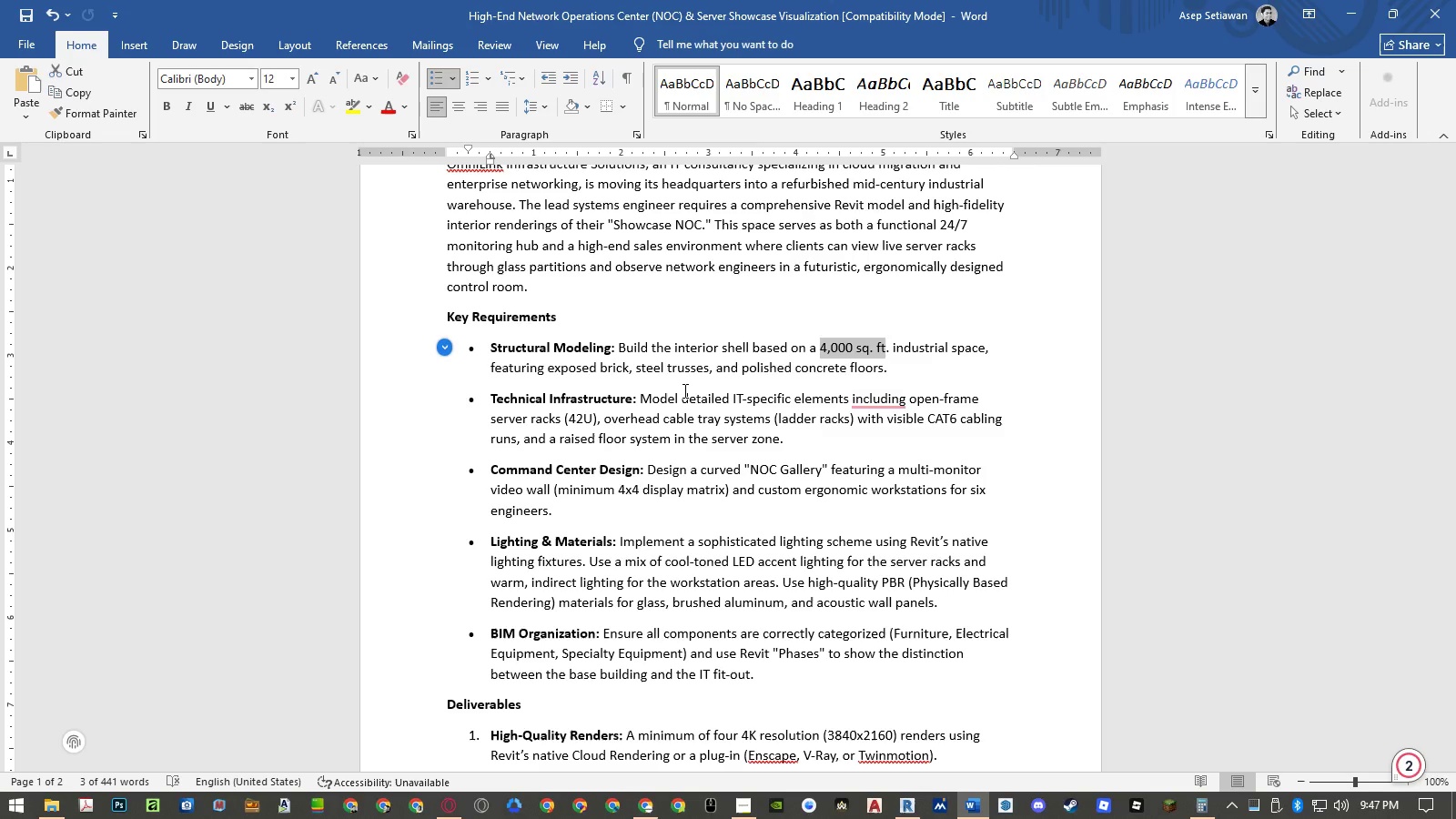 
wait(36.11)
 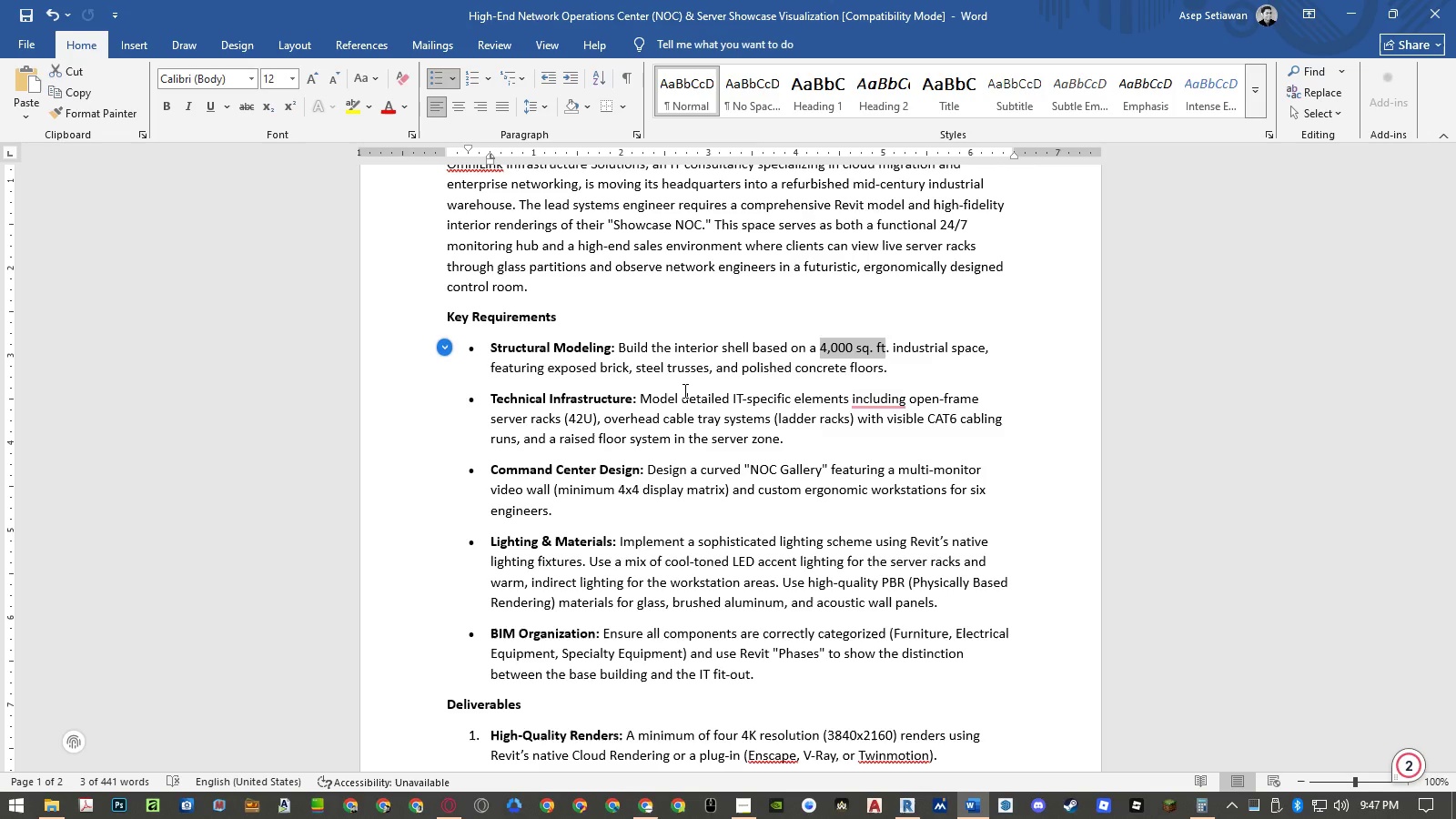 
scroll: coordinate [656, 564], scroll_direction: down, amount: 13.0
 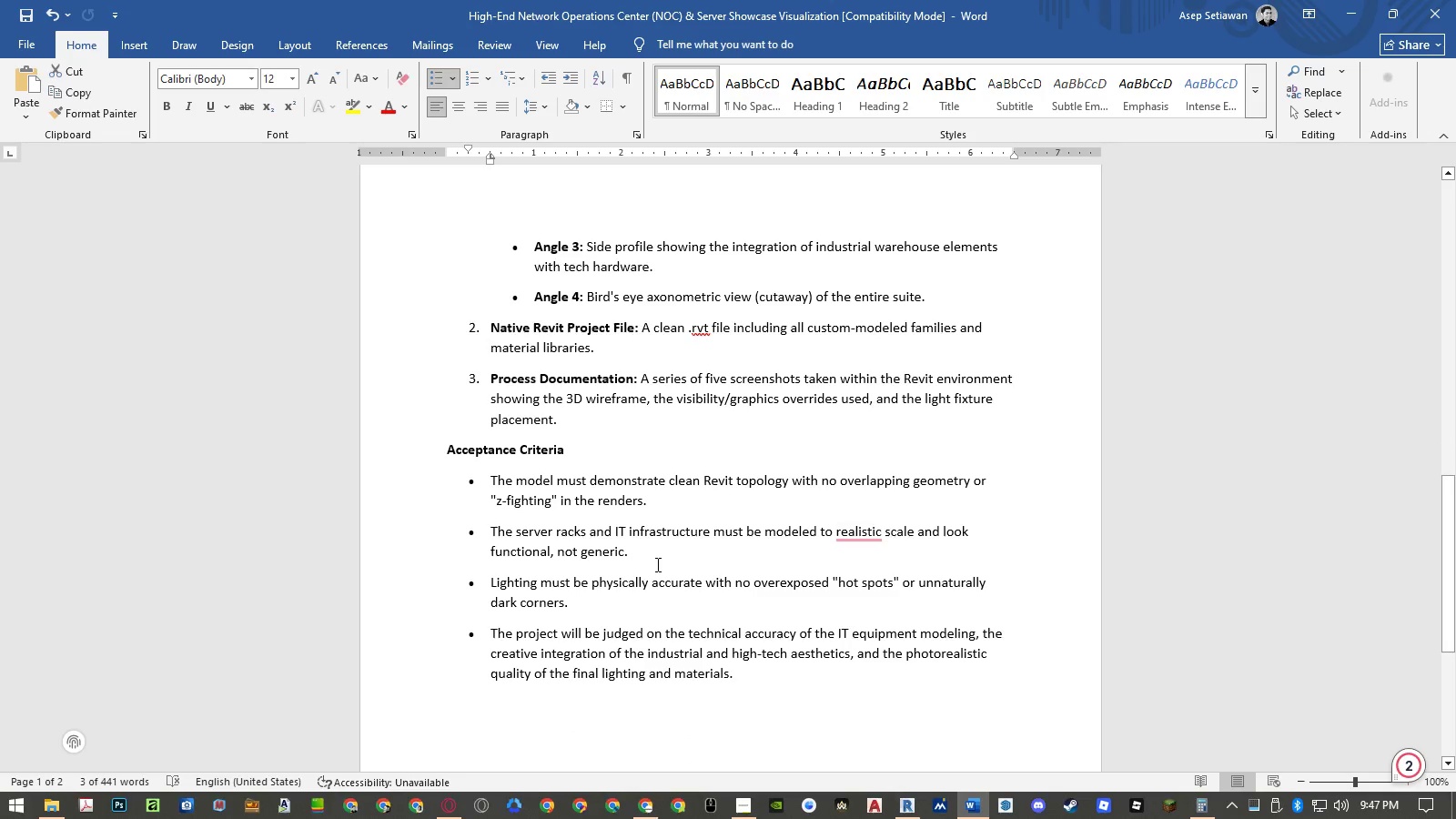 
scroll: coordinate [657, 561], scroll_direction: up, amount: 3.0
 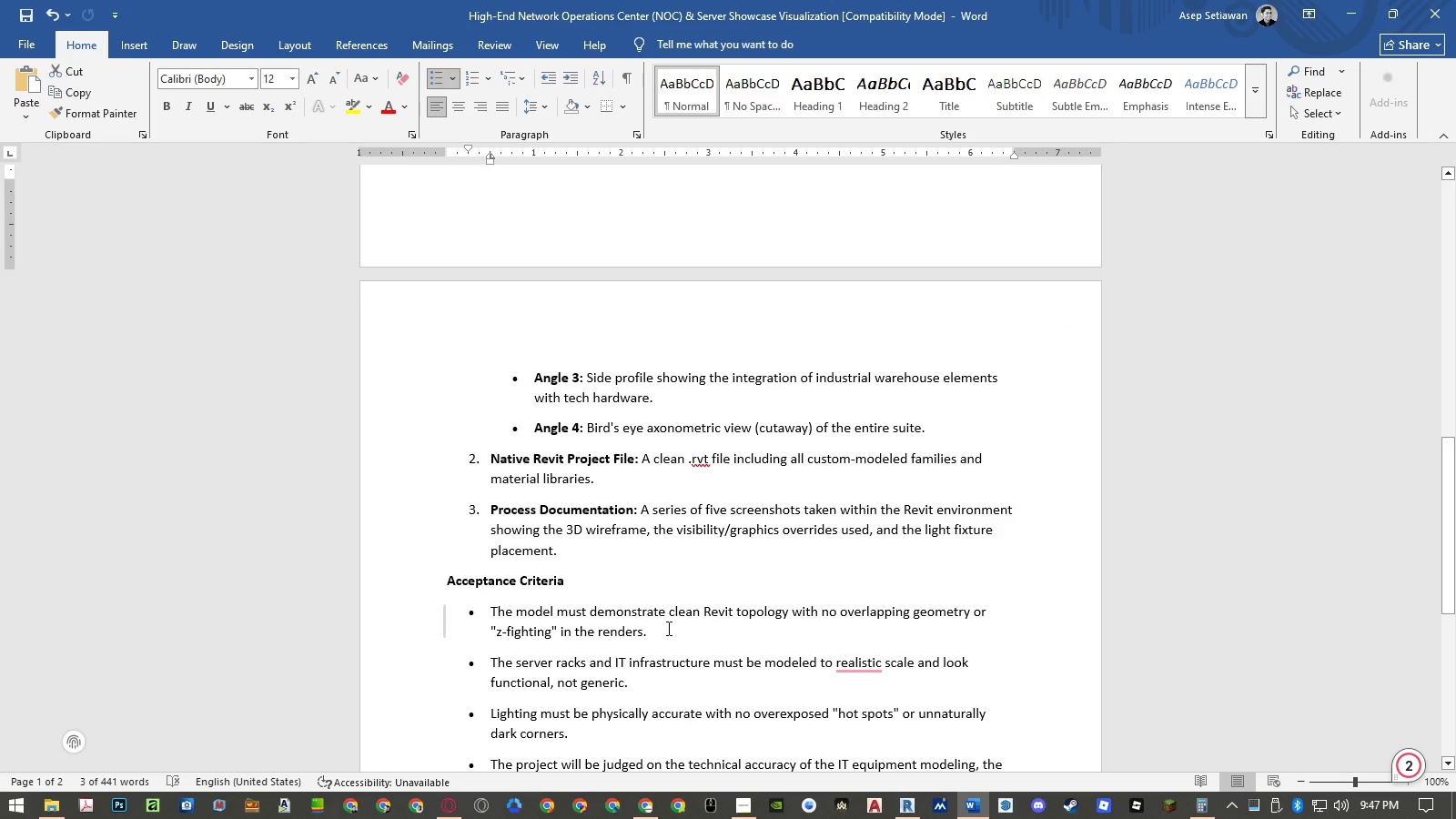 
scroll: coordinate [690, 517], scroll_direction: down, amount: 1.0
 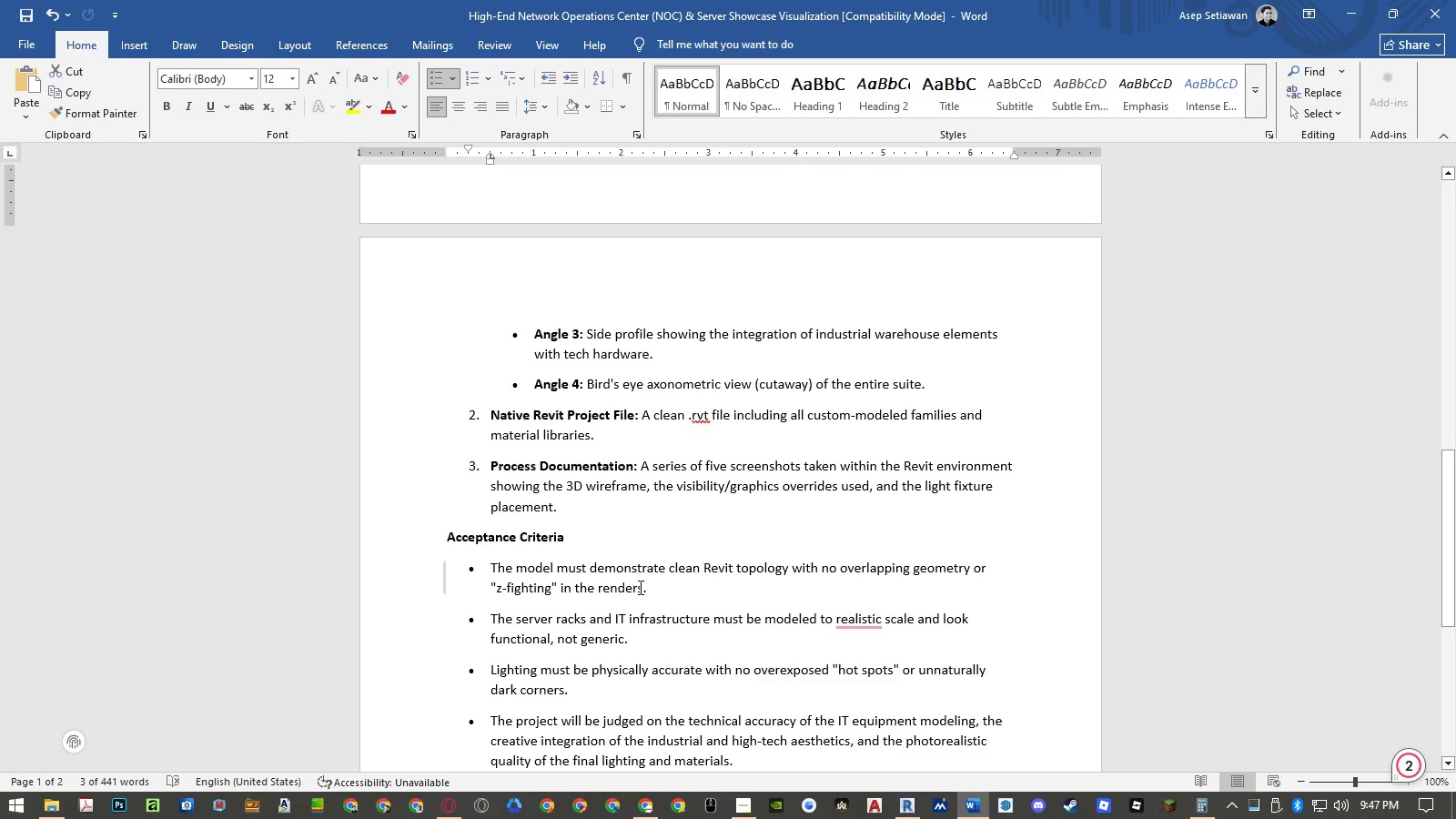 
left_click_drag(start_coordinate=[641, 587], to_coordinate=[490, 585])
 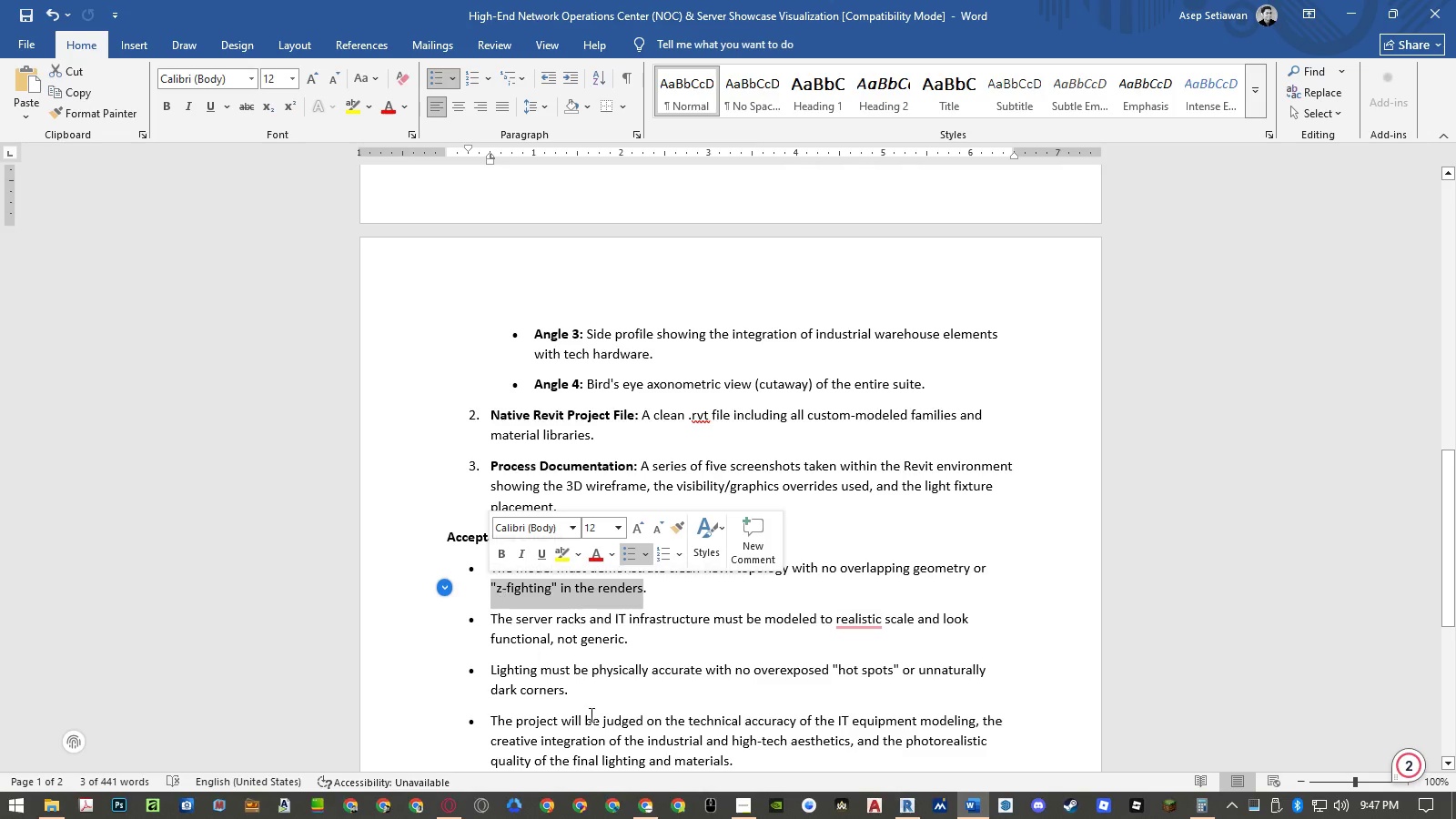 
key(Control+ControlLeft)
 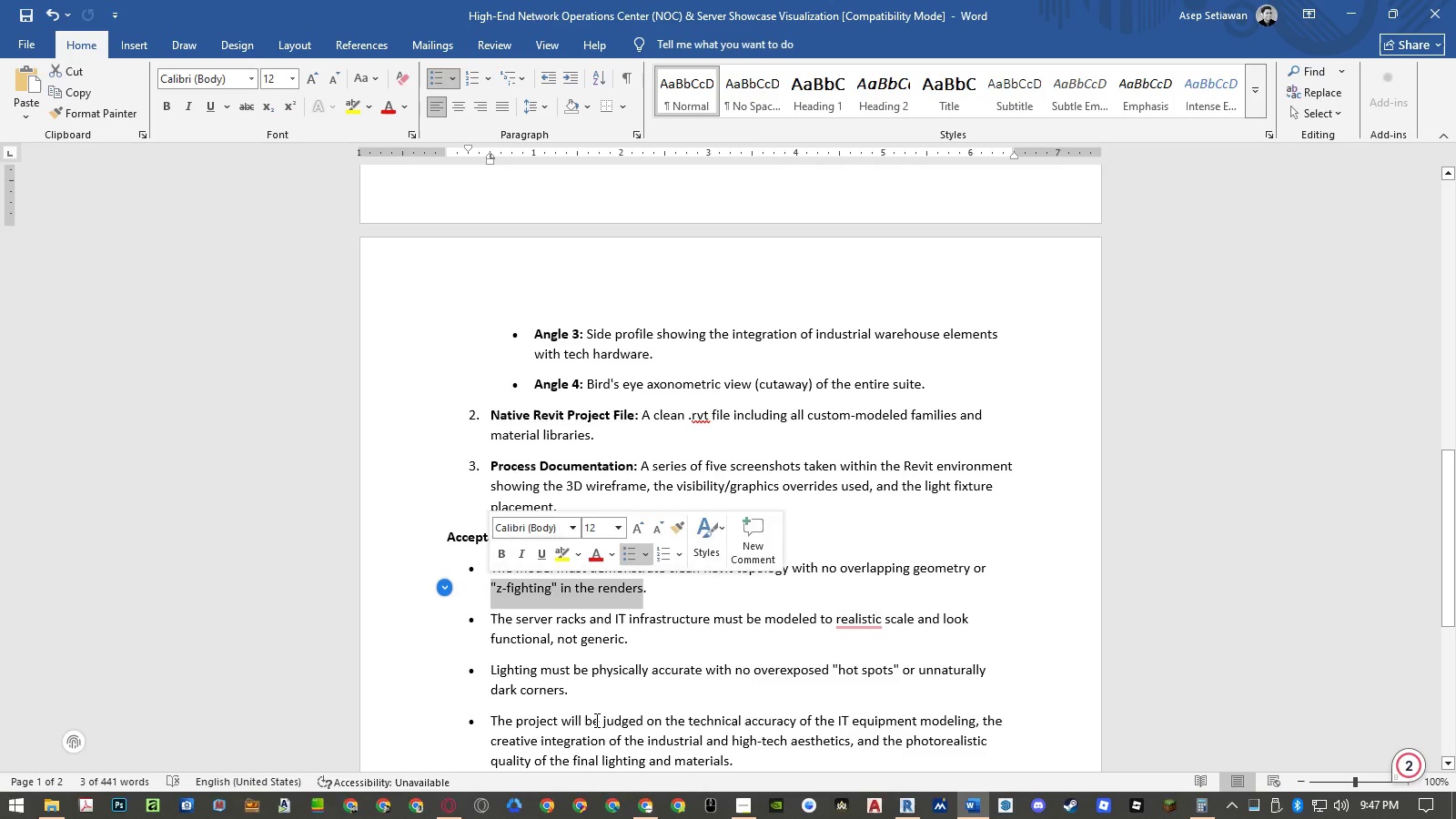 
key(Control+C)
 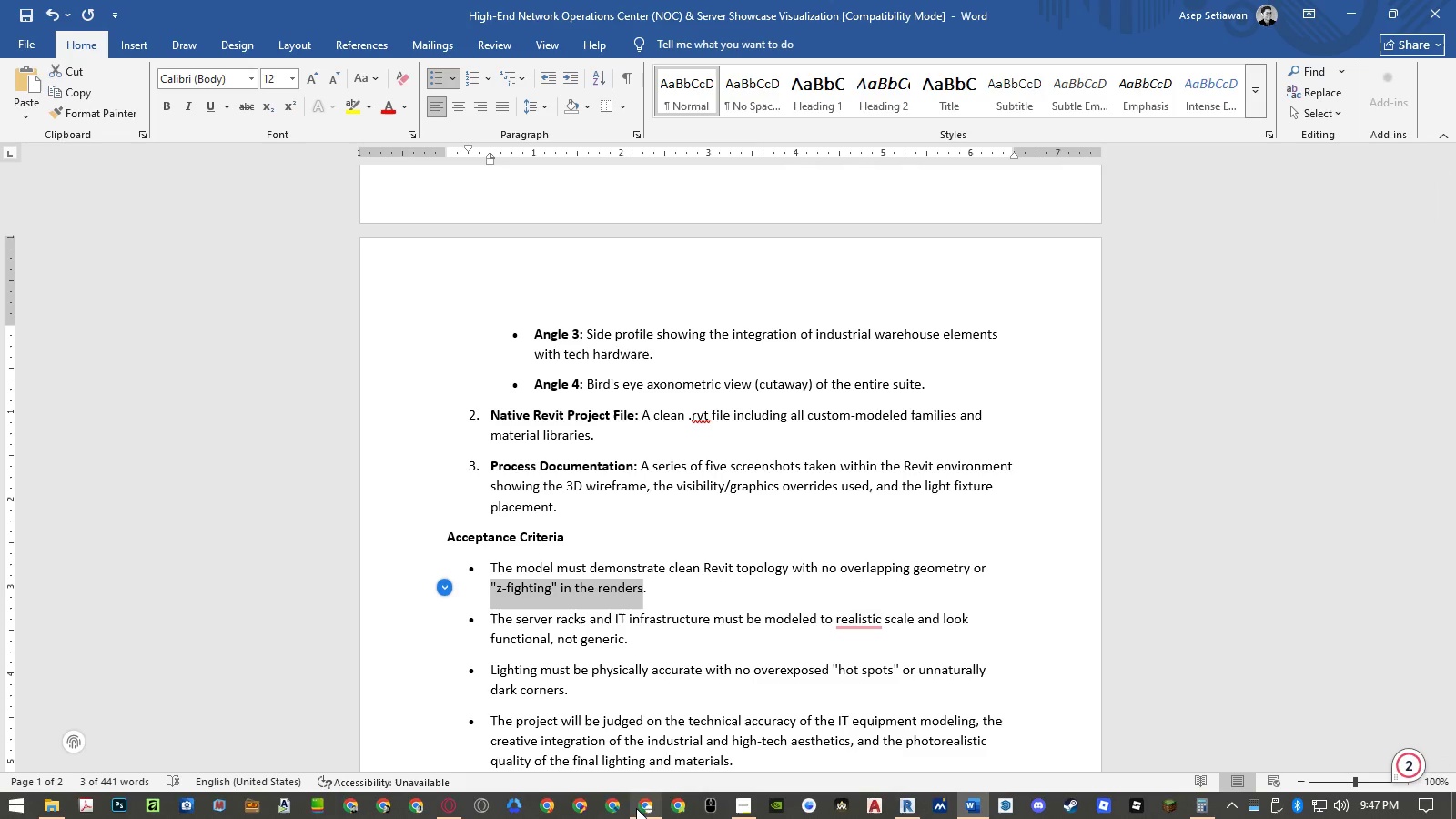 
left_click([642, 809])
 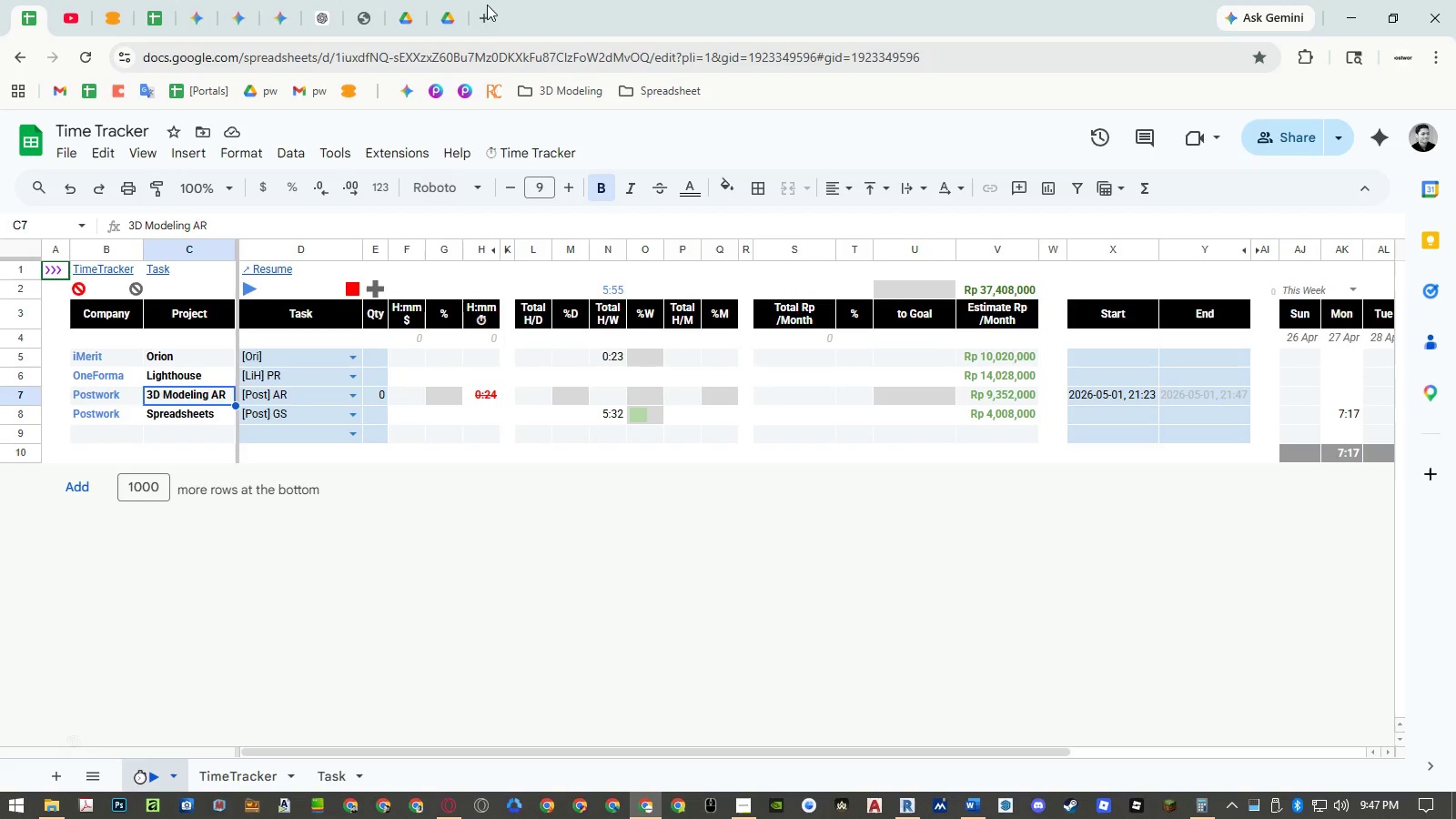 
left_click([480, 16])
 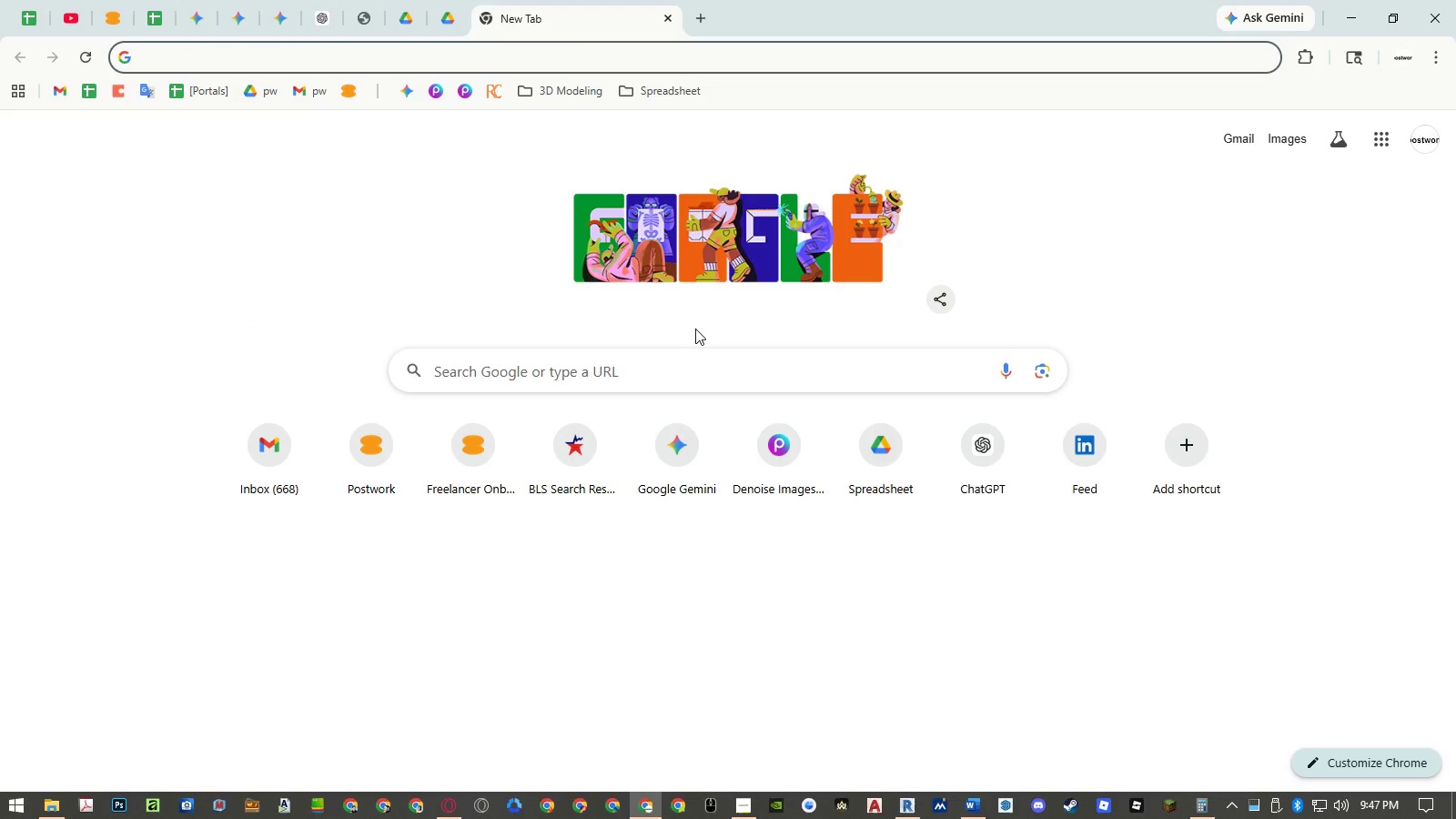 
key(Control+ControlLeft)
 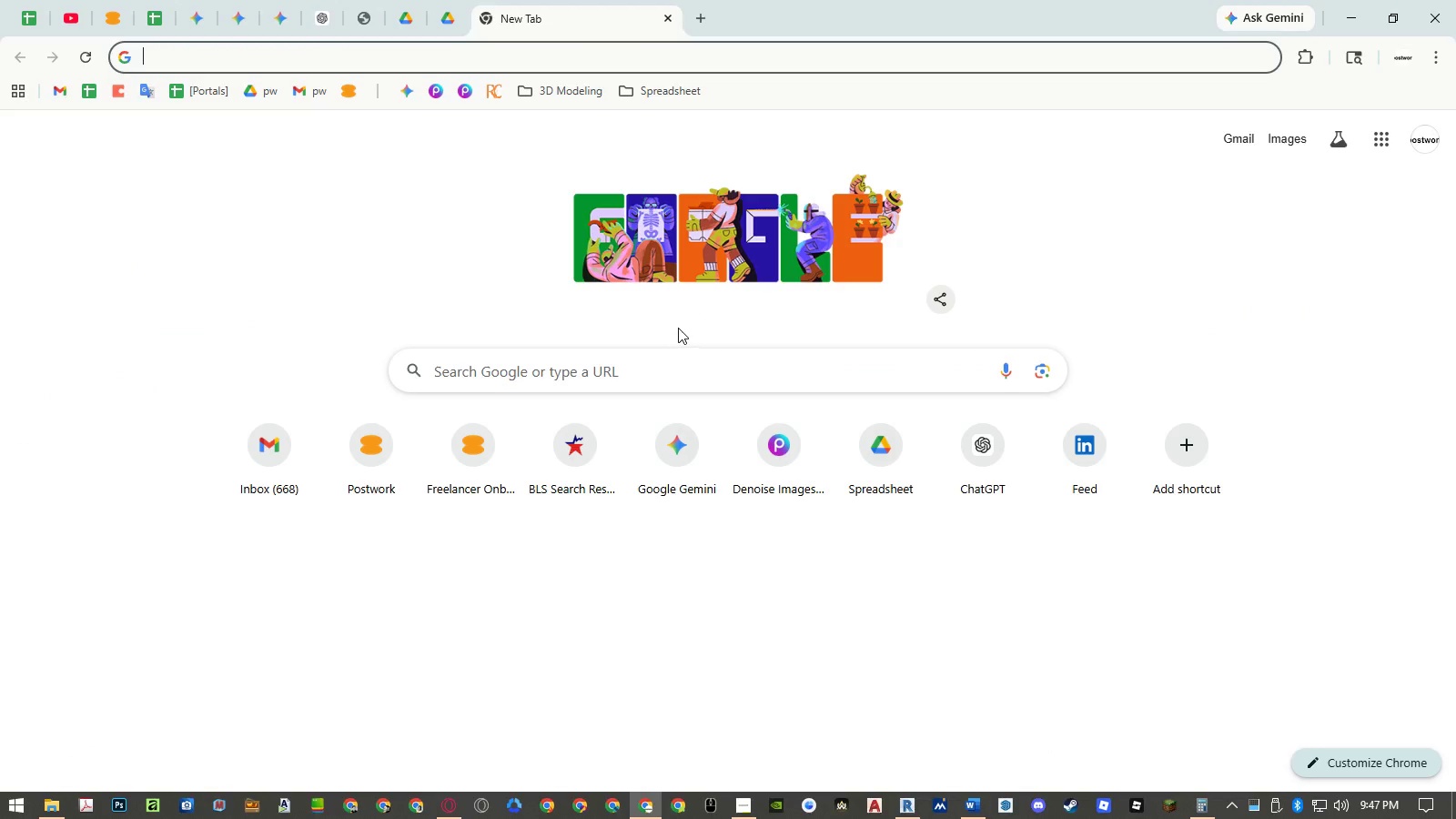 
key(Control+V)
 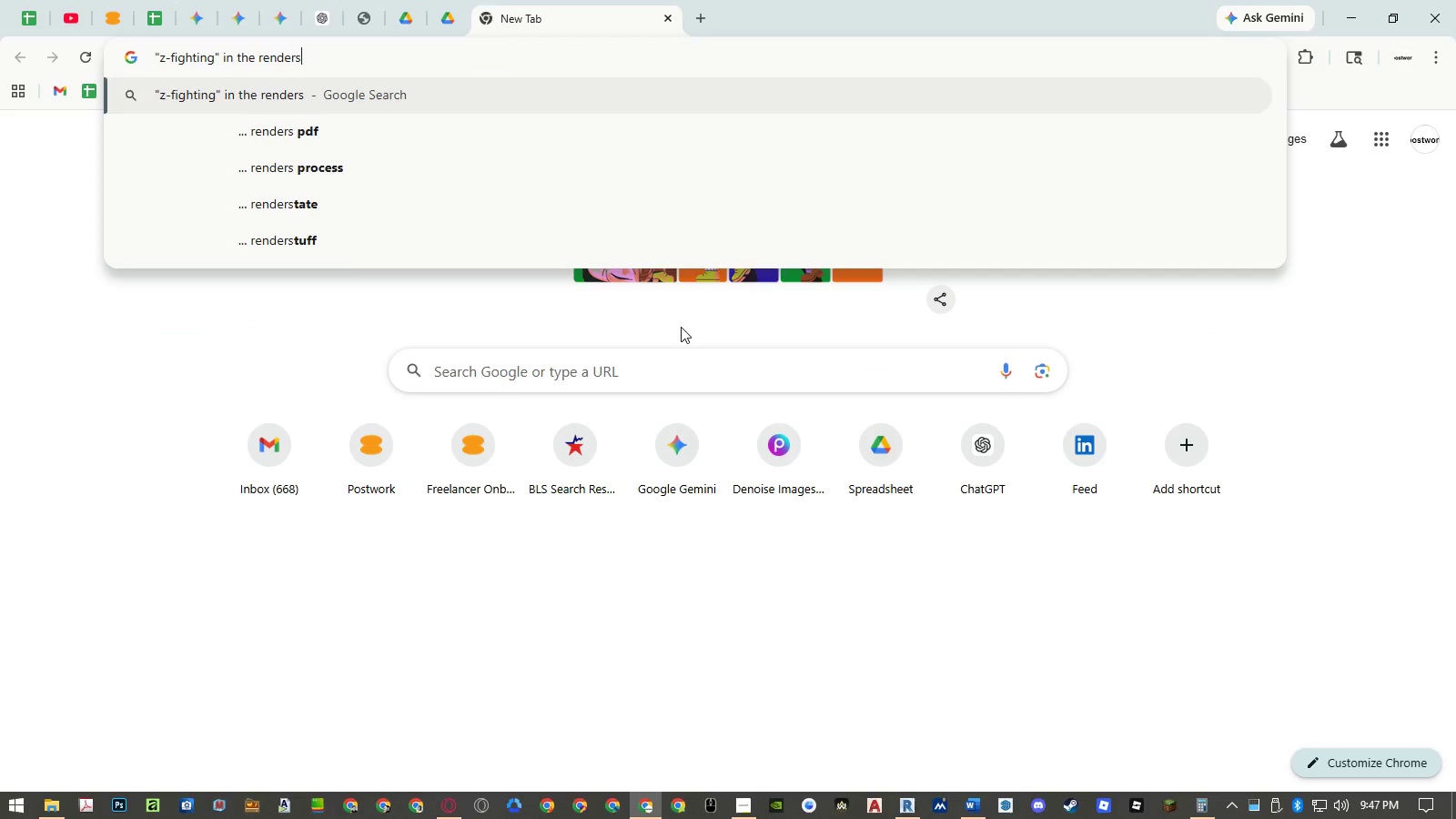 
key(Control+Enter)
 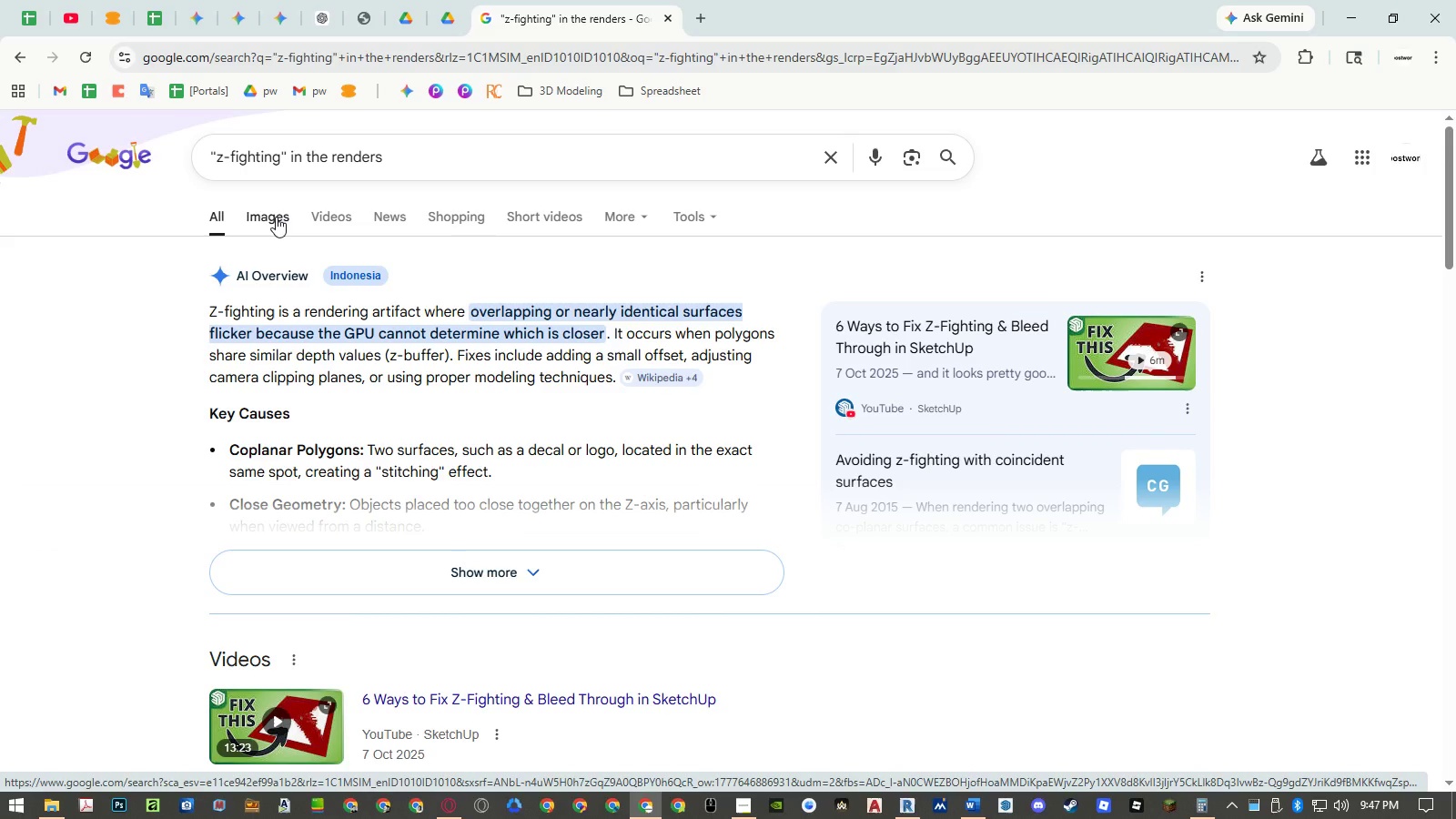 
wait(5.58)
 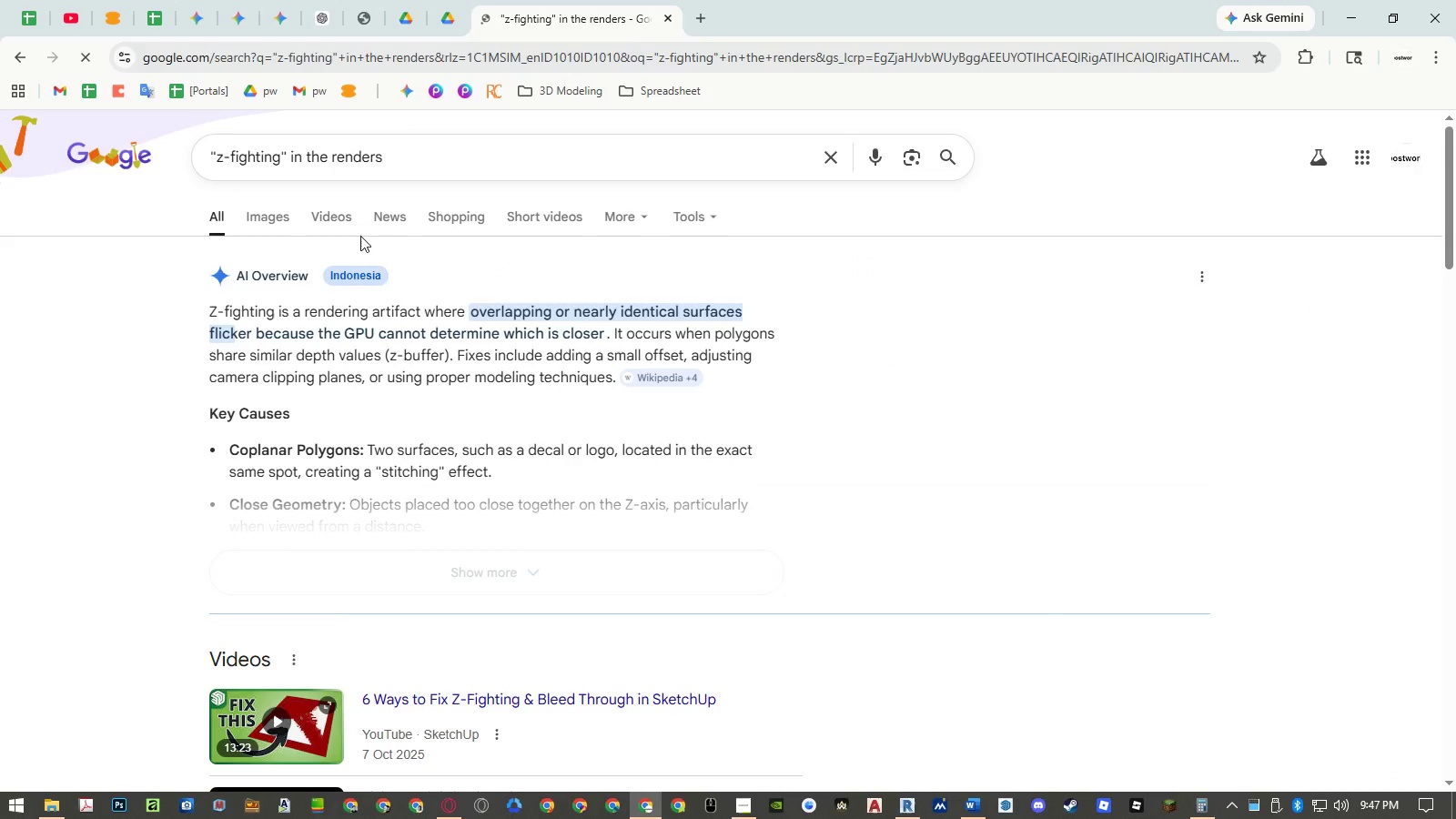 
left_click([276, 217])
 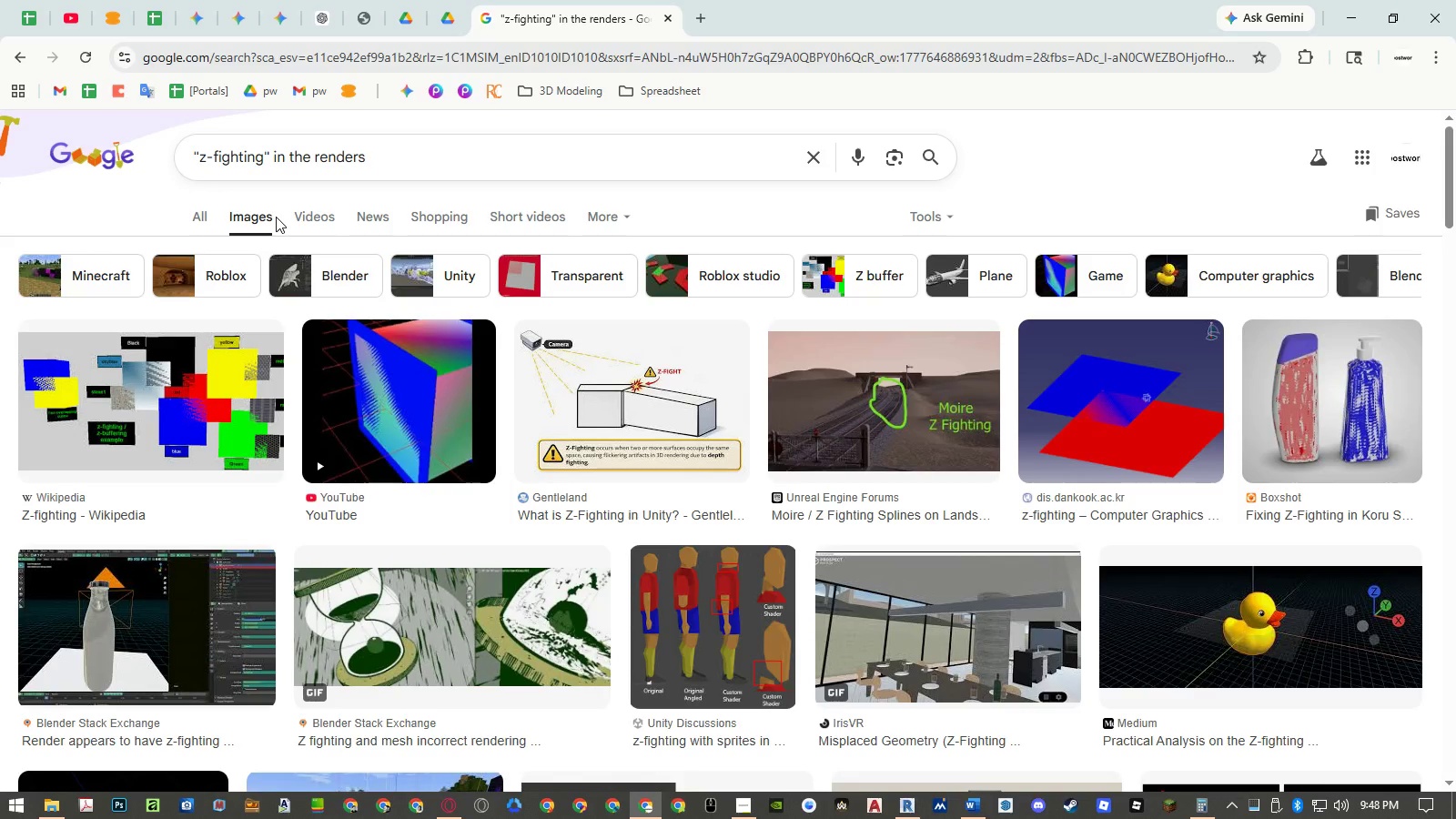 
wait(11.77)
 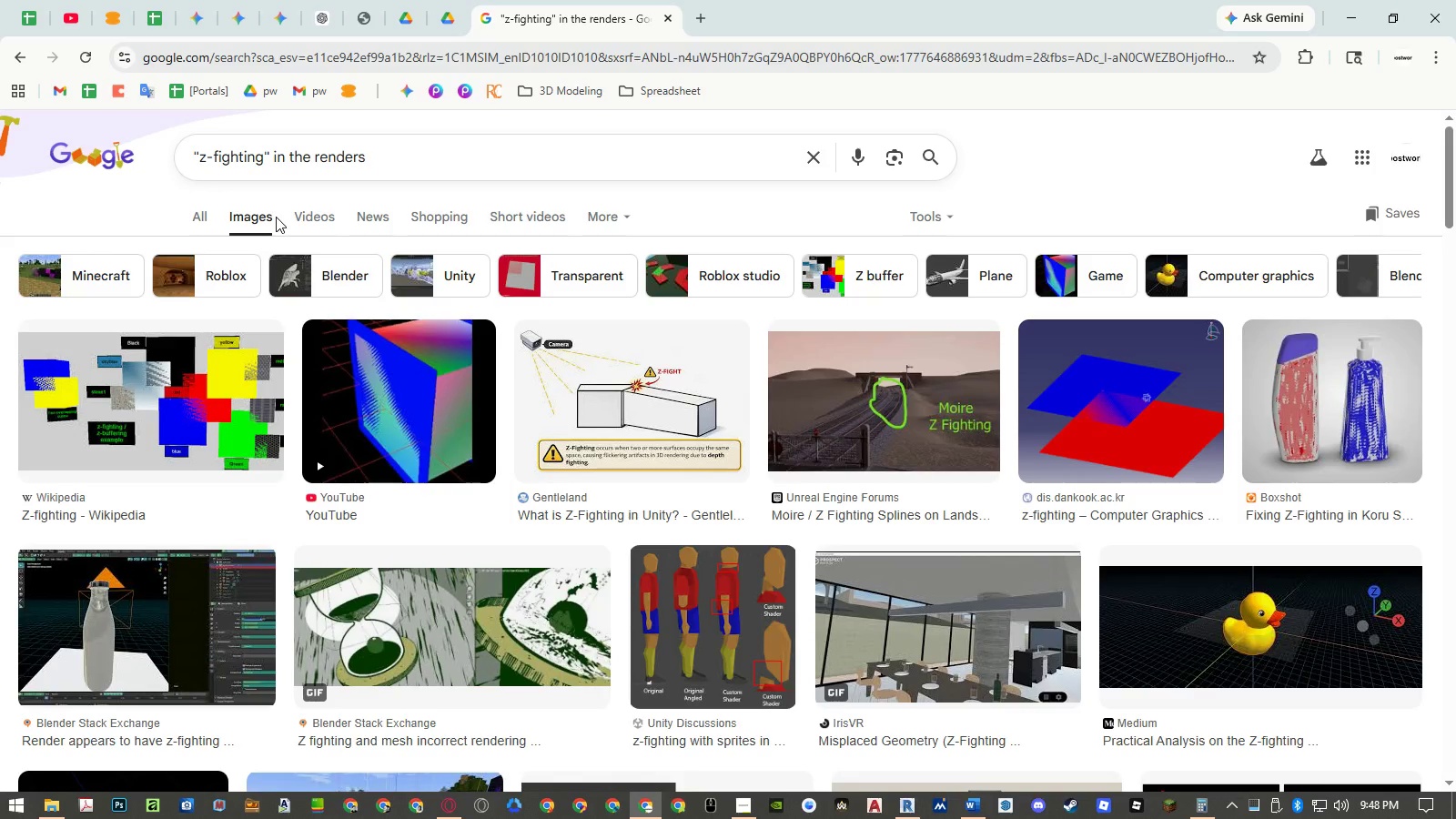 
left_click([672, 17])
 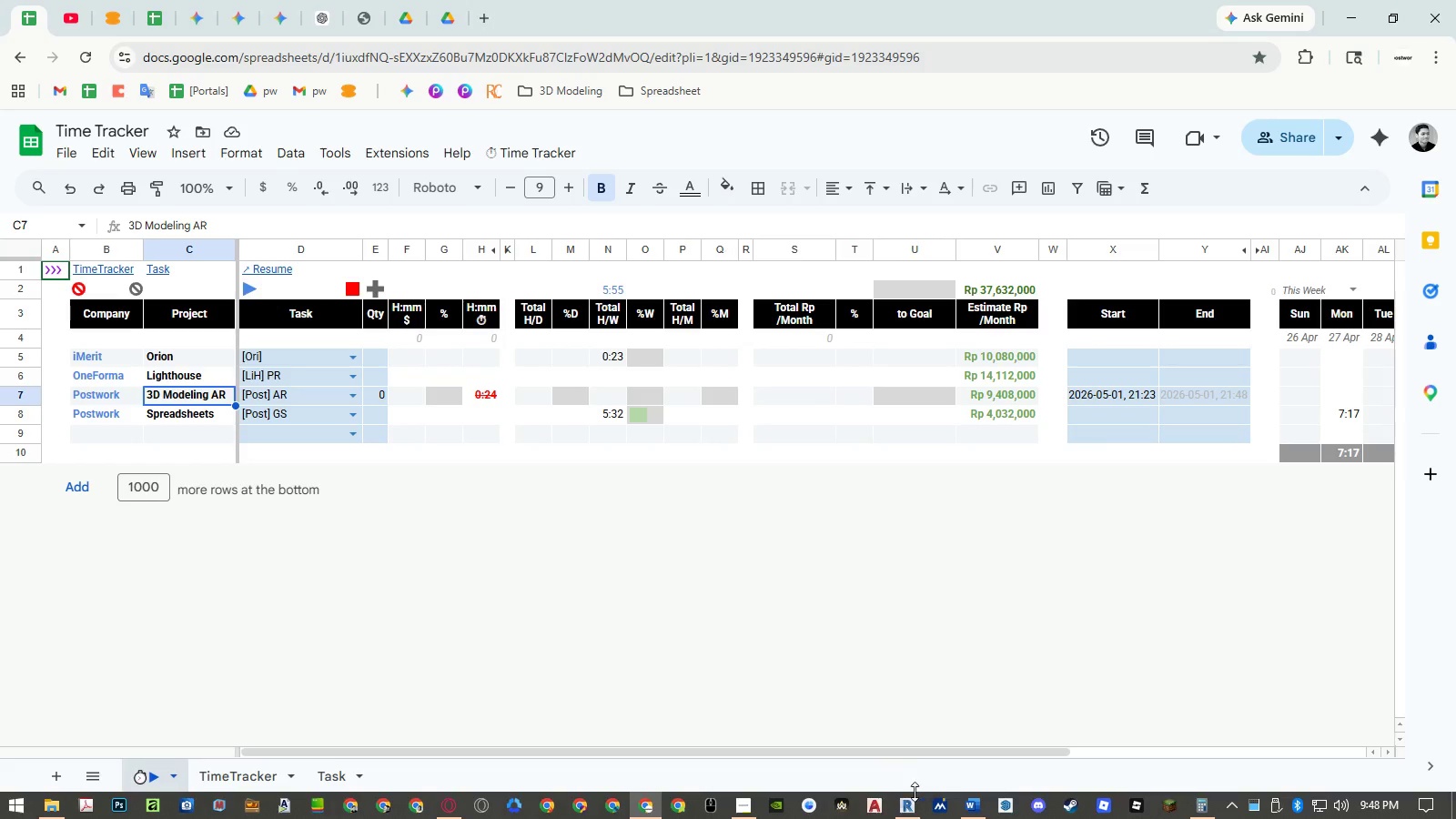 
left_click([907, 810])
 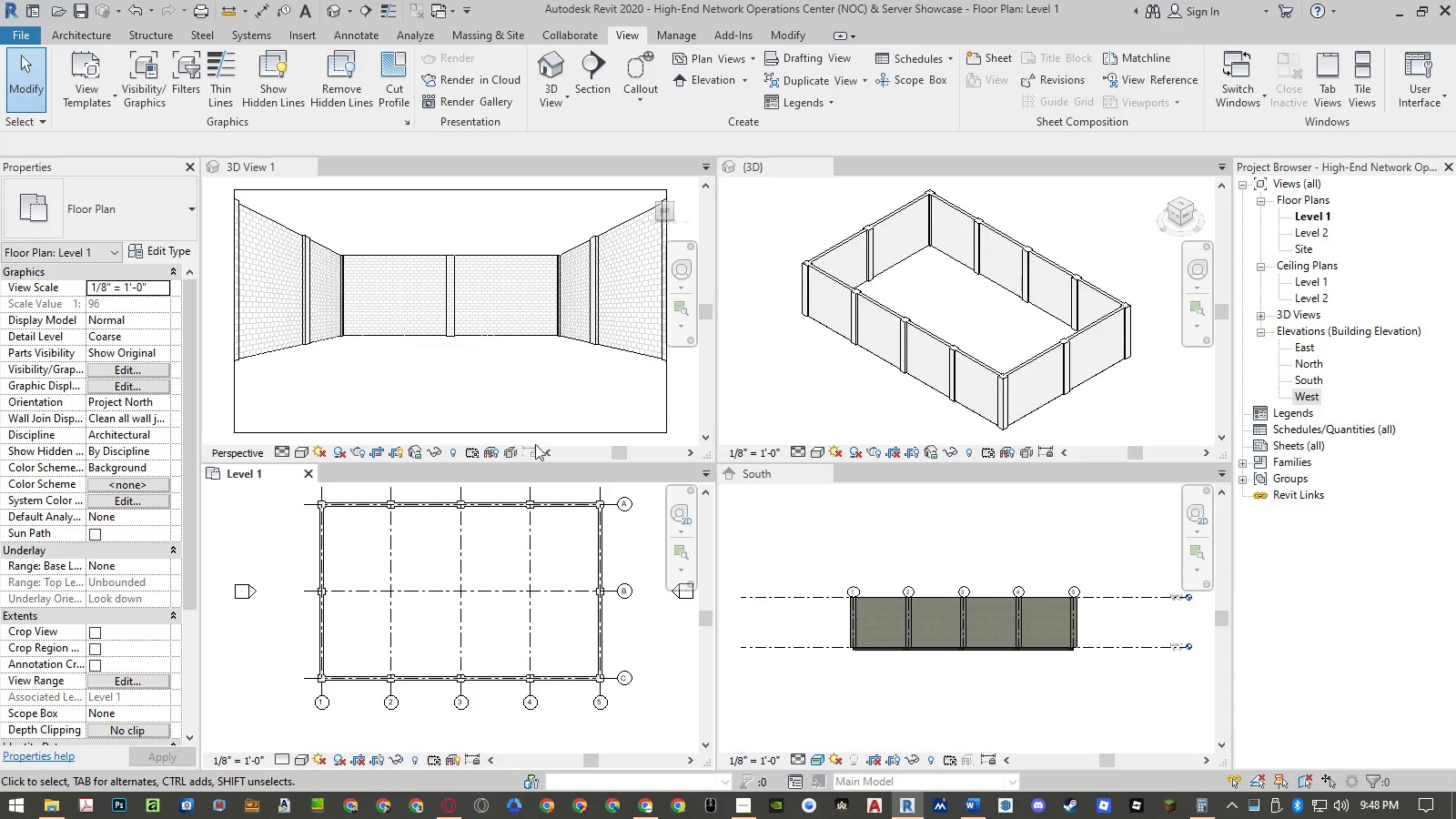 
left_click([468, 570])
 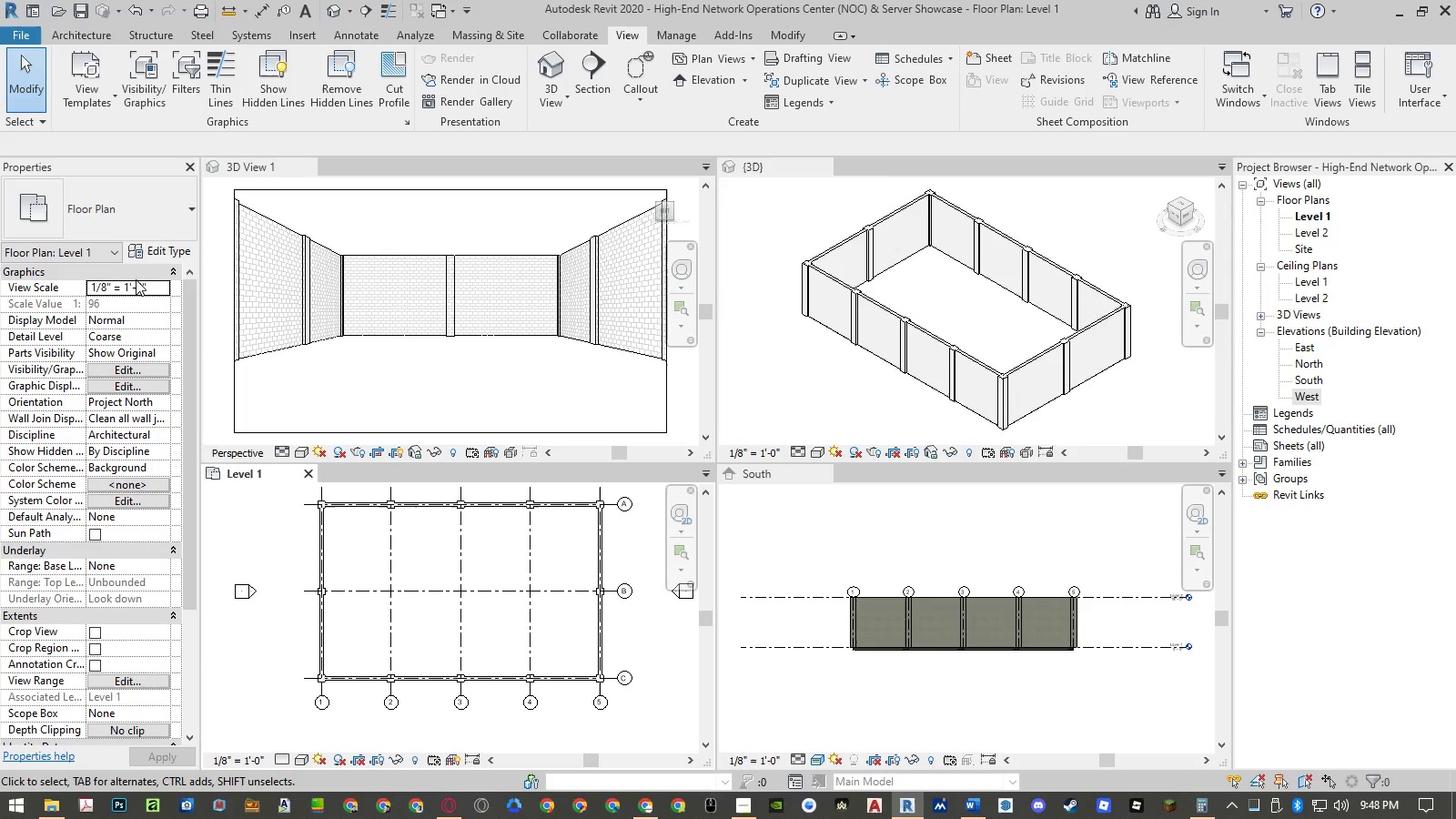 
wait(5.61)
 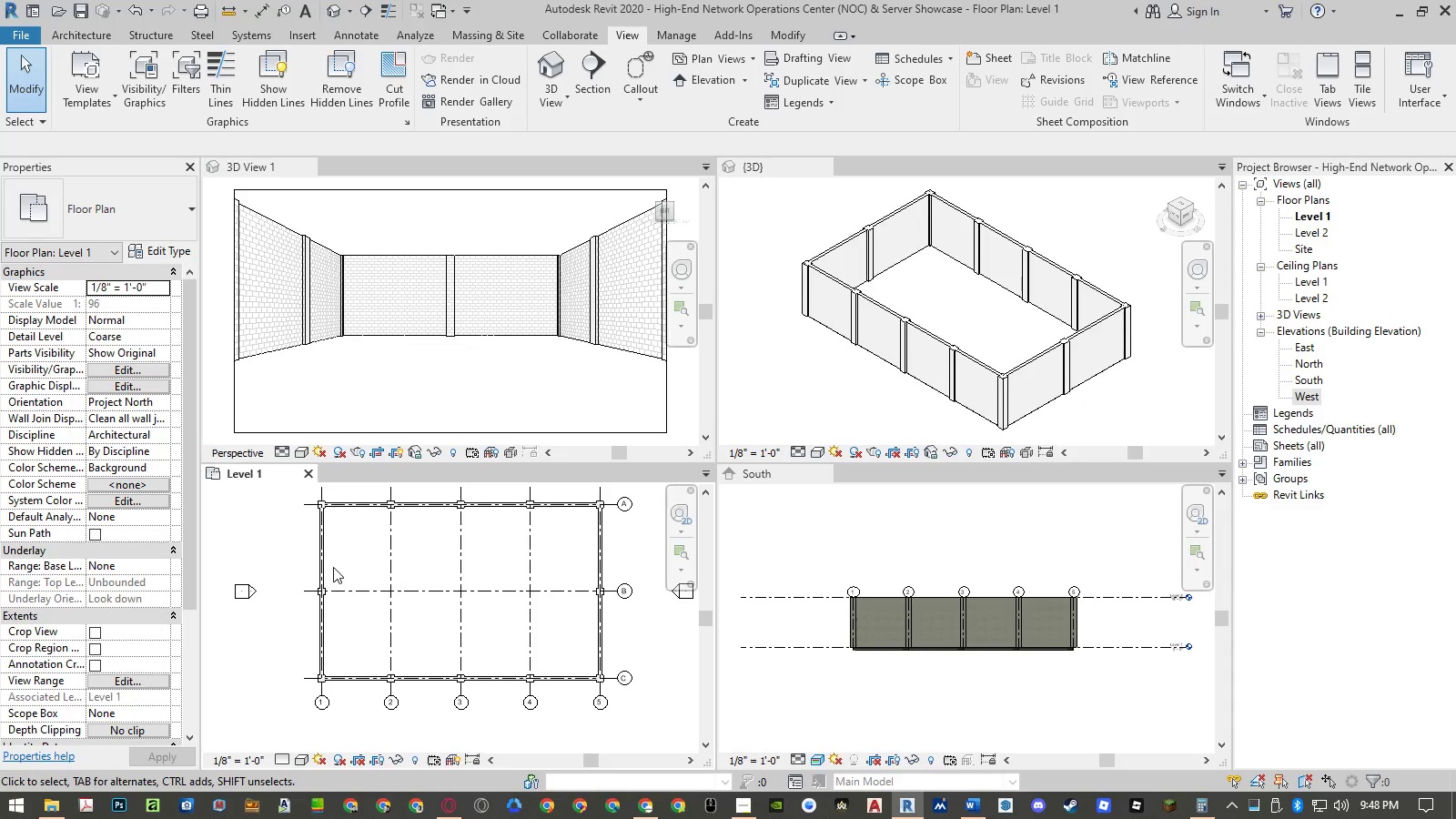 
left_click([70, 39])
 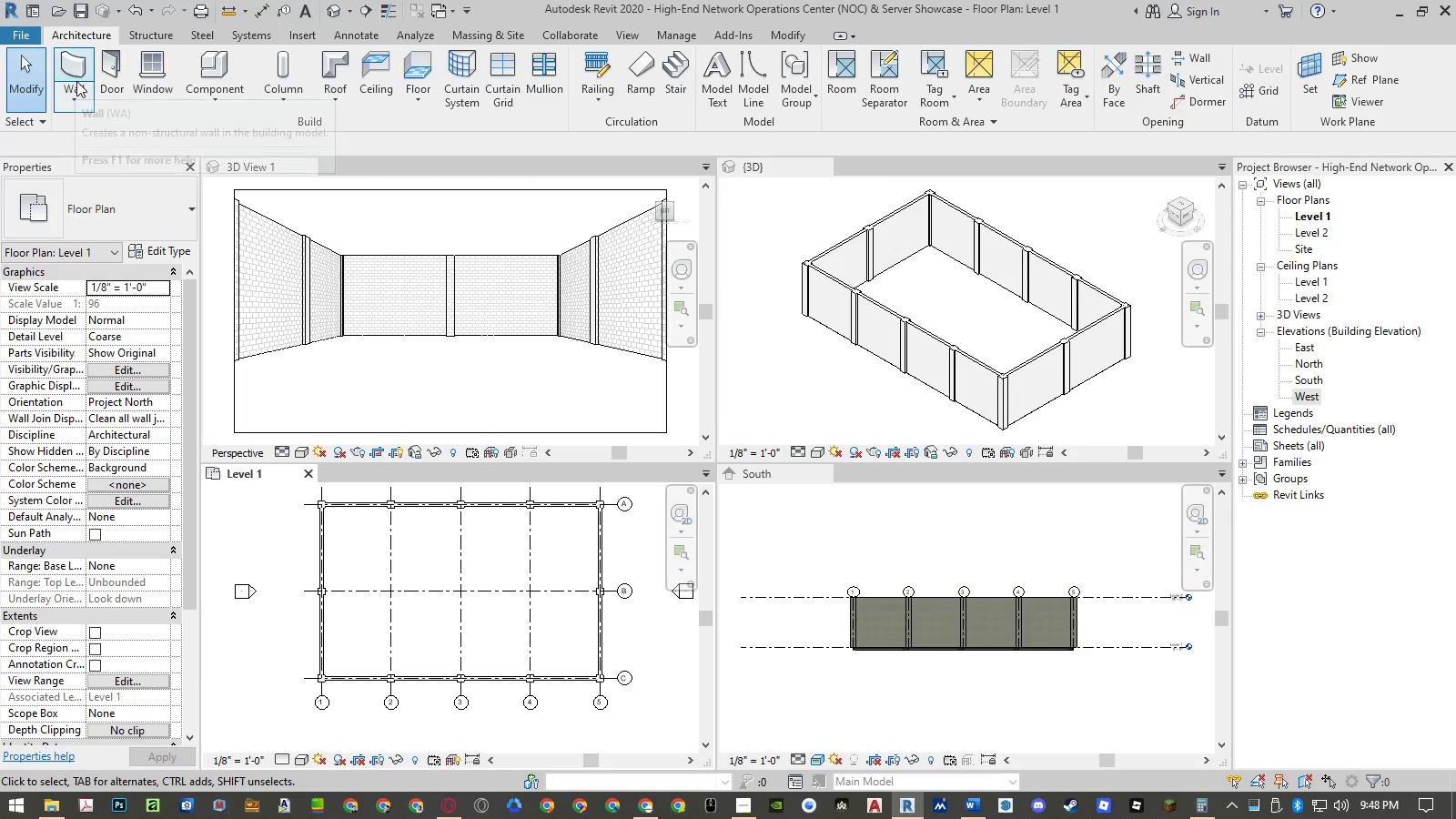 
left_click([77, 96])
 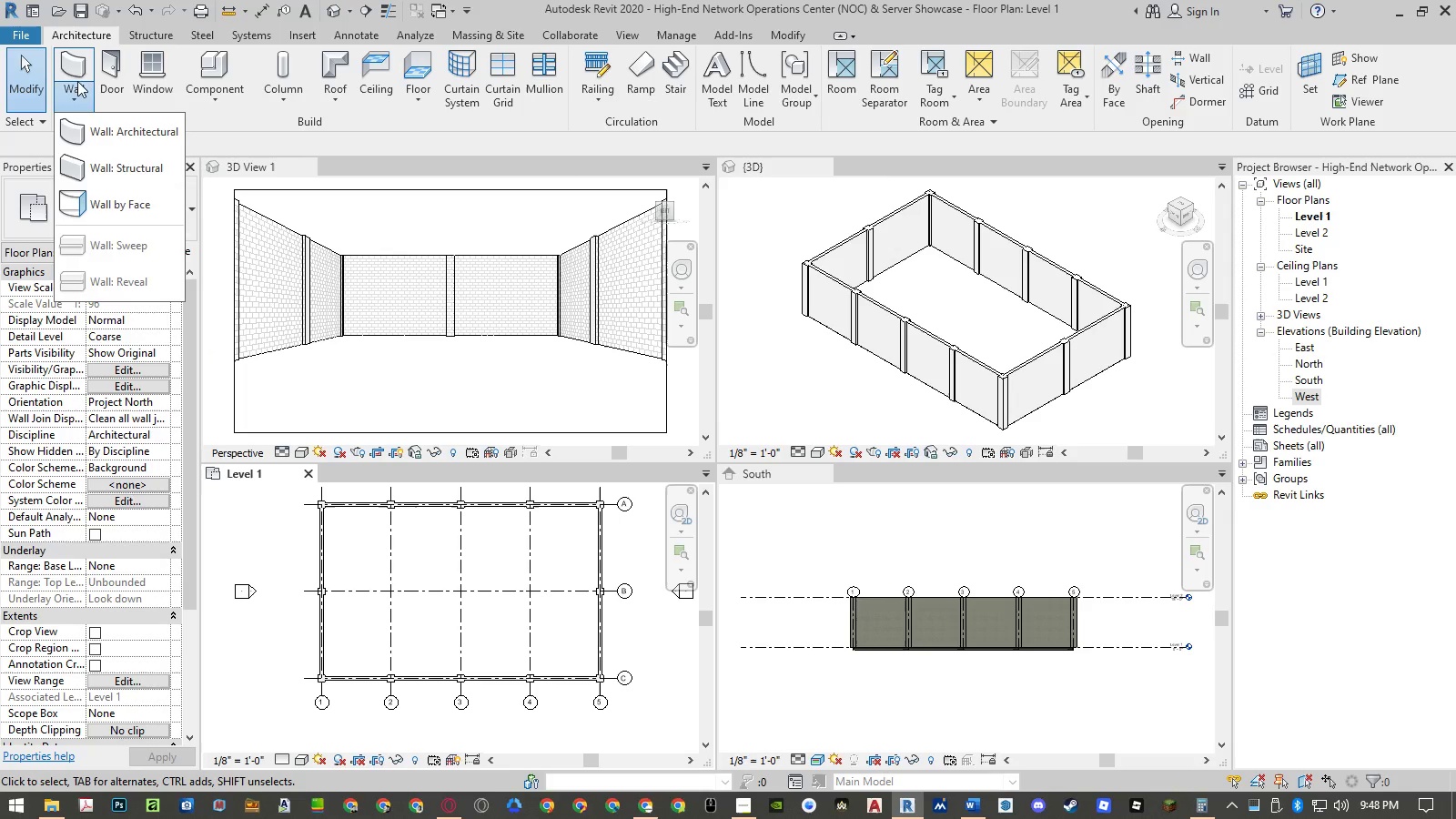 
left_click([77, 62])
 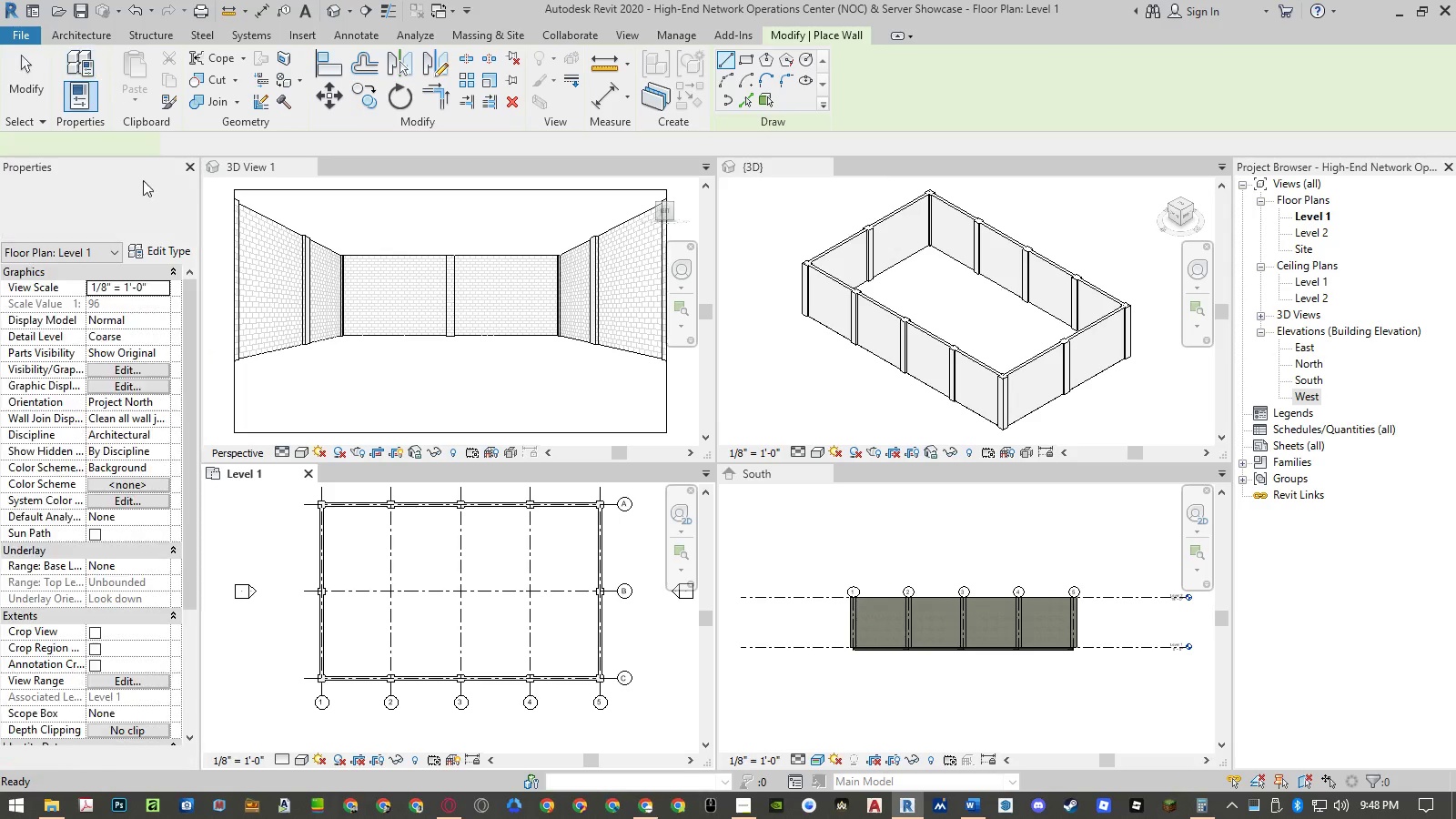 
left_click([150, 212])
 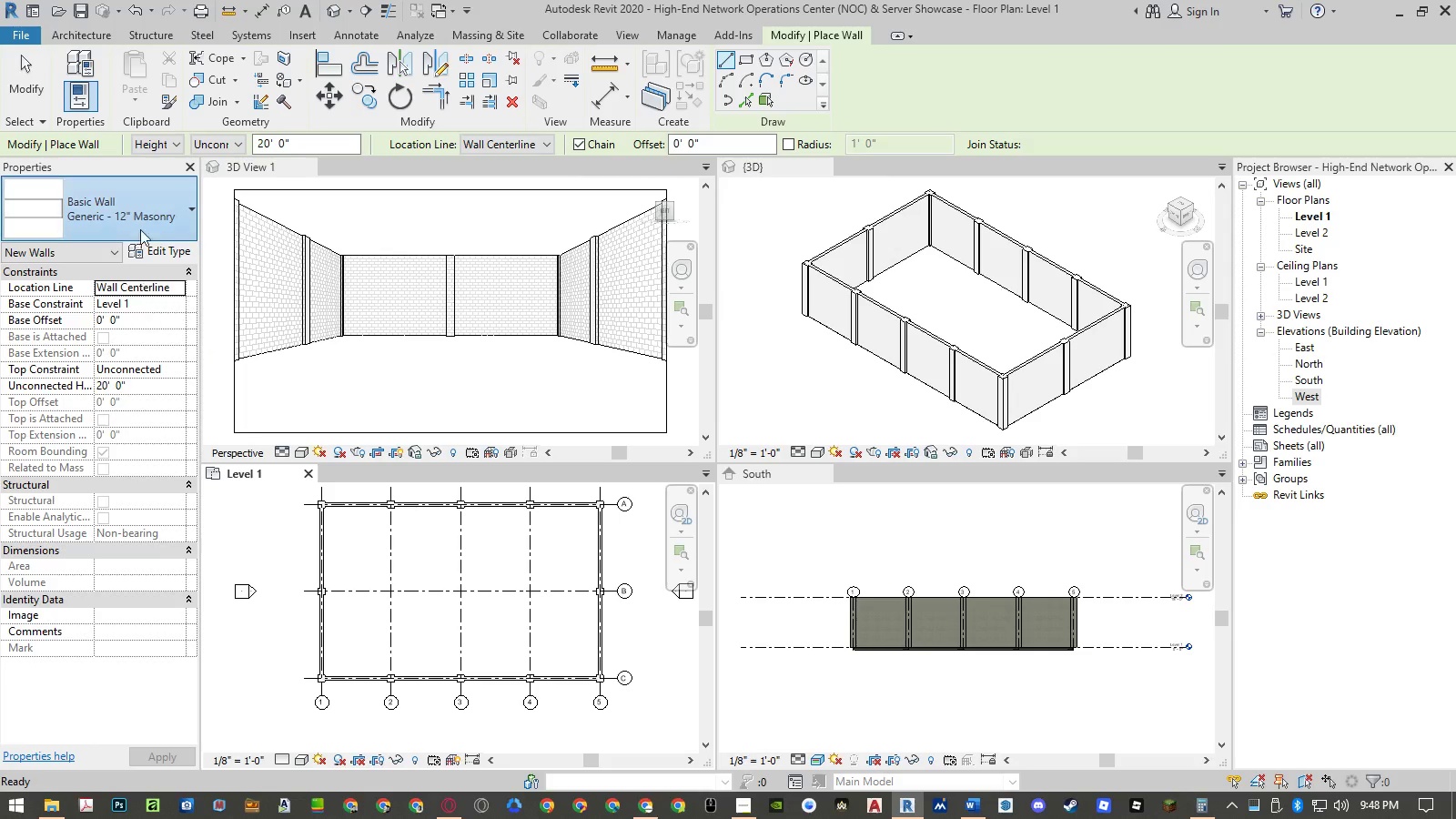 
left_click([142, 221])
 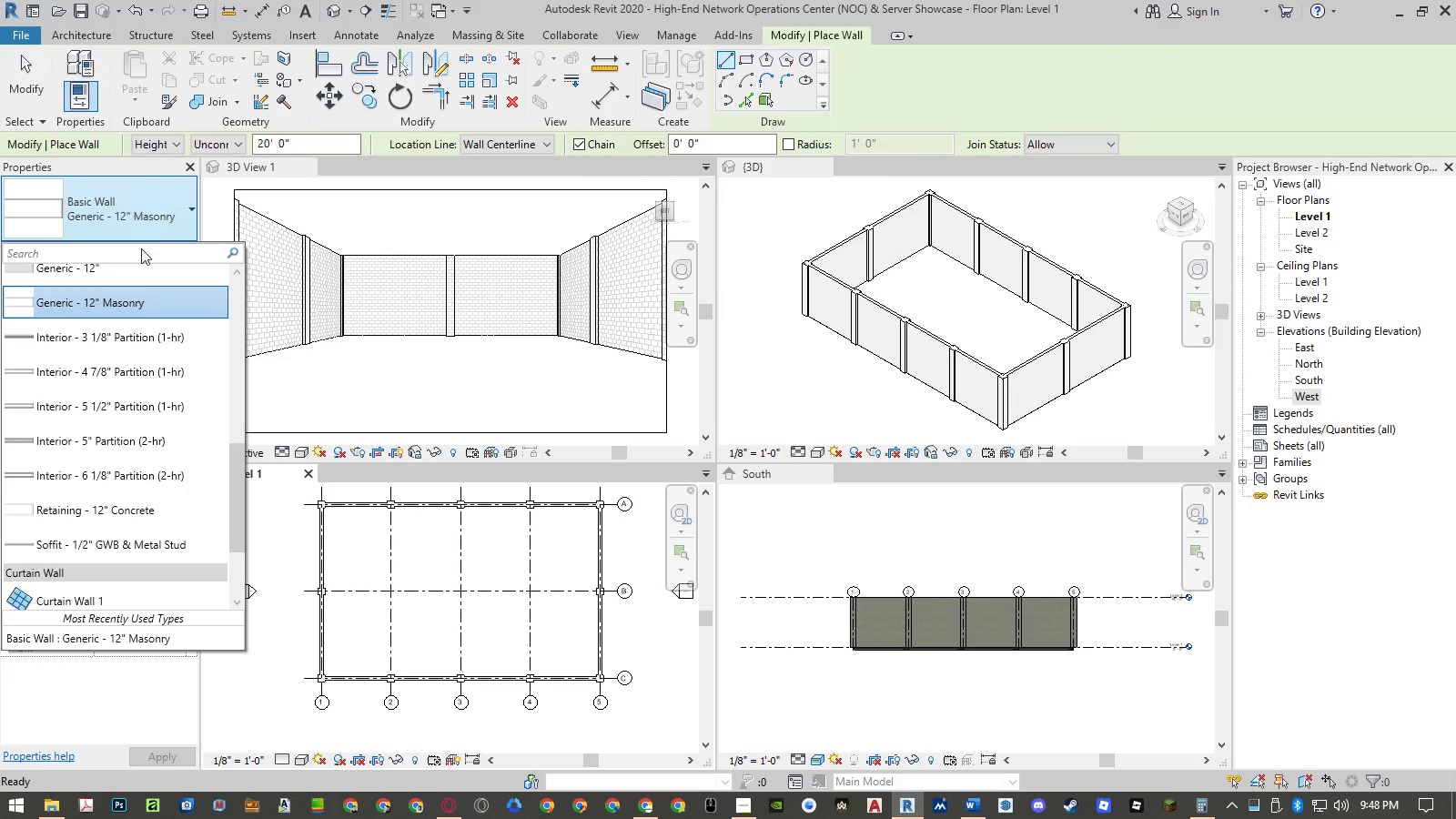 
scroll: coordinate [149, 411], scroll_direction: down, amount: 6.0
 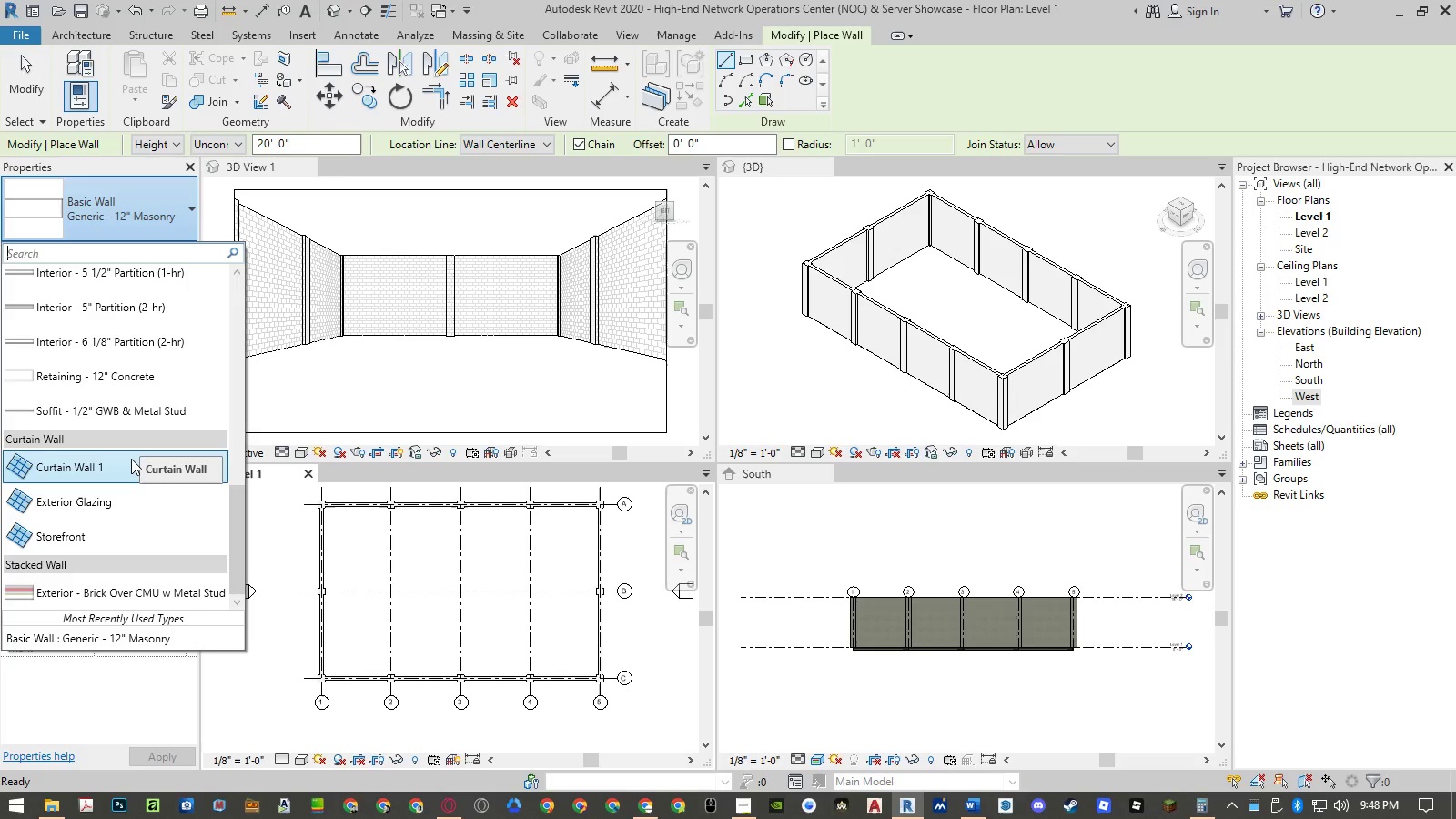 
left_click([131, 459])
 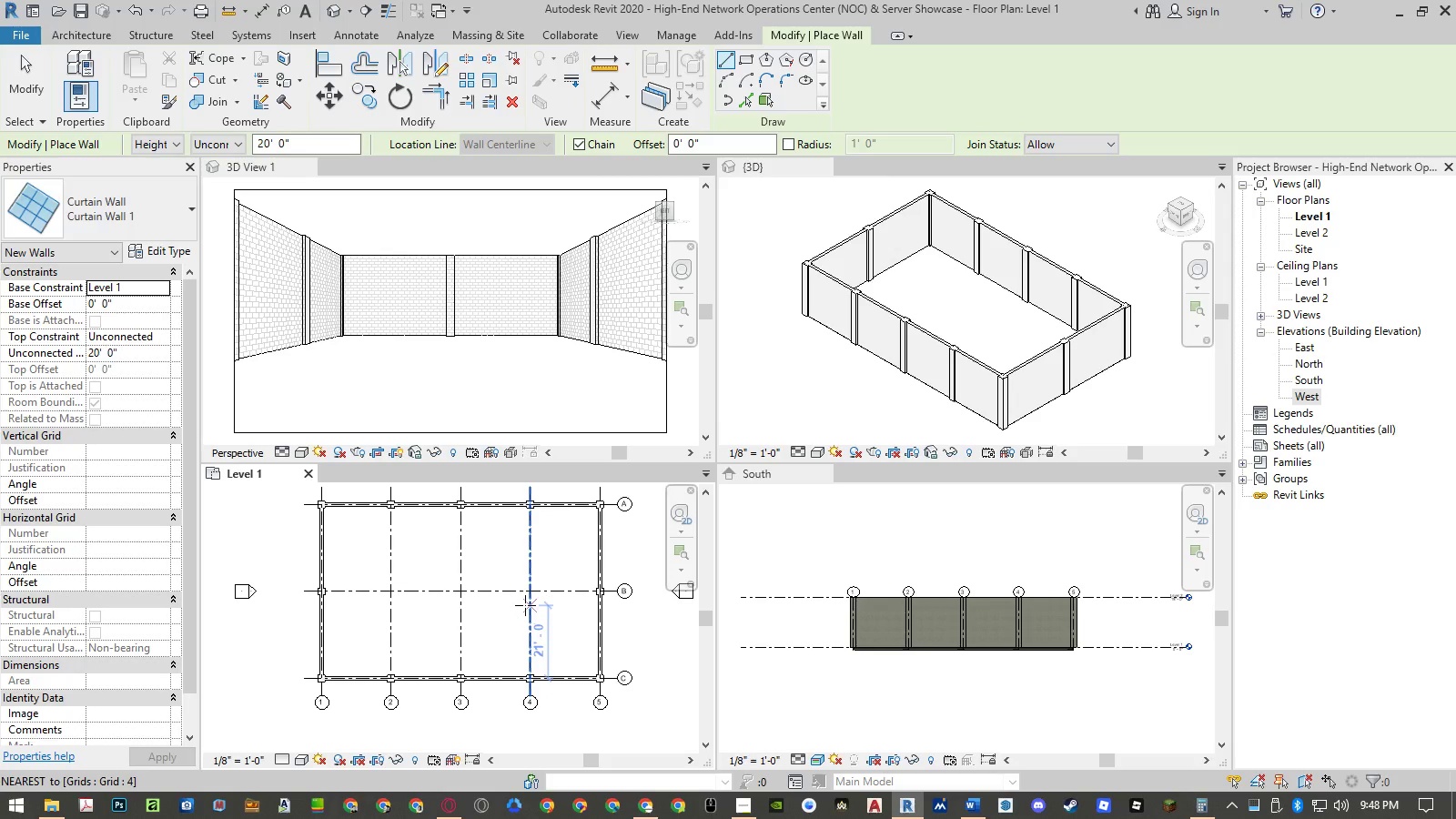 
scroll: coordinate [603, 591], scroll_direction: up, amount: 13.0
 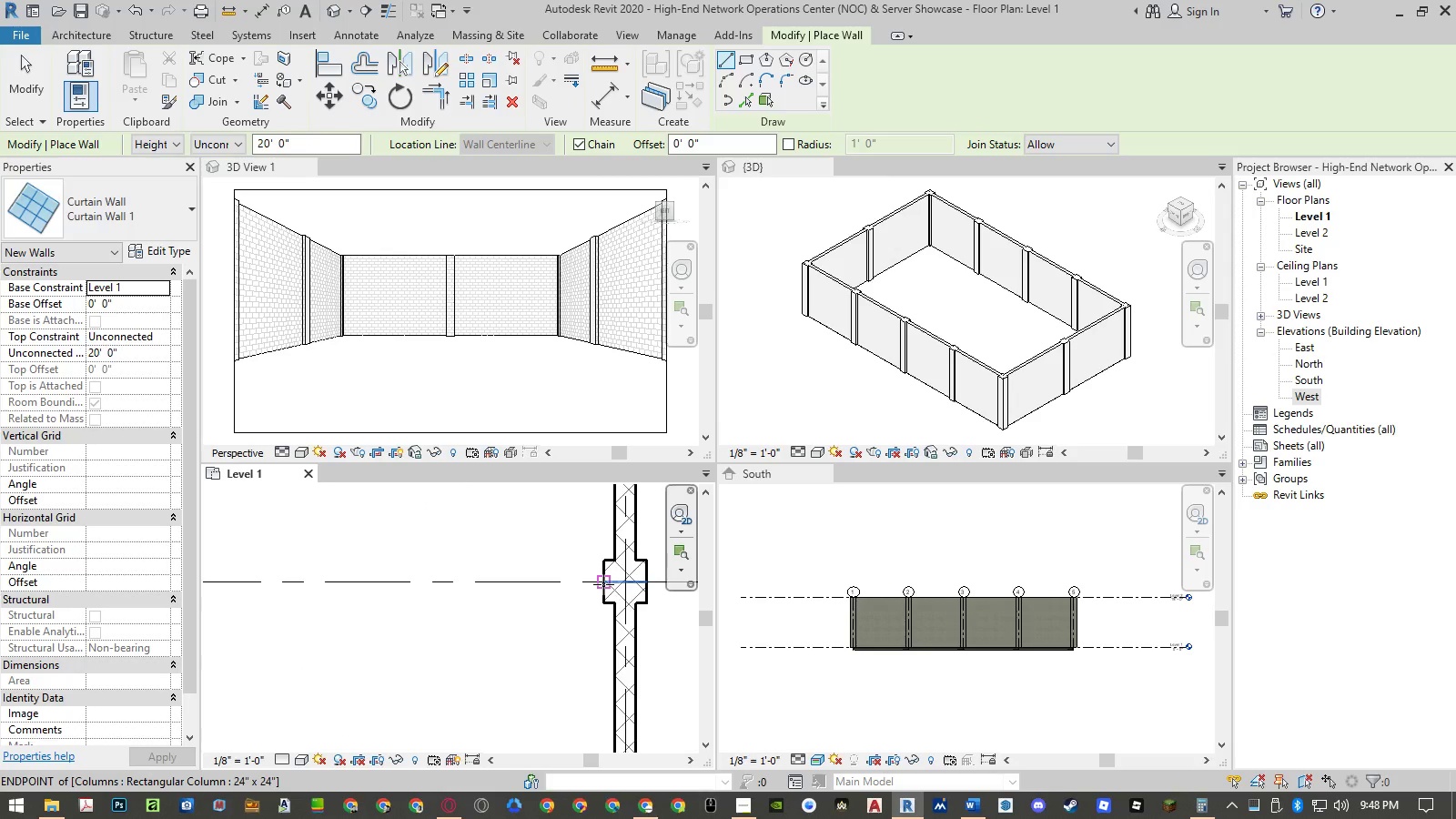 
left_click([603, 584])
 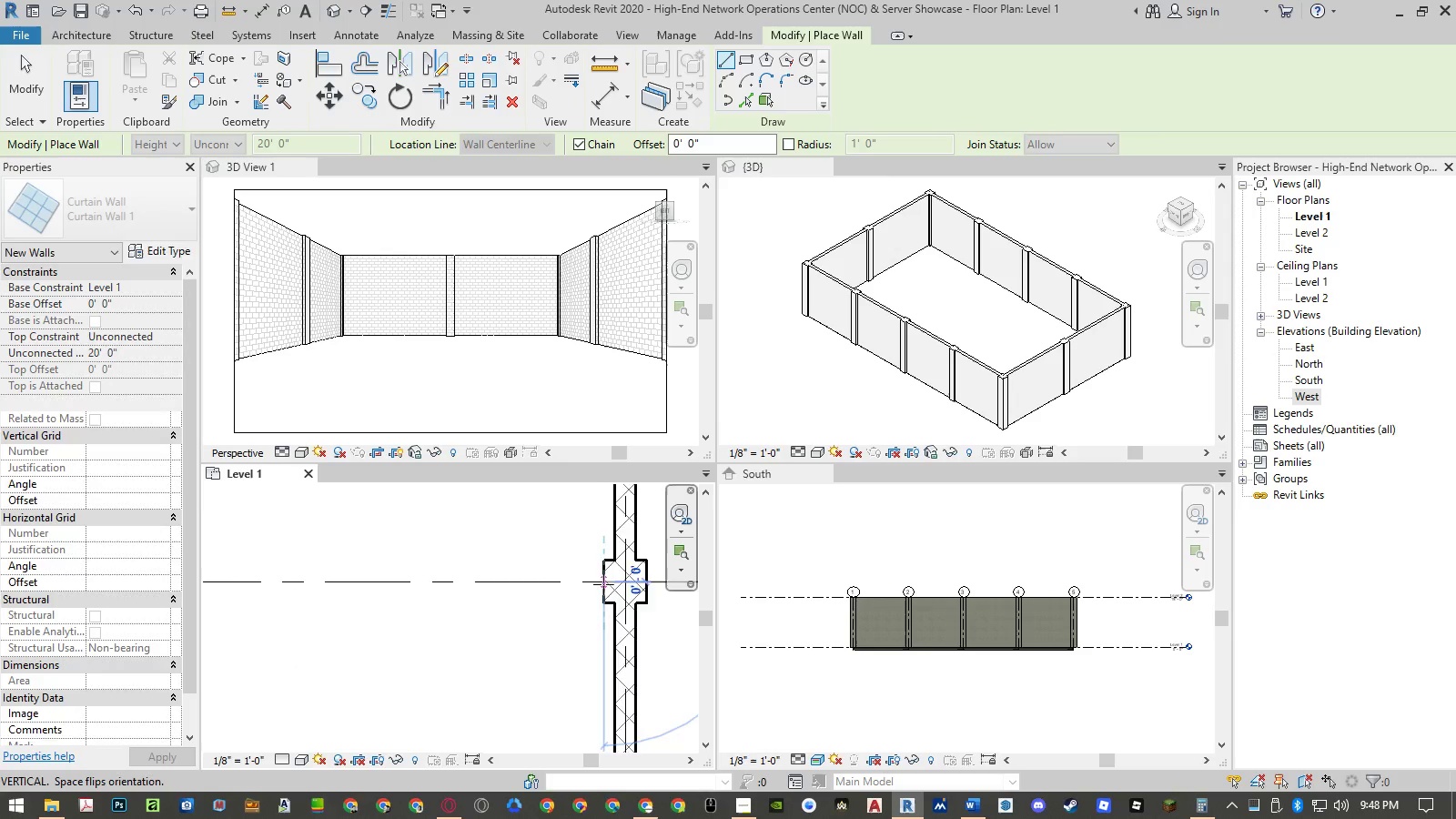 
scroll: coordinate [603, 584], scroll_direction: down, amount: 14.0
 